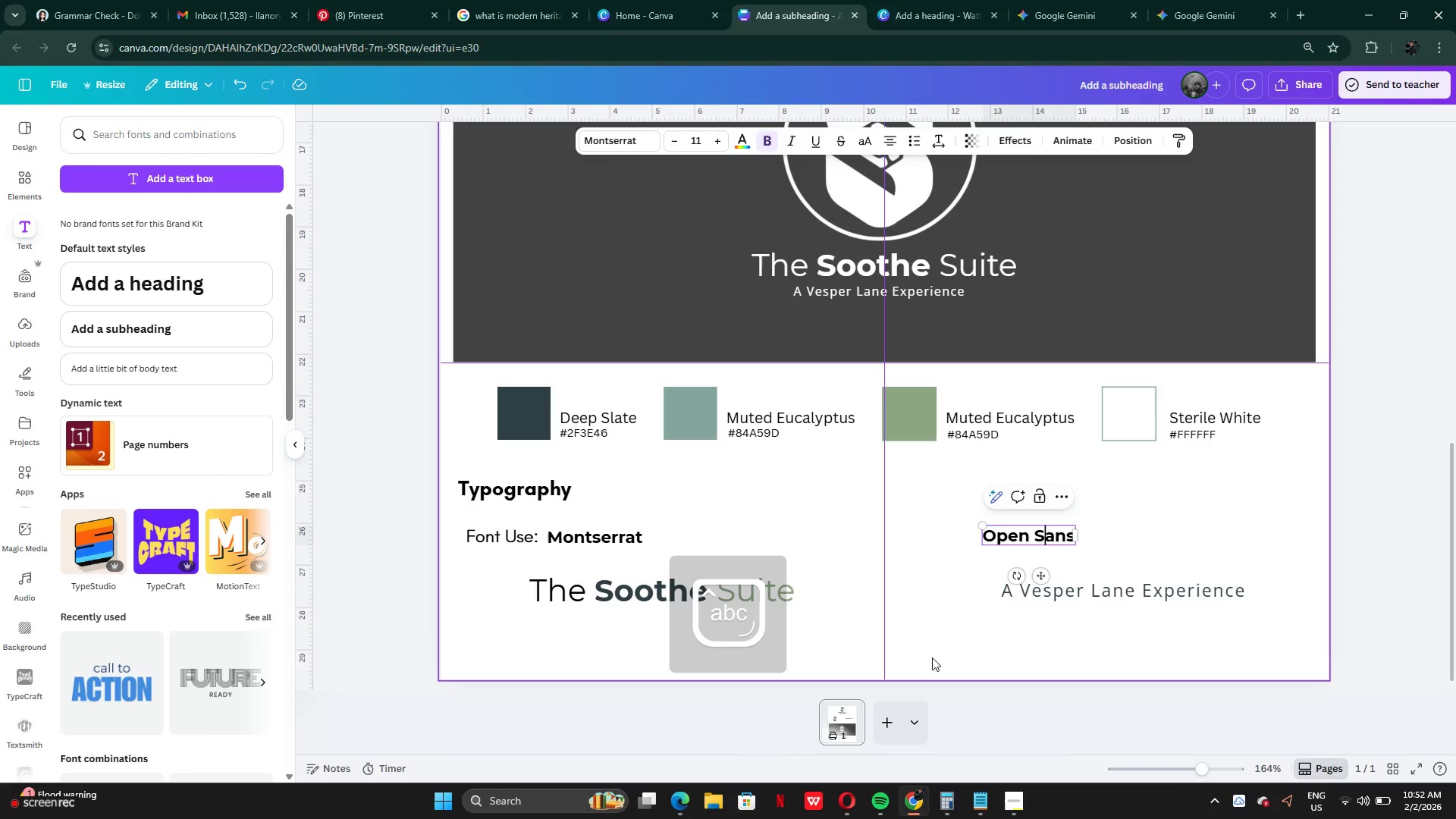 
left_click([932, 657])
 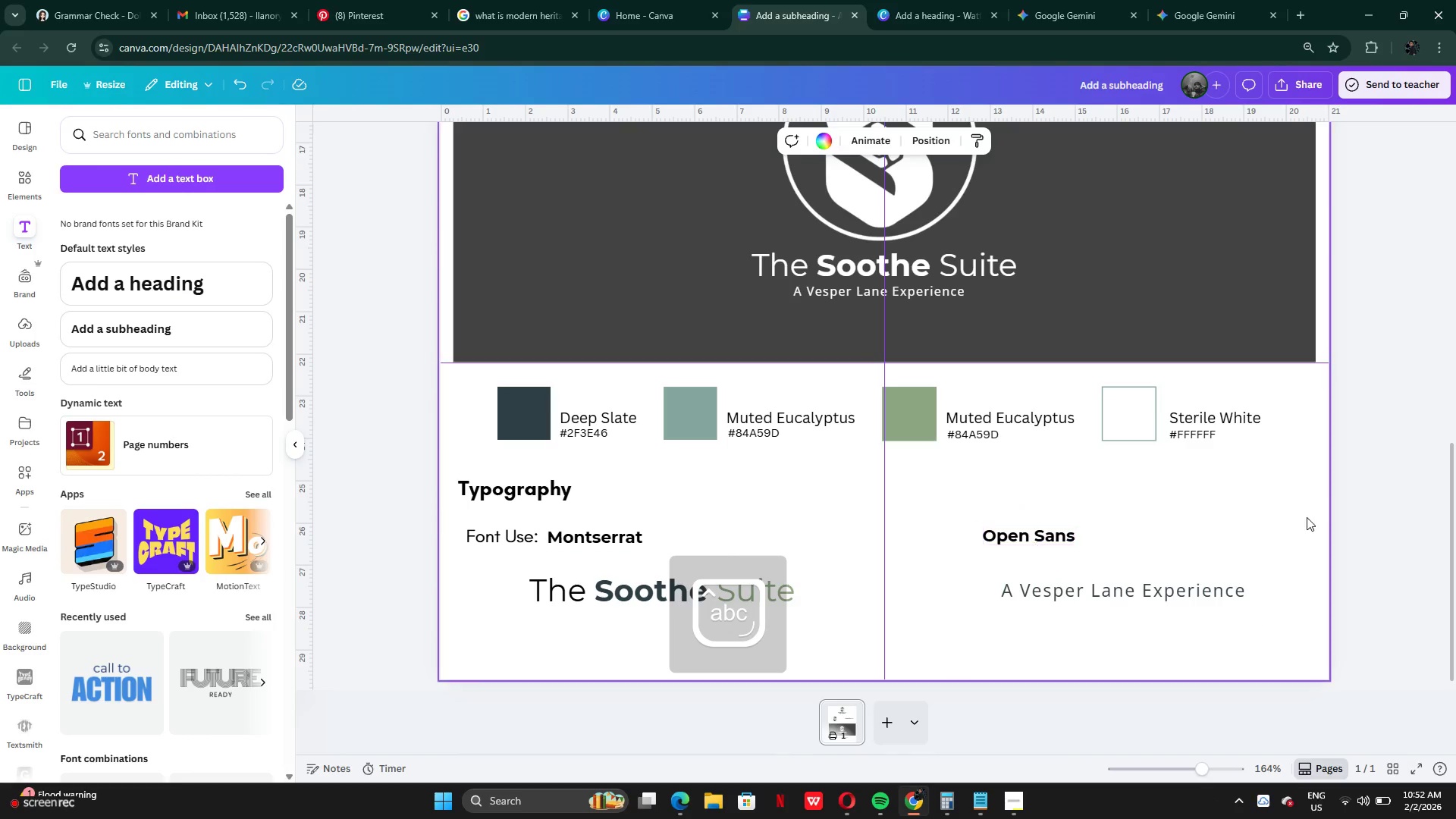 
scroll: coordinate [1390, 505], scroll_direction: down, amount: 3.0
 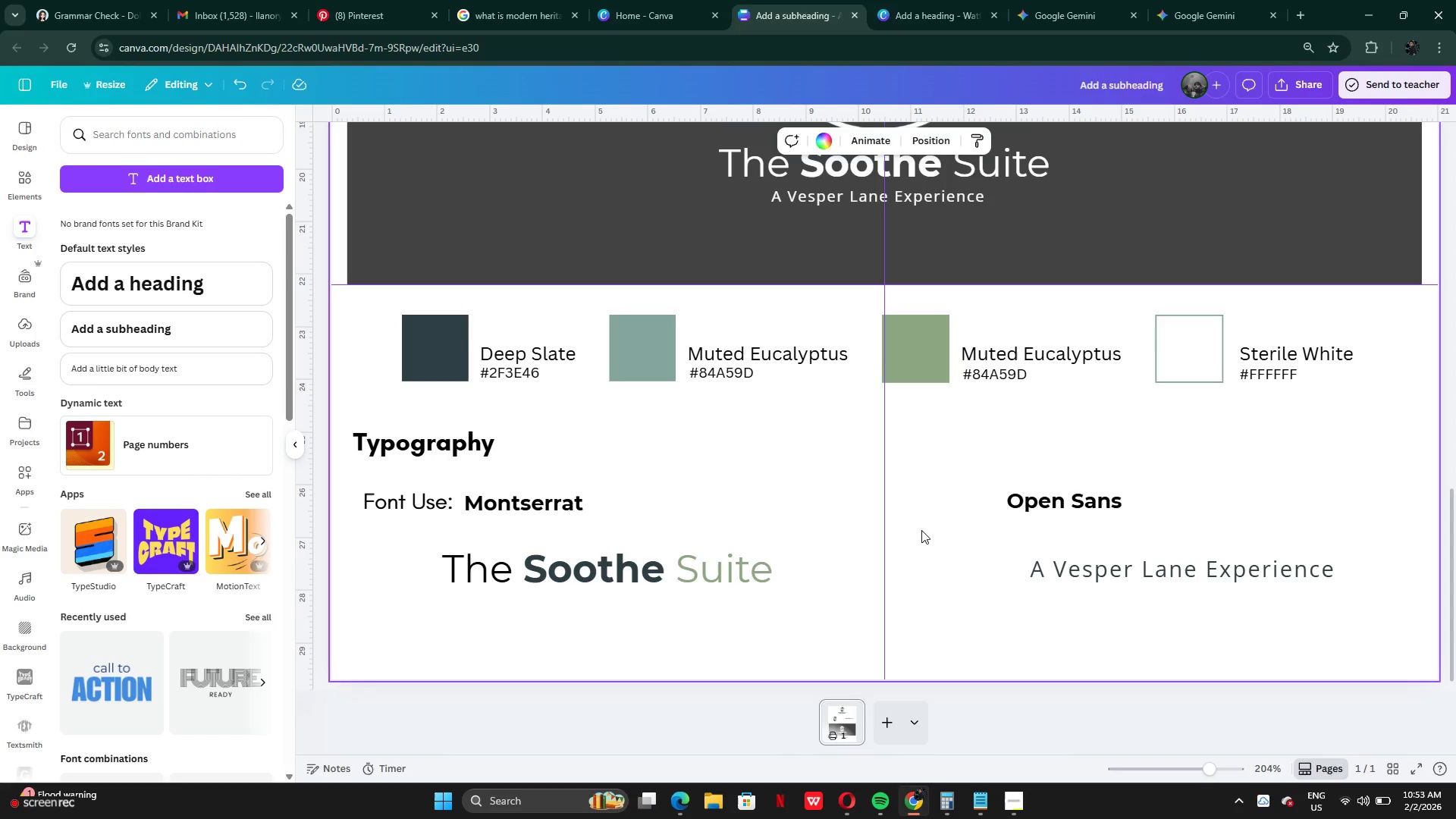 
left_click_drag(start_coordinate=[708, 579], to_coordinate=[690, 586])
 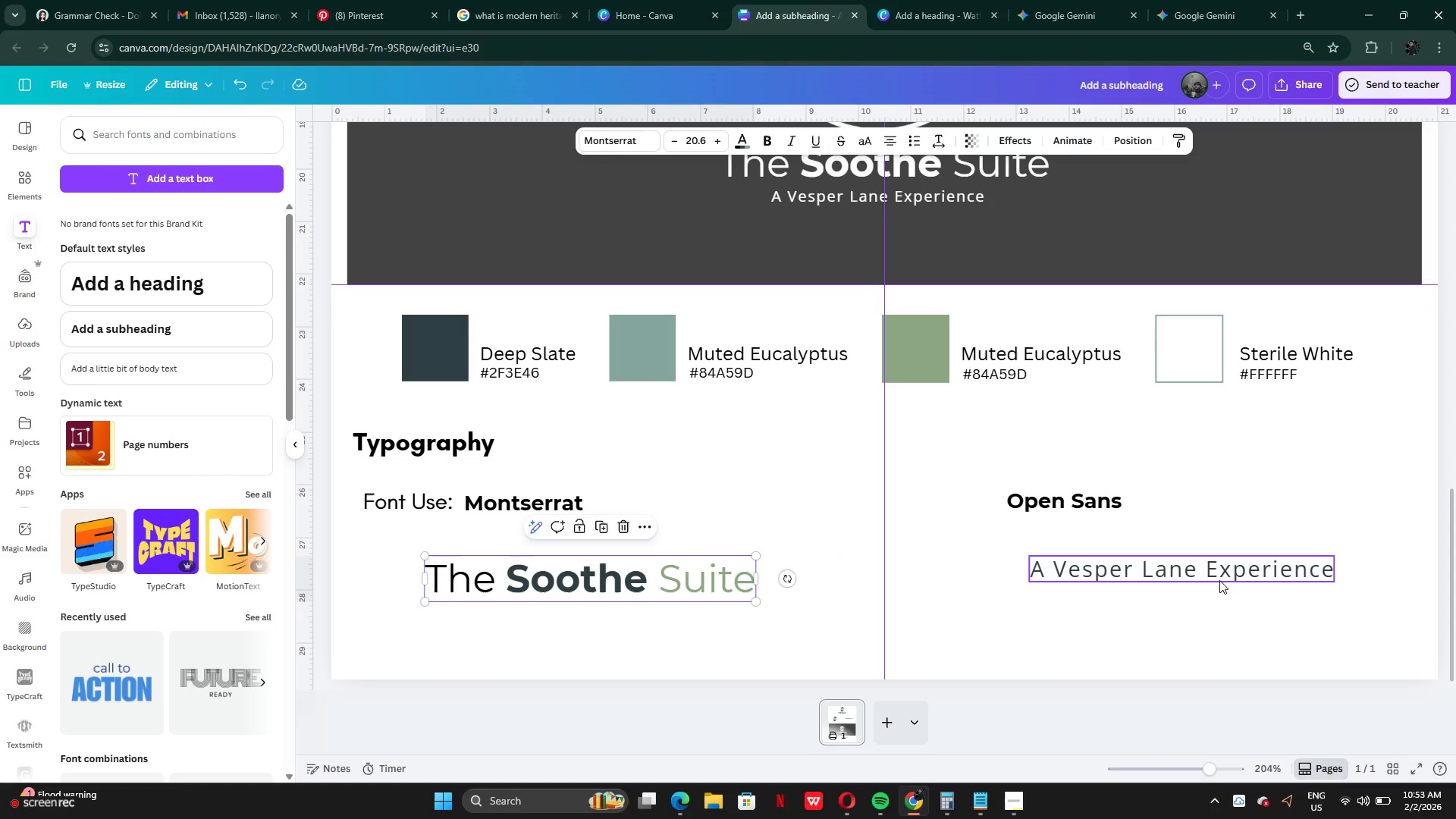 
left_click_drag(start_coordinate=[1219, 580], to_coordinate=[1212, 592])
 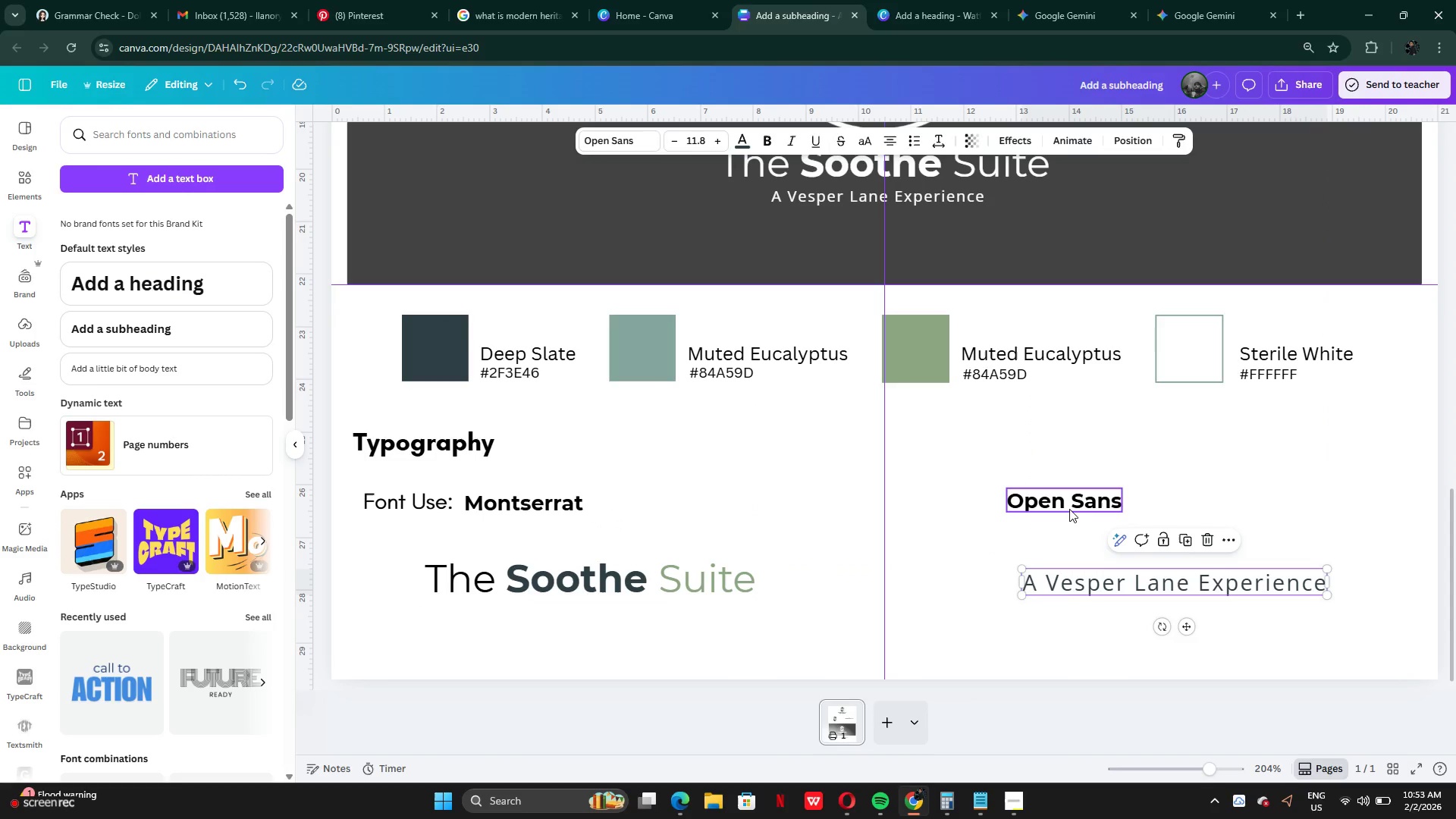 
left_click_drag(start_coordinate=[1068, 508], to_coordinate=[1162, 512])
 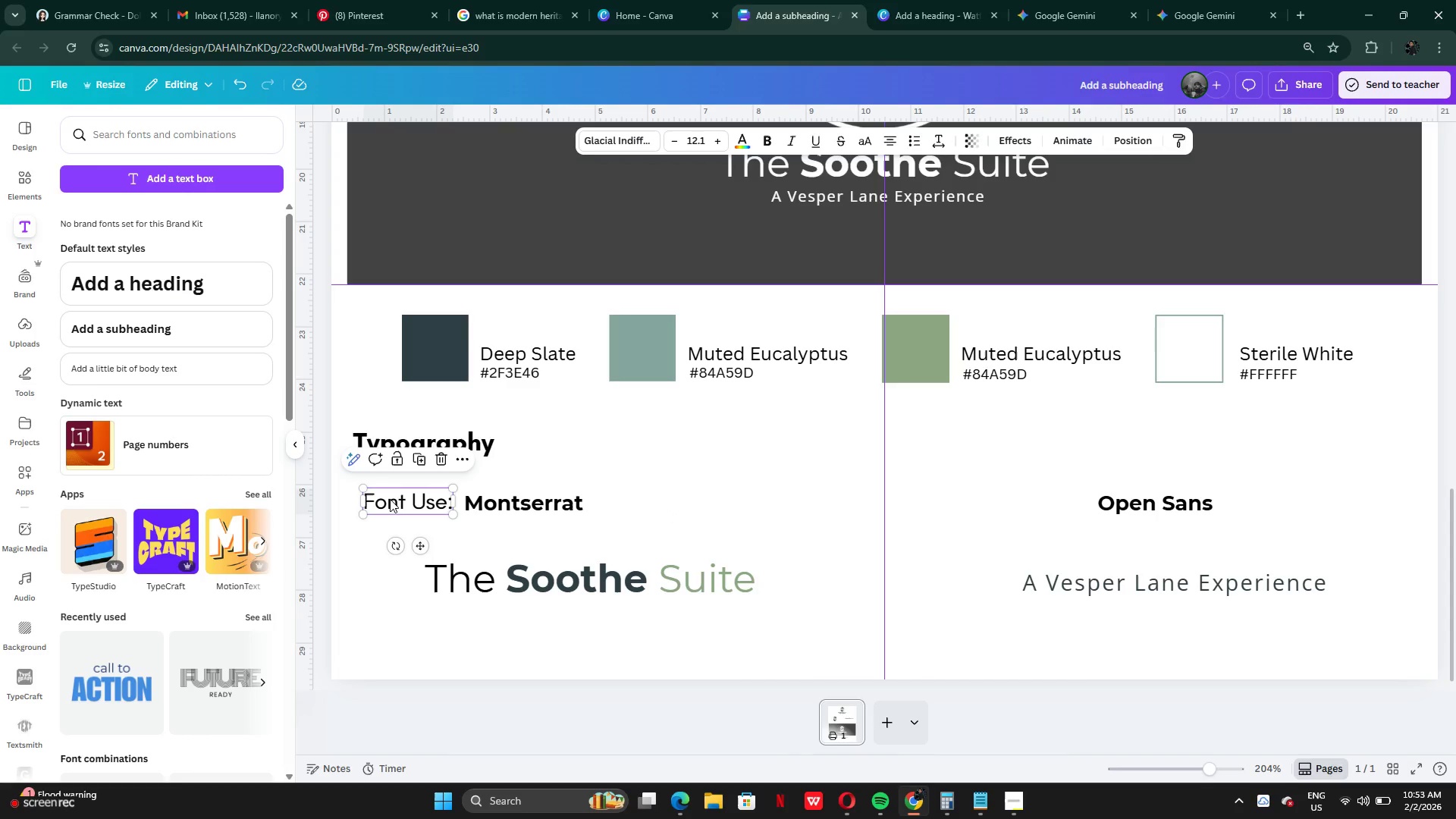 
hold_key(key=AltLeft, duration=1.69)
left_click_drag(start_coordinate=[390, 499], to_coordinate=[981, 496])
 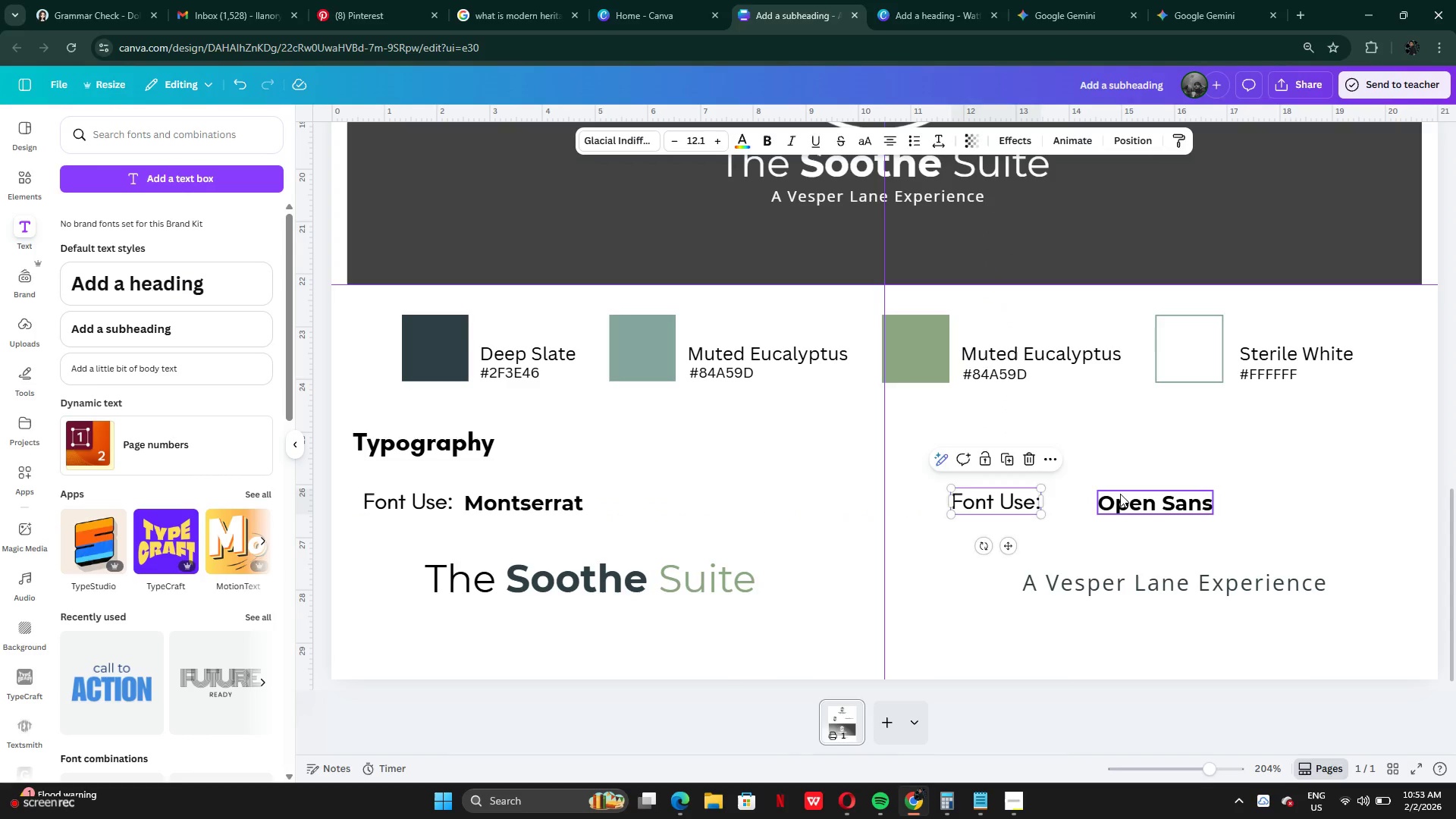 
left_click([1122, 494])
 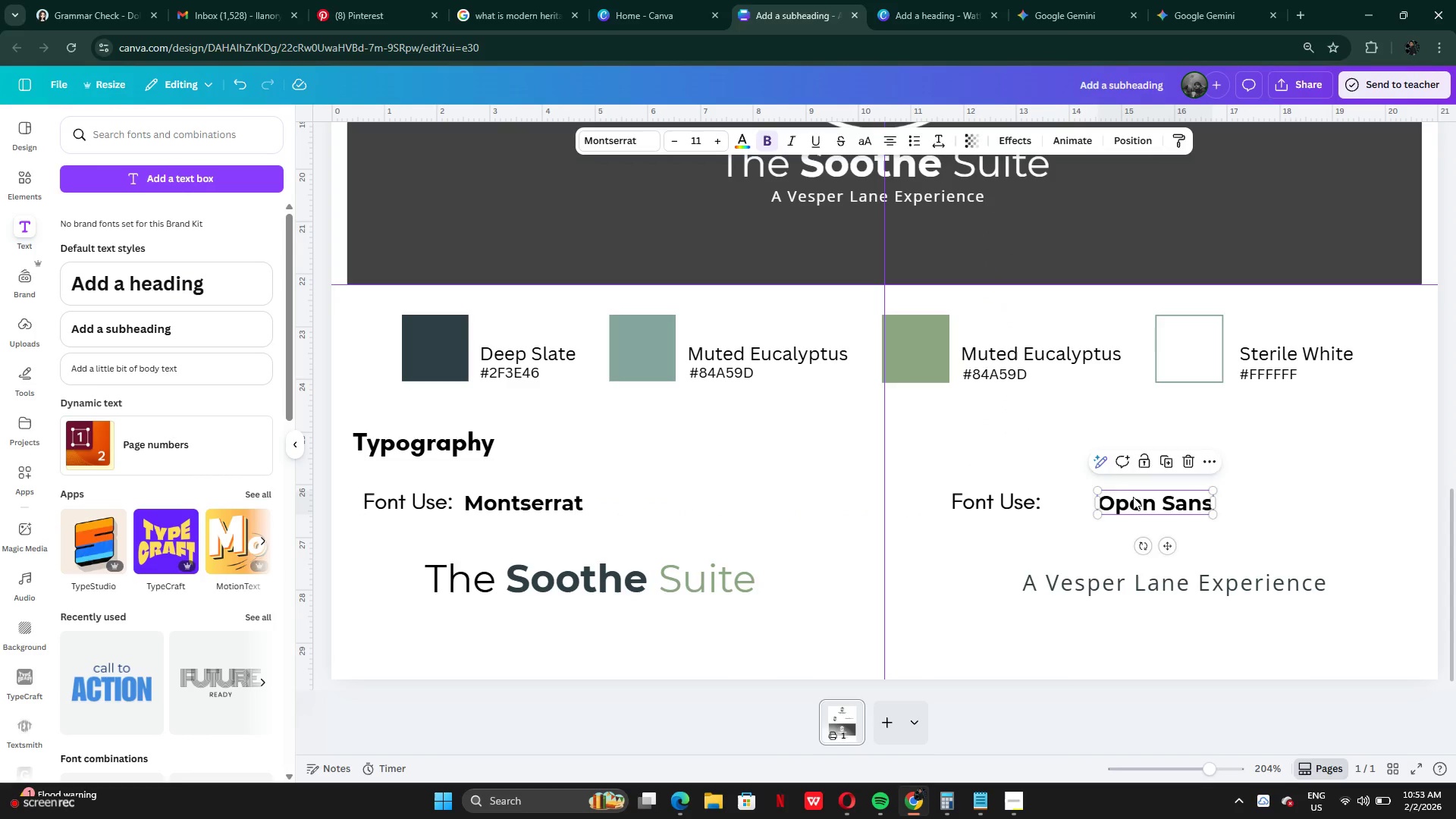 
left_click_drag(start_coordinate=[1133, 497], to_coordinate=[1088, 496])
 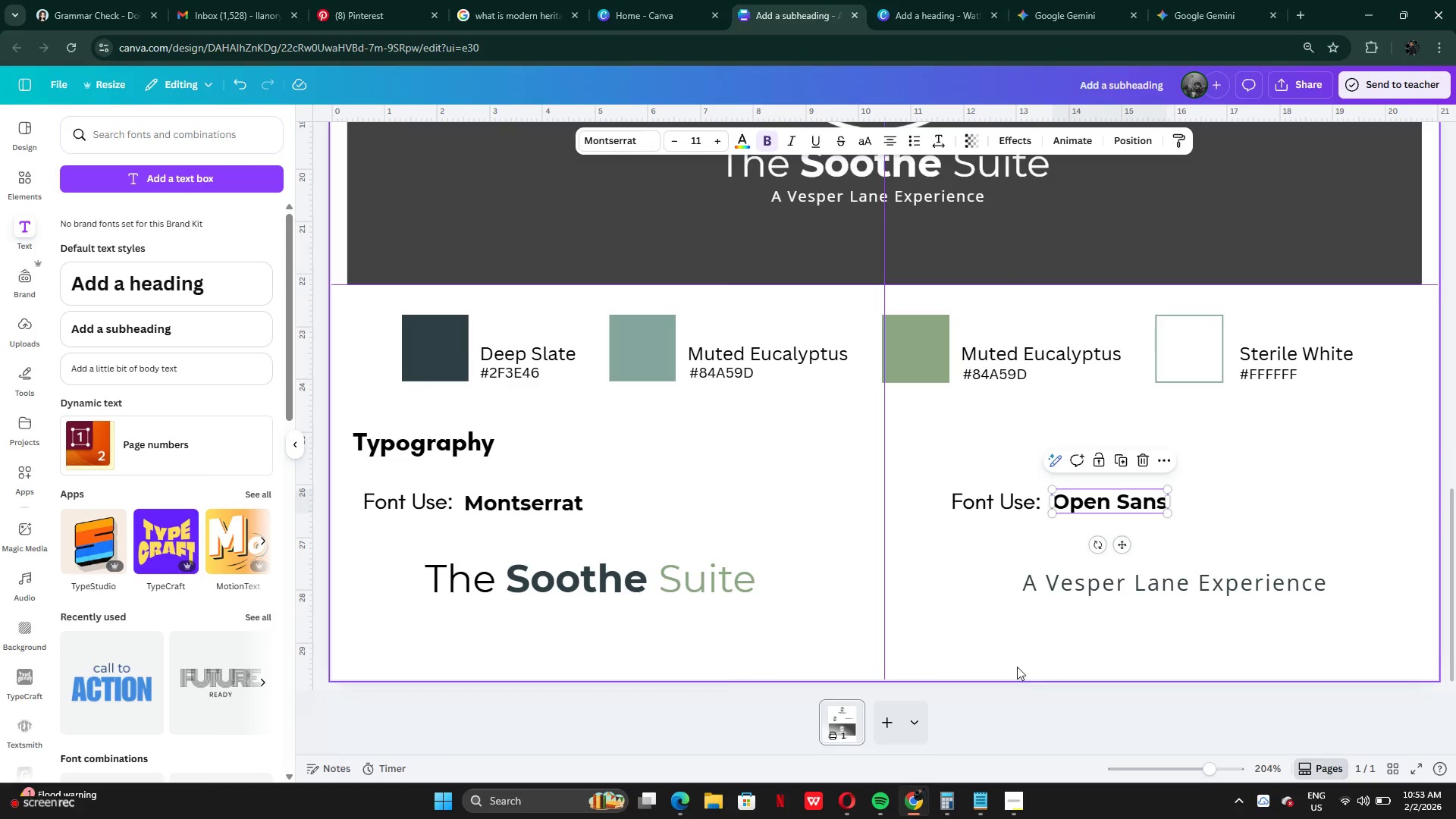 
left_click([1016, 666])
 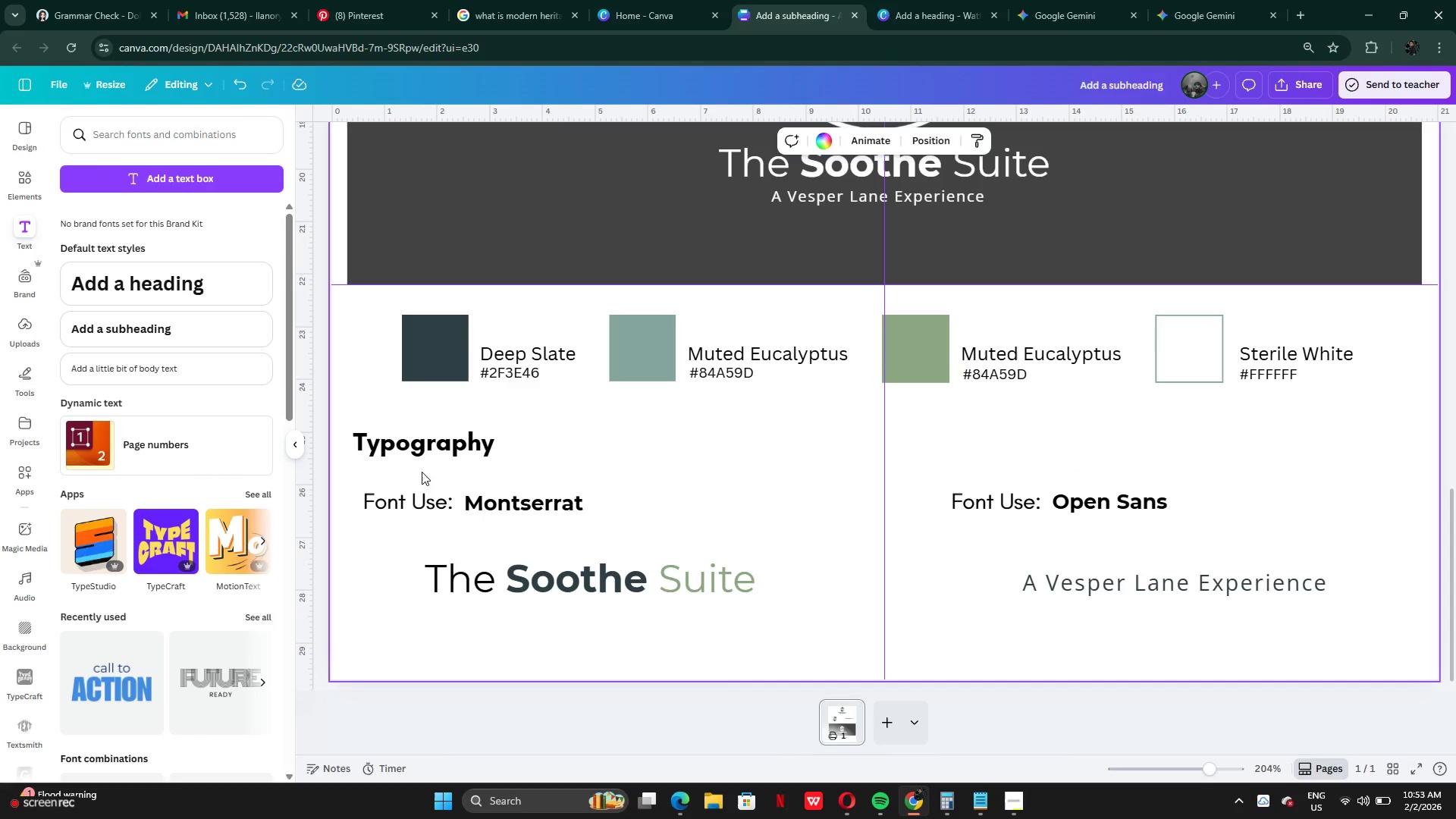 
left_click([439, 449])
 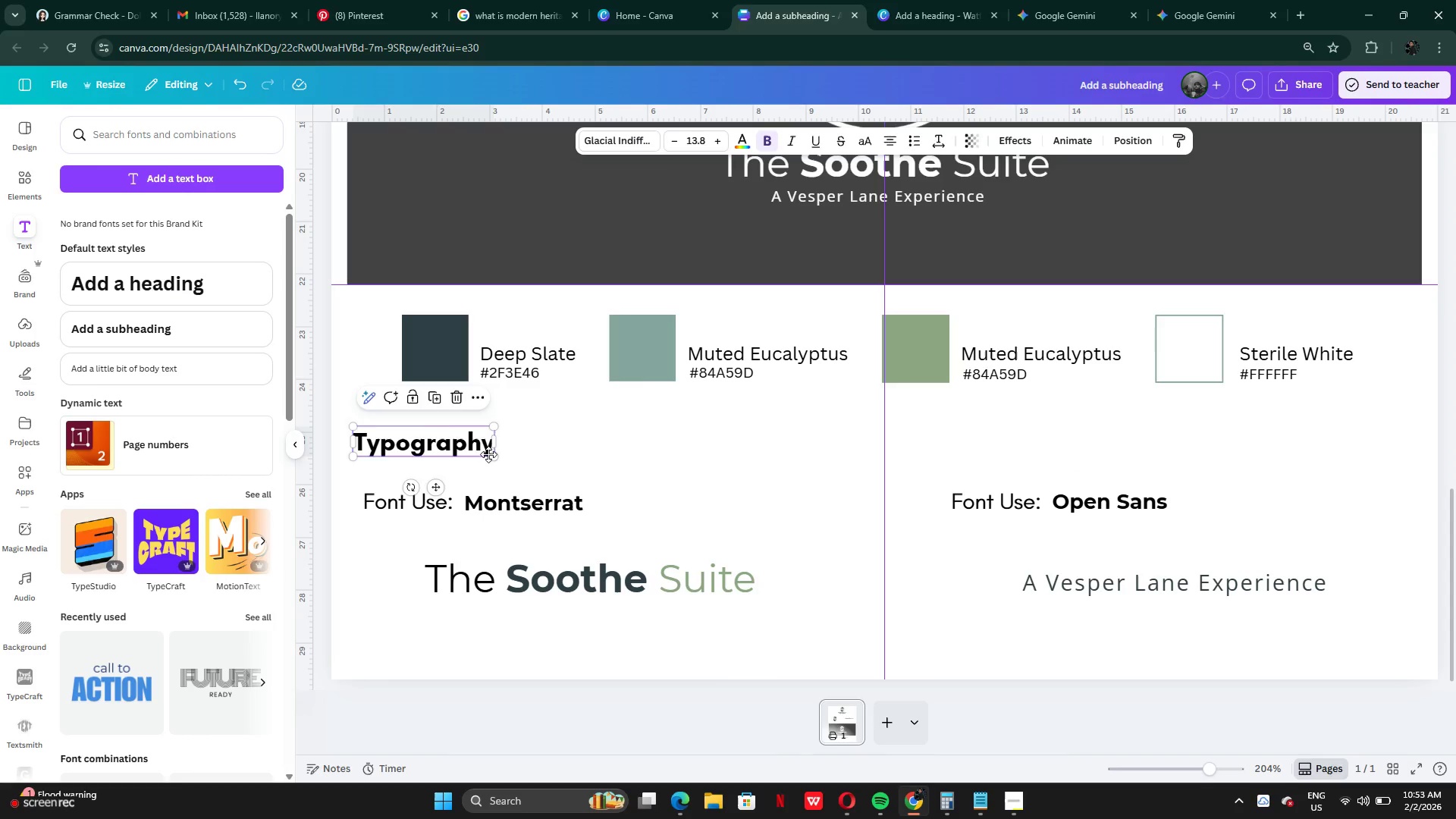 
left_click_drag(start_coordinate=[434, 447], to_coordinate=[893, 455])
 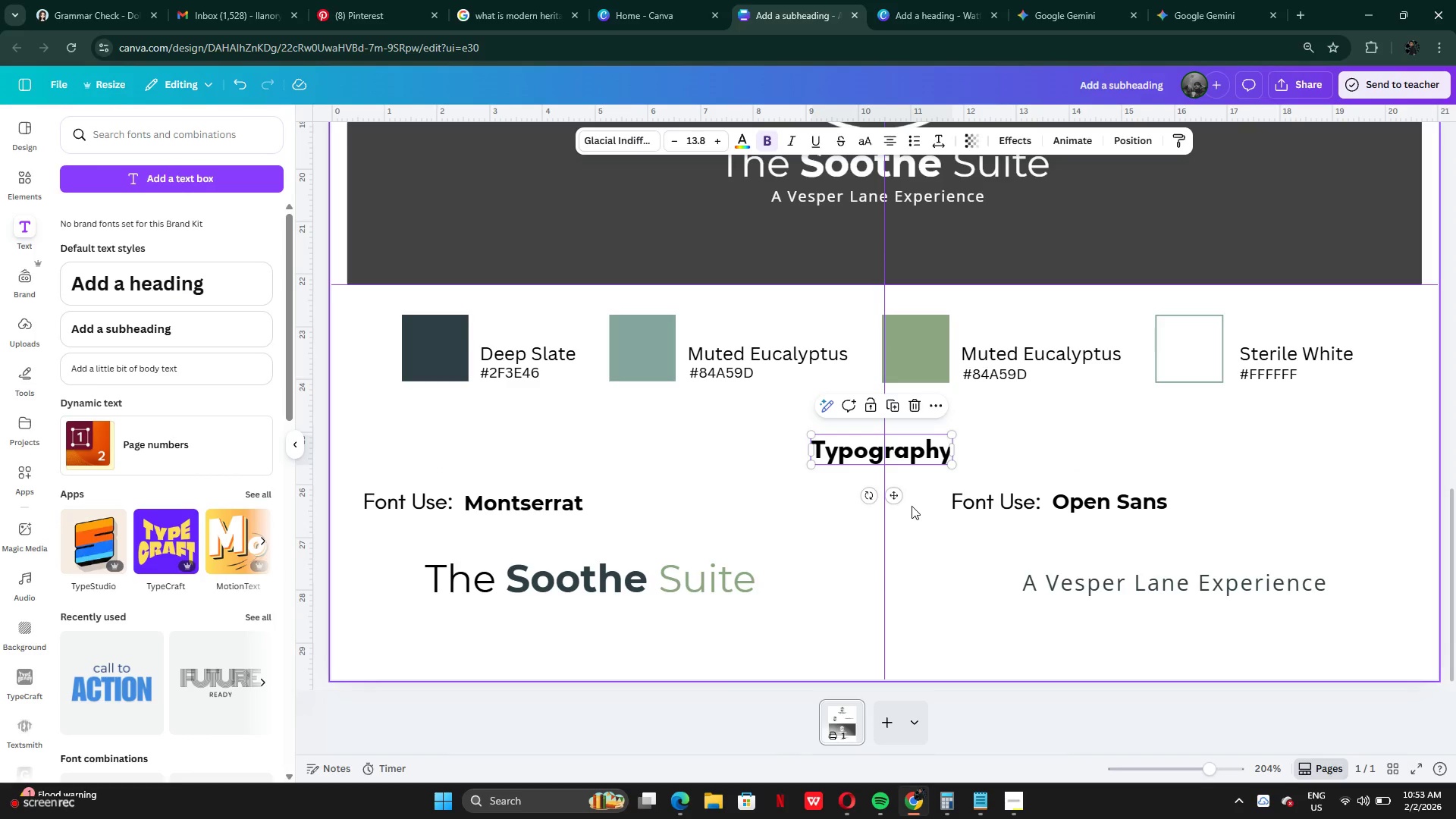 
left_click_drag(start_coordinate=[912, 506], to_coordinate=[1087, 504])
 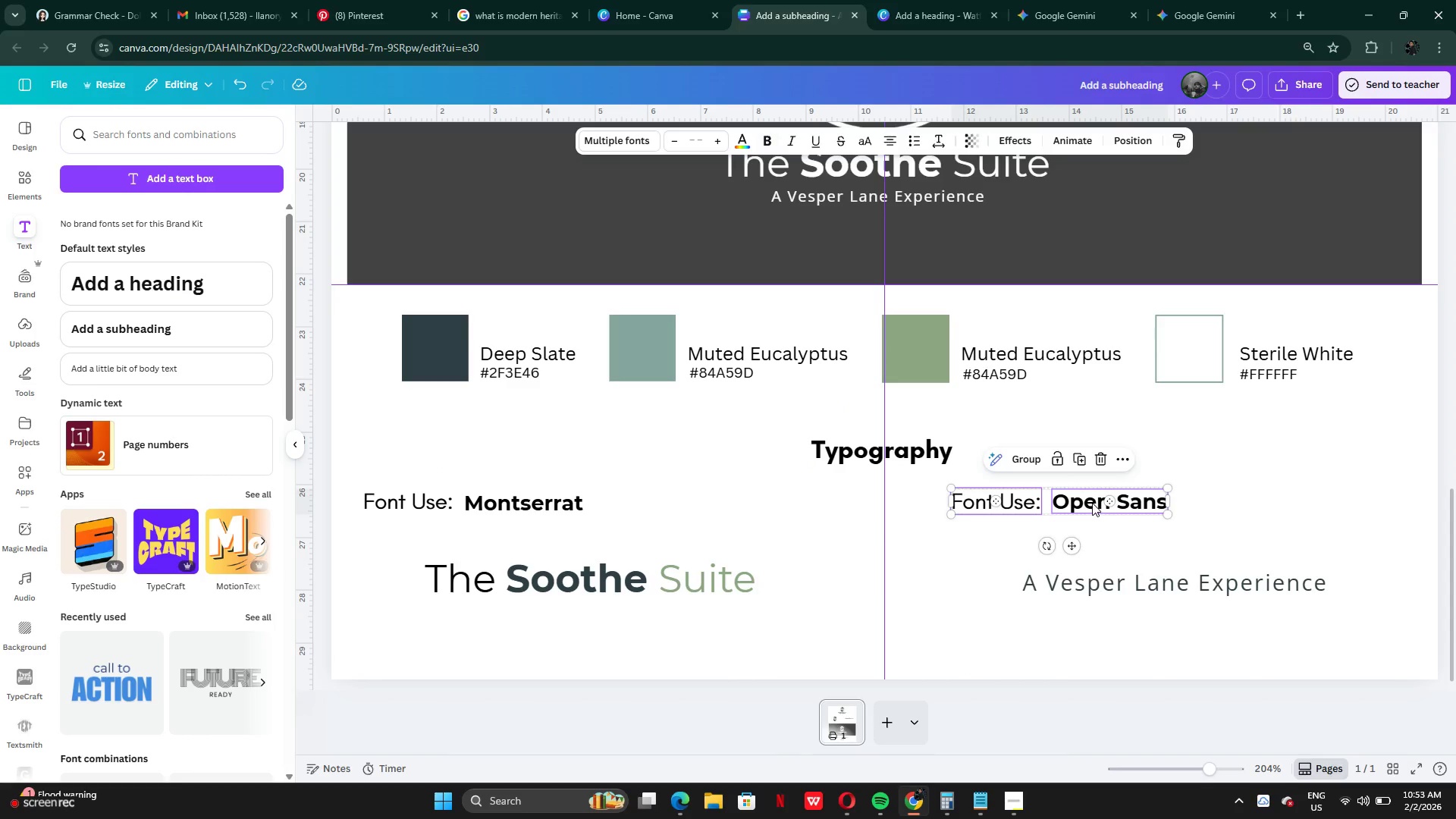 
left_click_drag(start_coordinate=[1092, 503], to_coordinate=[1064, 500])
 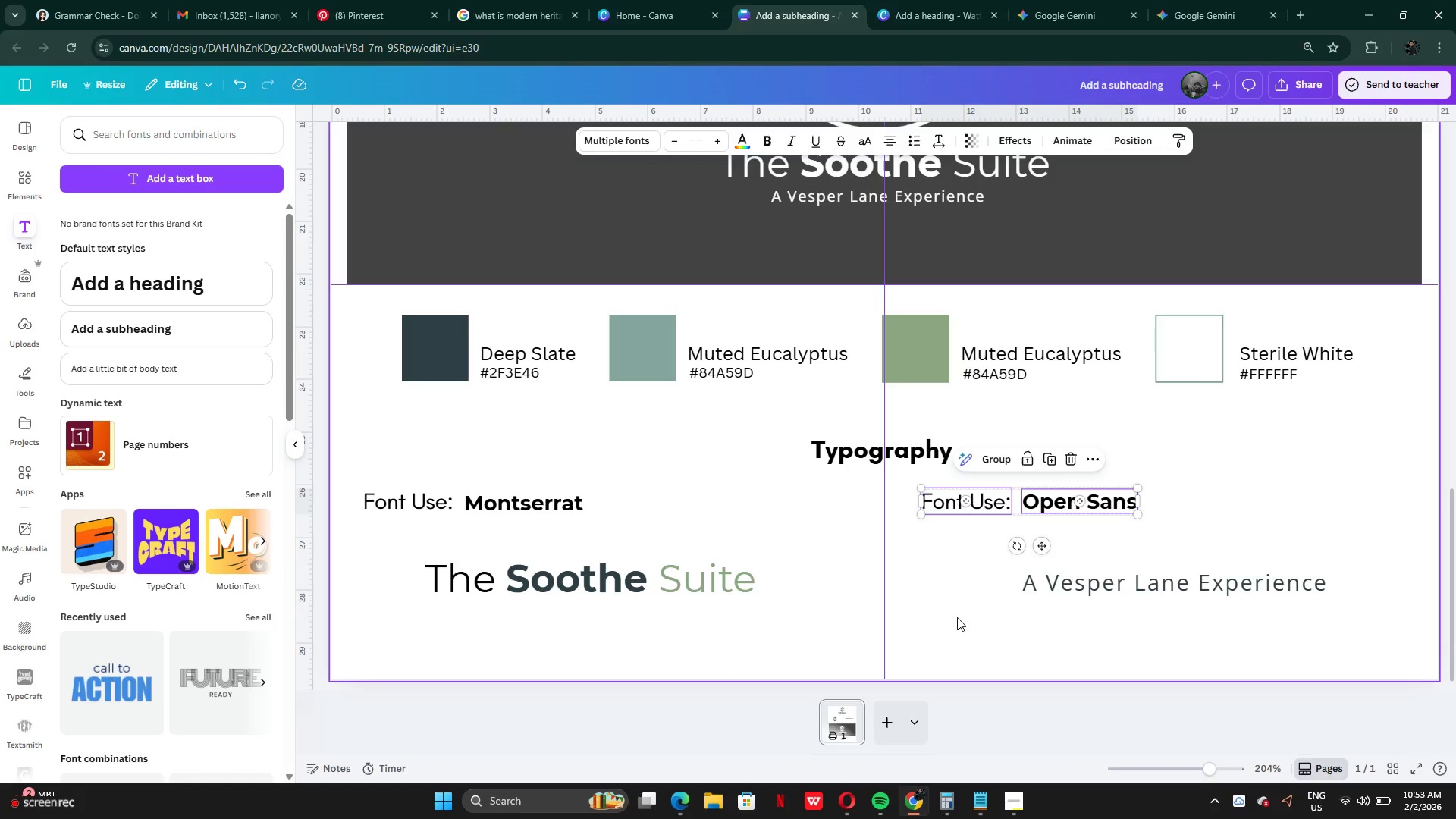 
left_click([957, 618])
 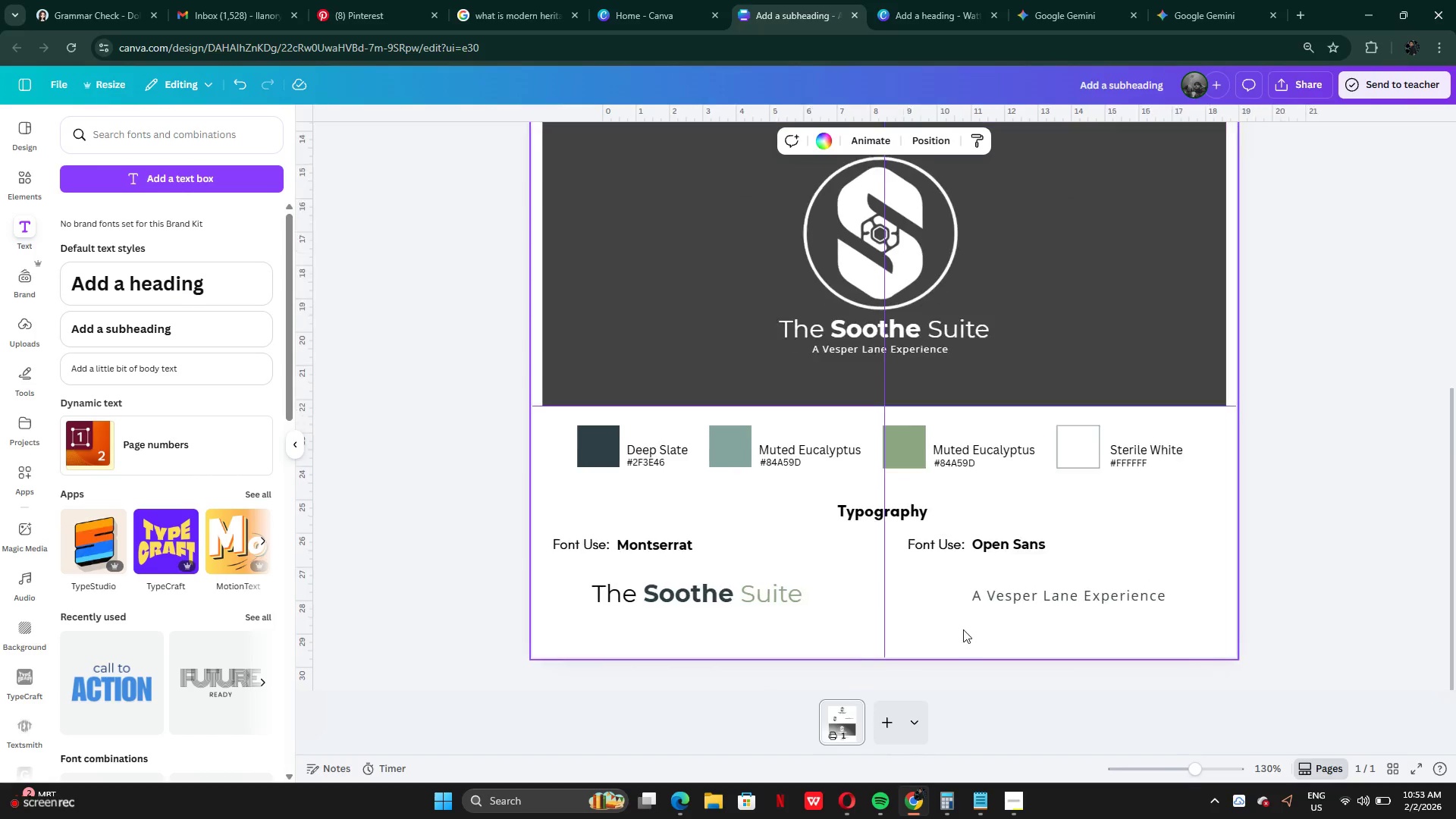 
left_click_drag(start_coordinate=[1052, 584], to_coordinate=[1029, 584])
 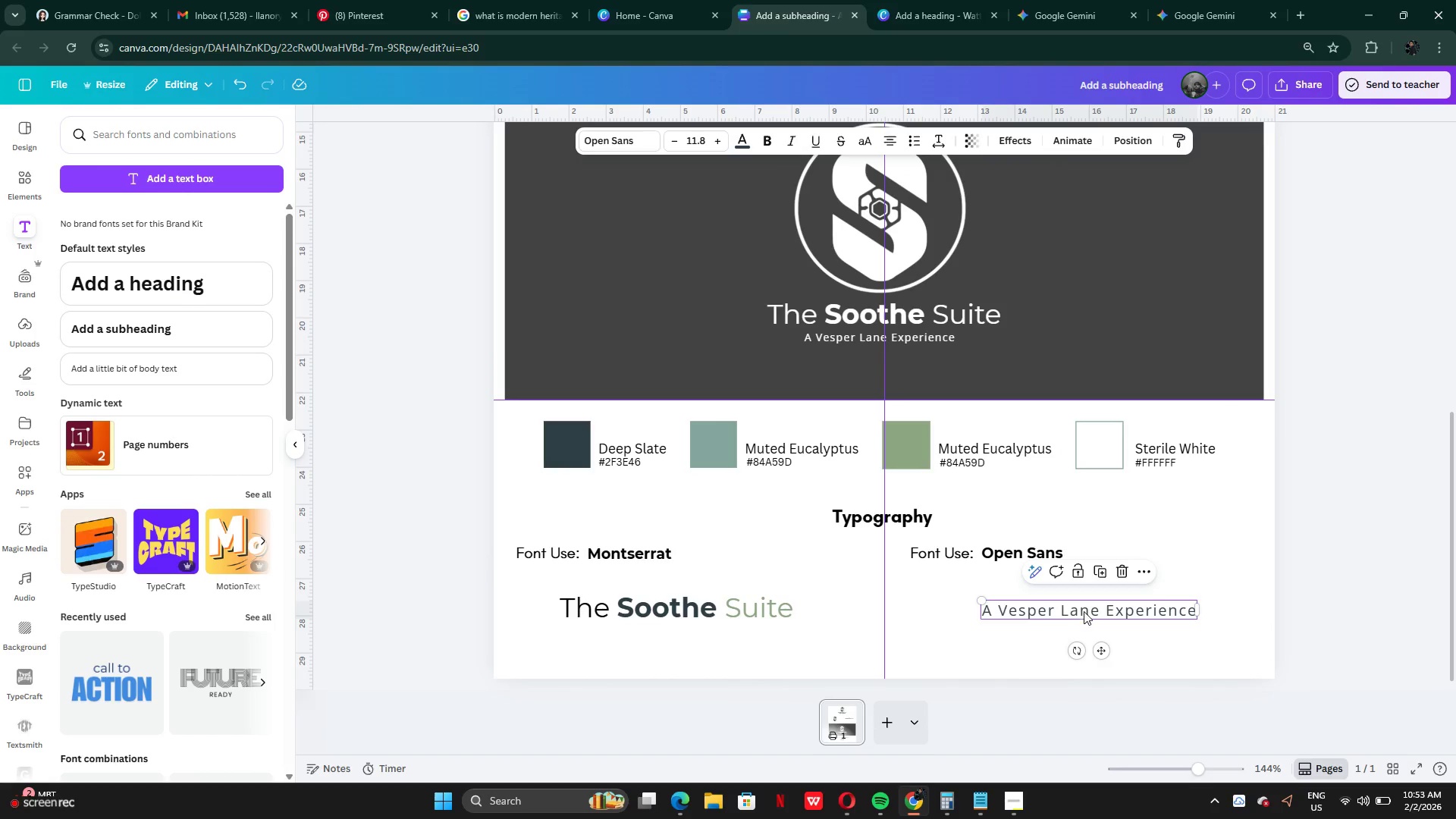 
left_click_drag(start_coordinate=[1084, 611], to_coordinate=[1074, 611])
 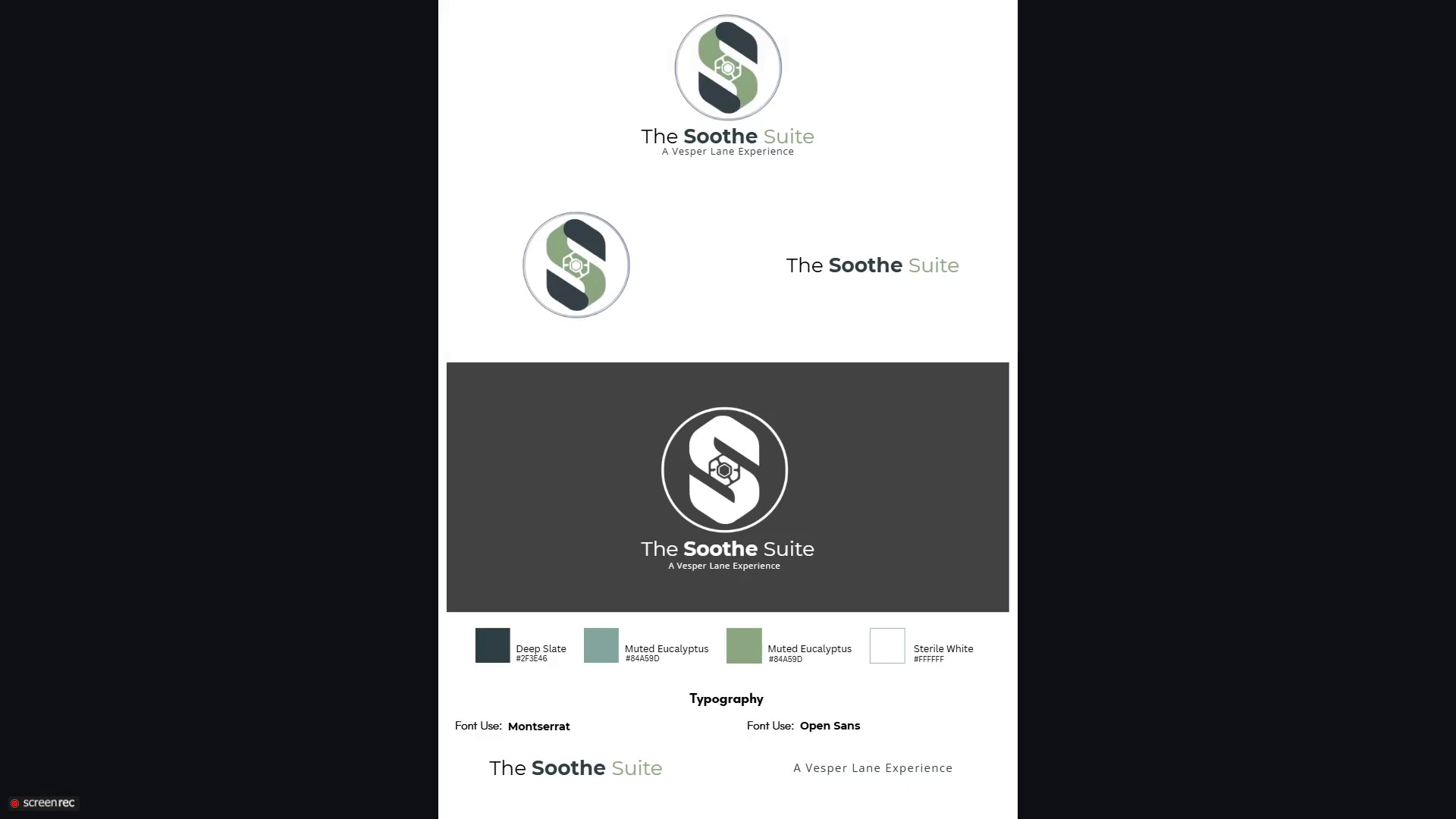 
wait(18.14)
 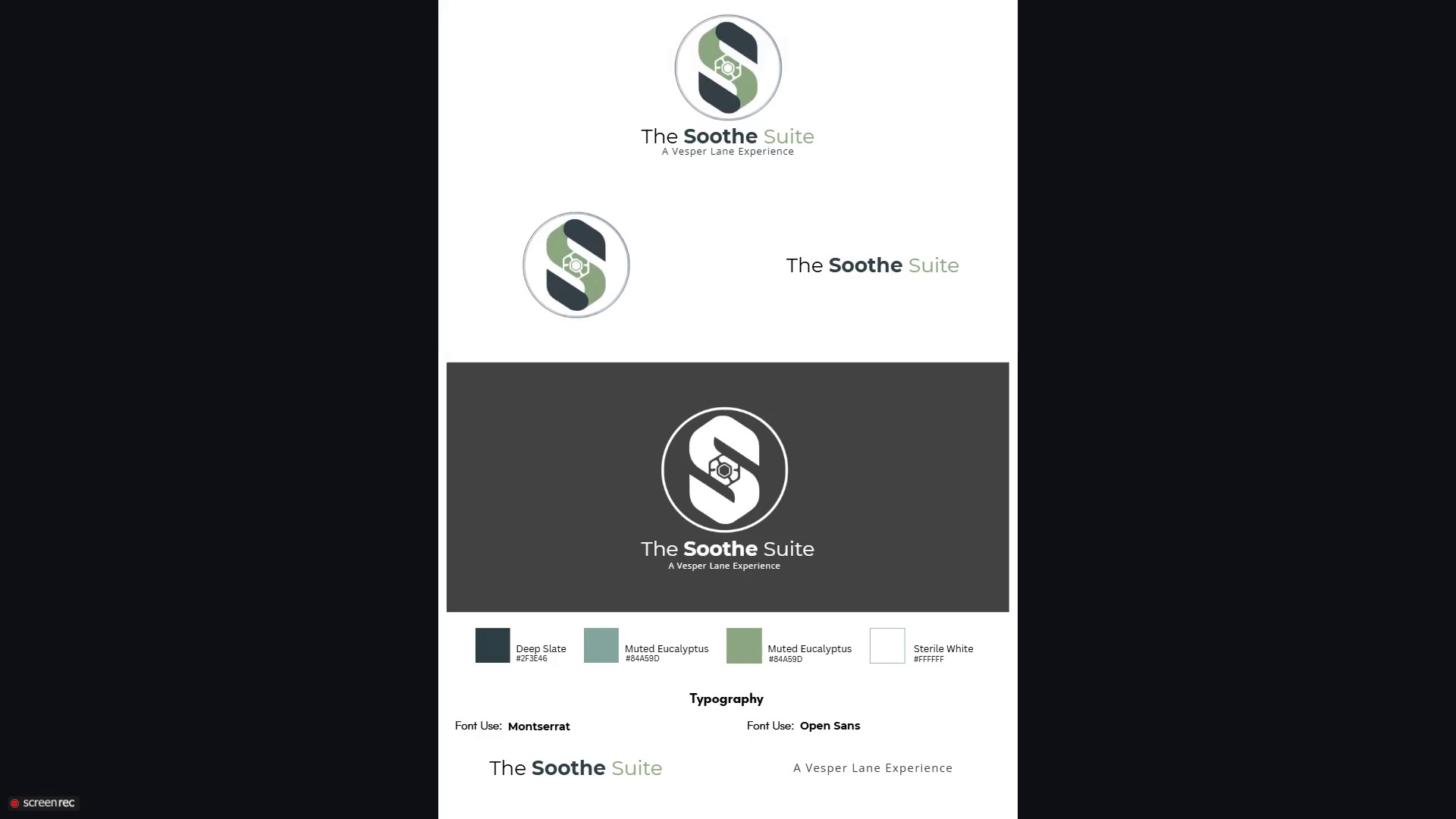 
left_click([722, 50])
 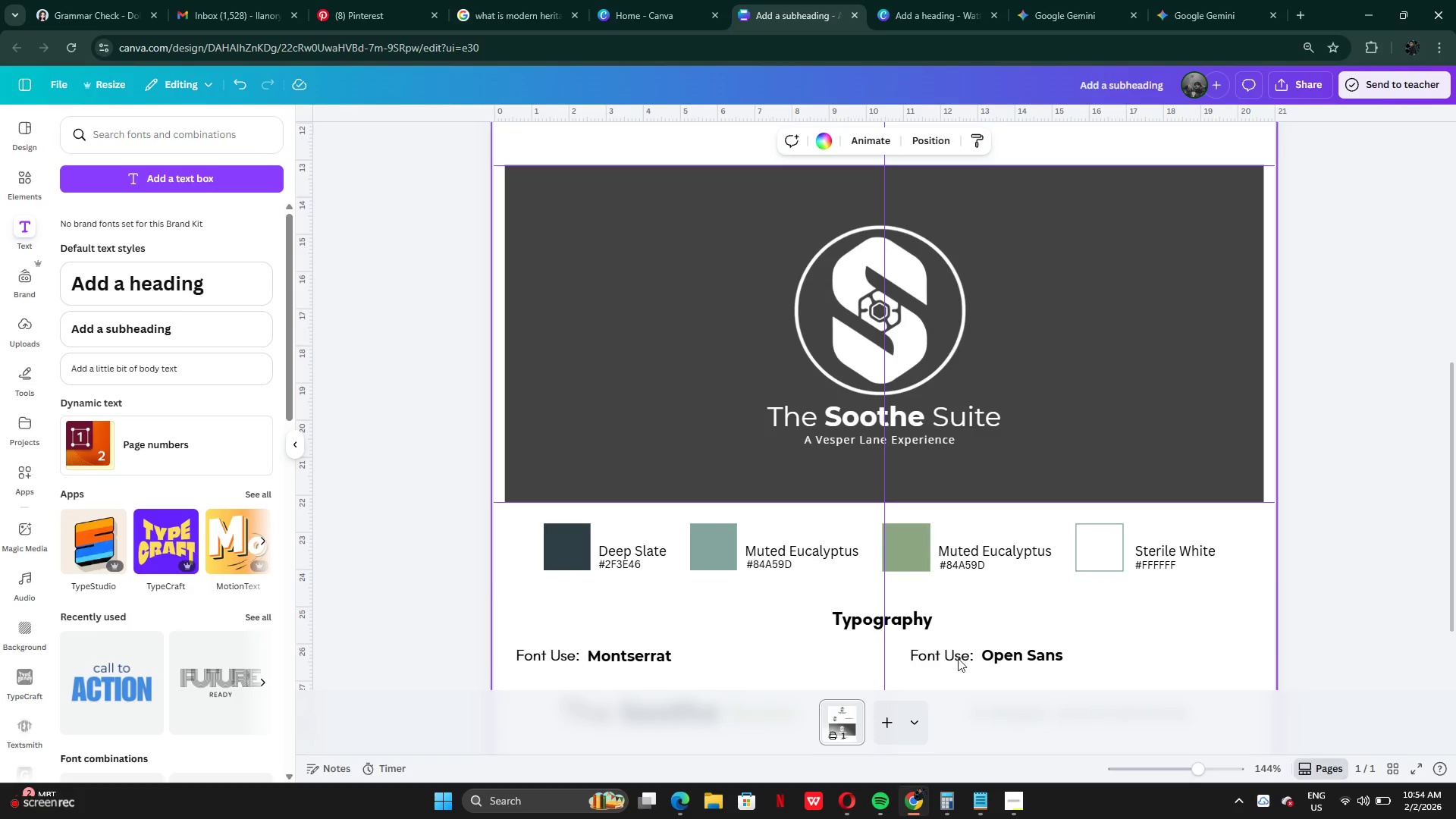 
right_click([973, 669])
 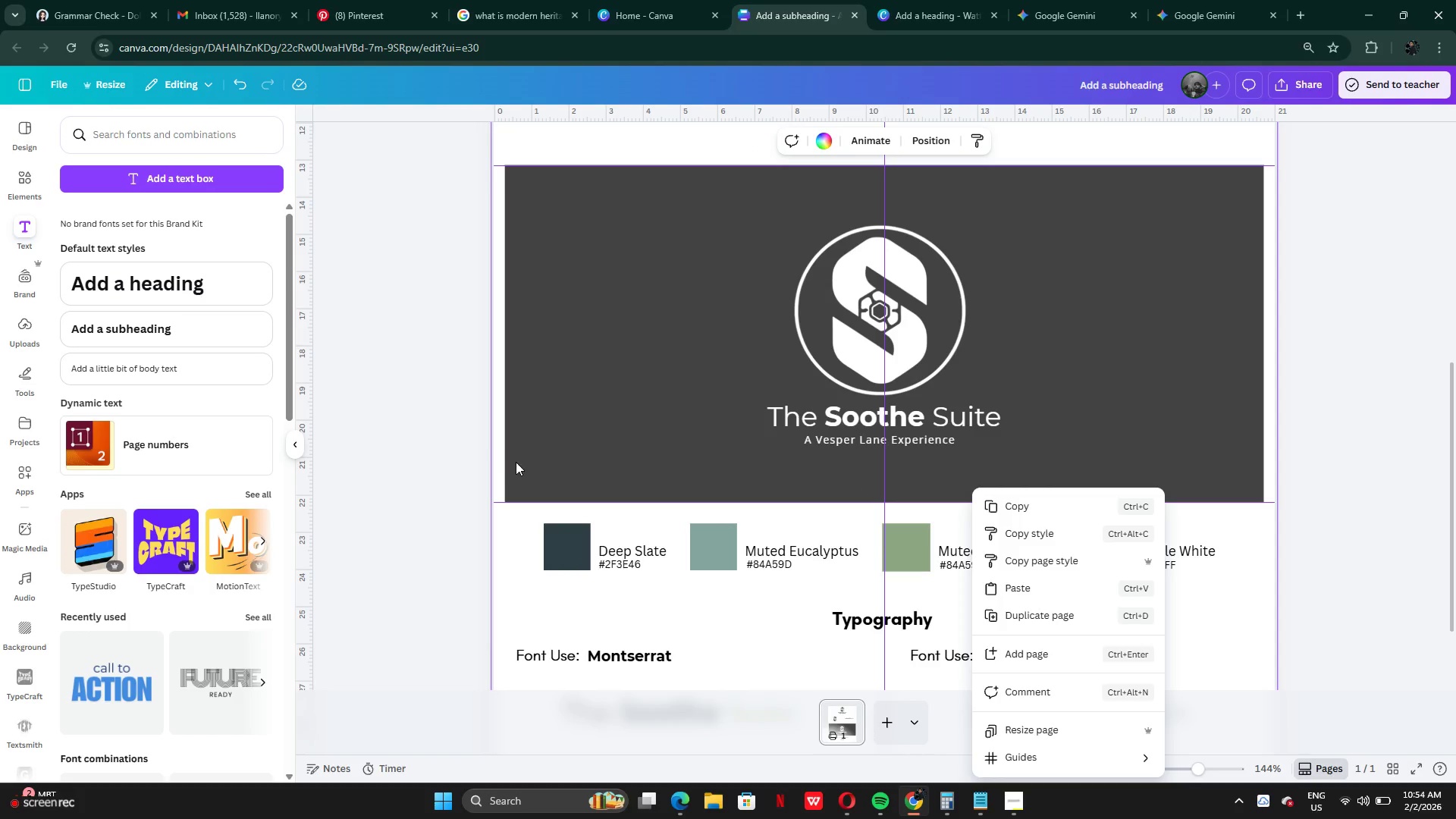 
left_click([438, 460])
 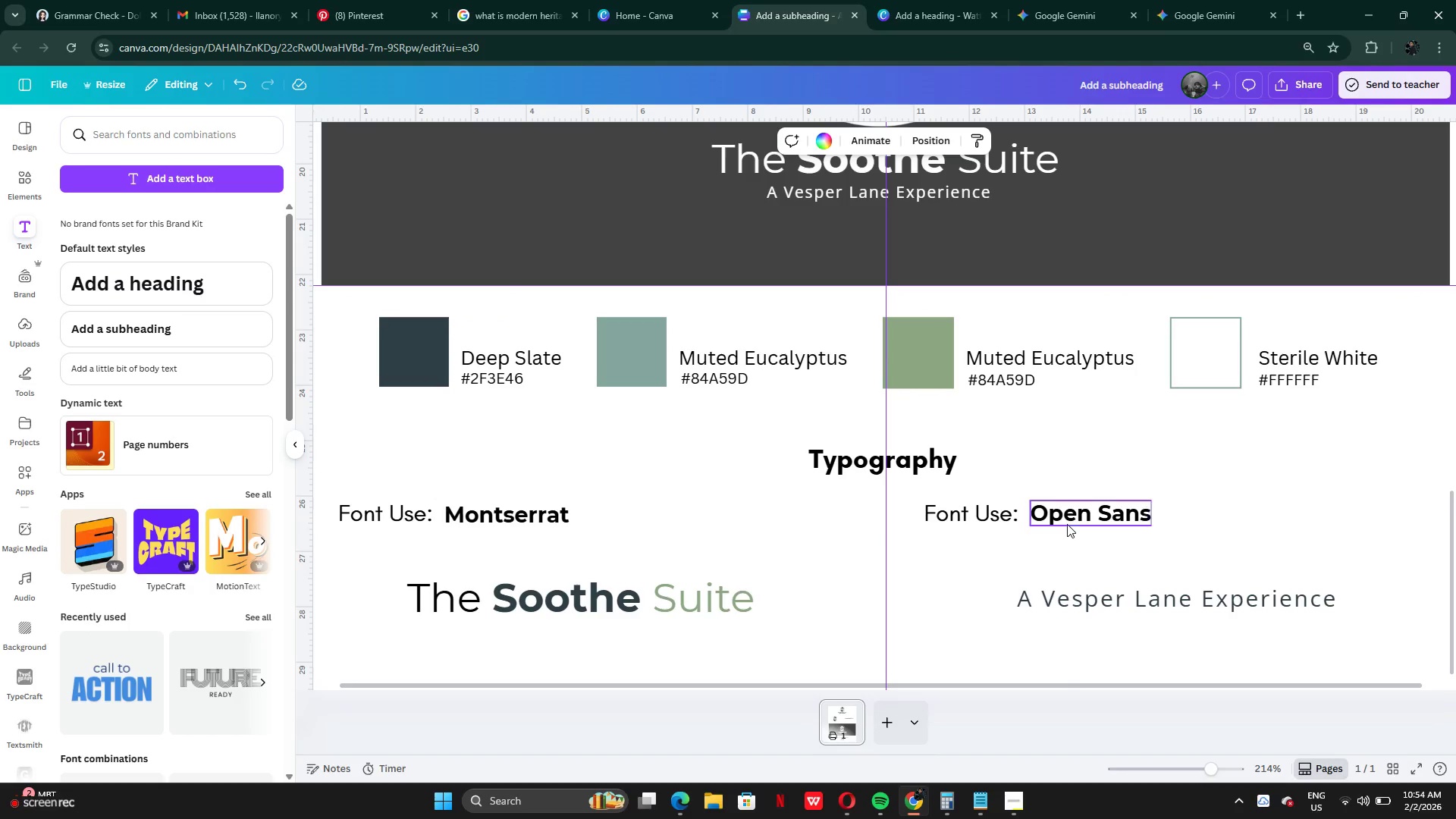 
left_click([962, 513])
 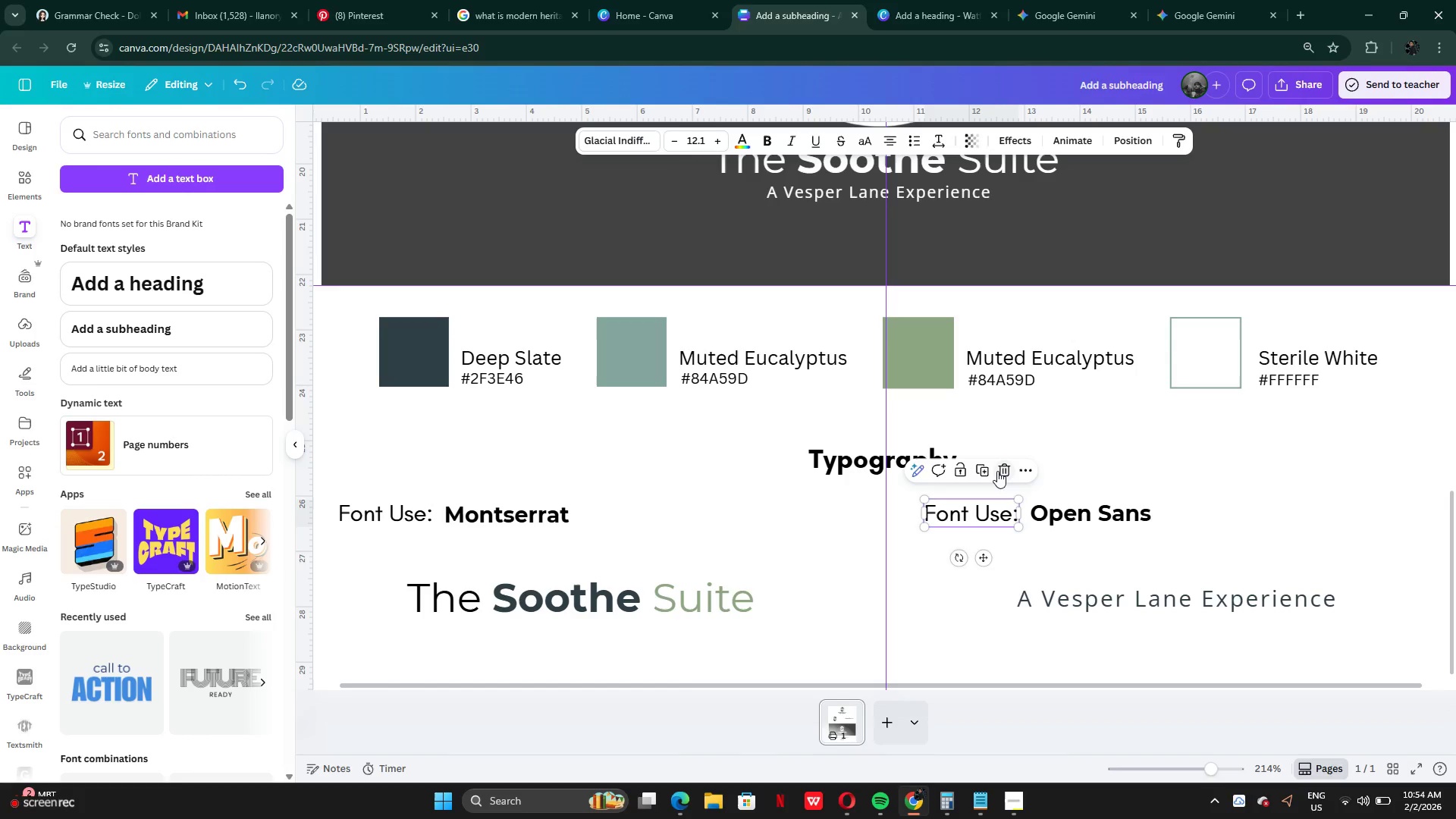 
left_click([998, 471])
 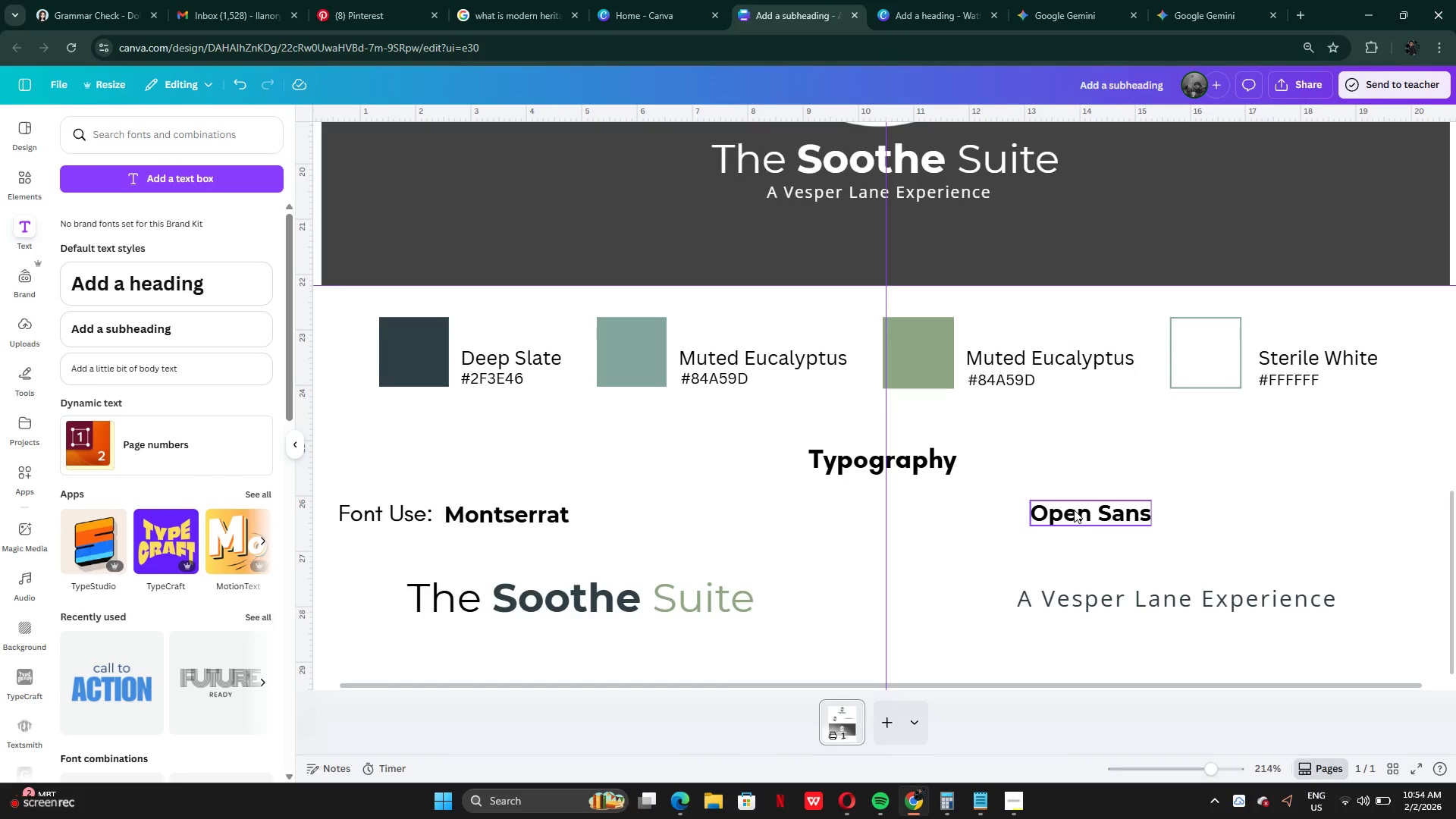 
left_click_drag(start_coordinate=[1074, 510], to_coordinate=[487, 541])
 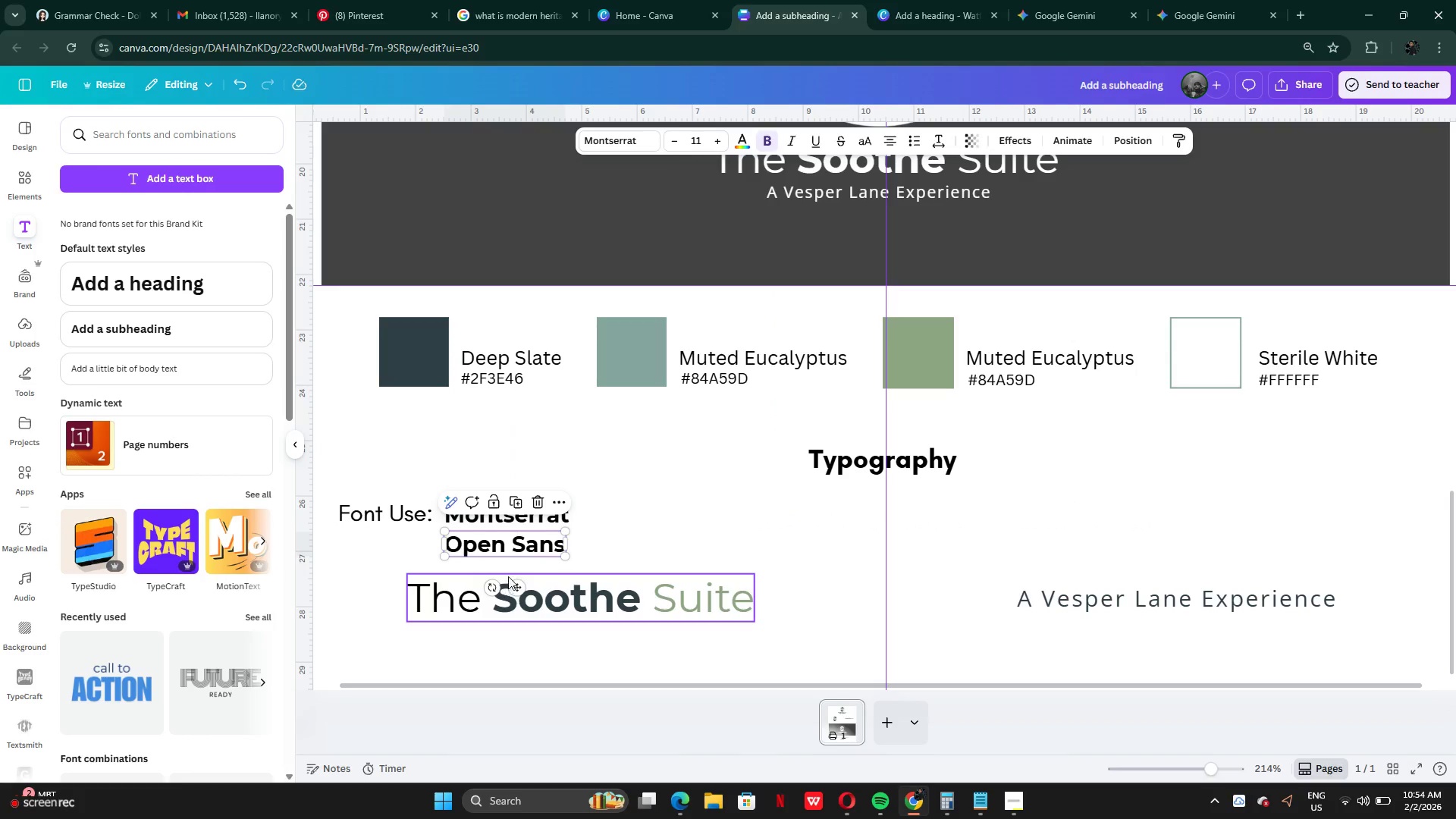 
left_click([516, 573])
 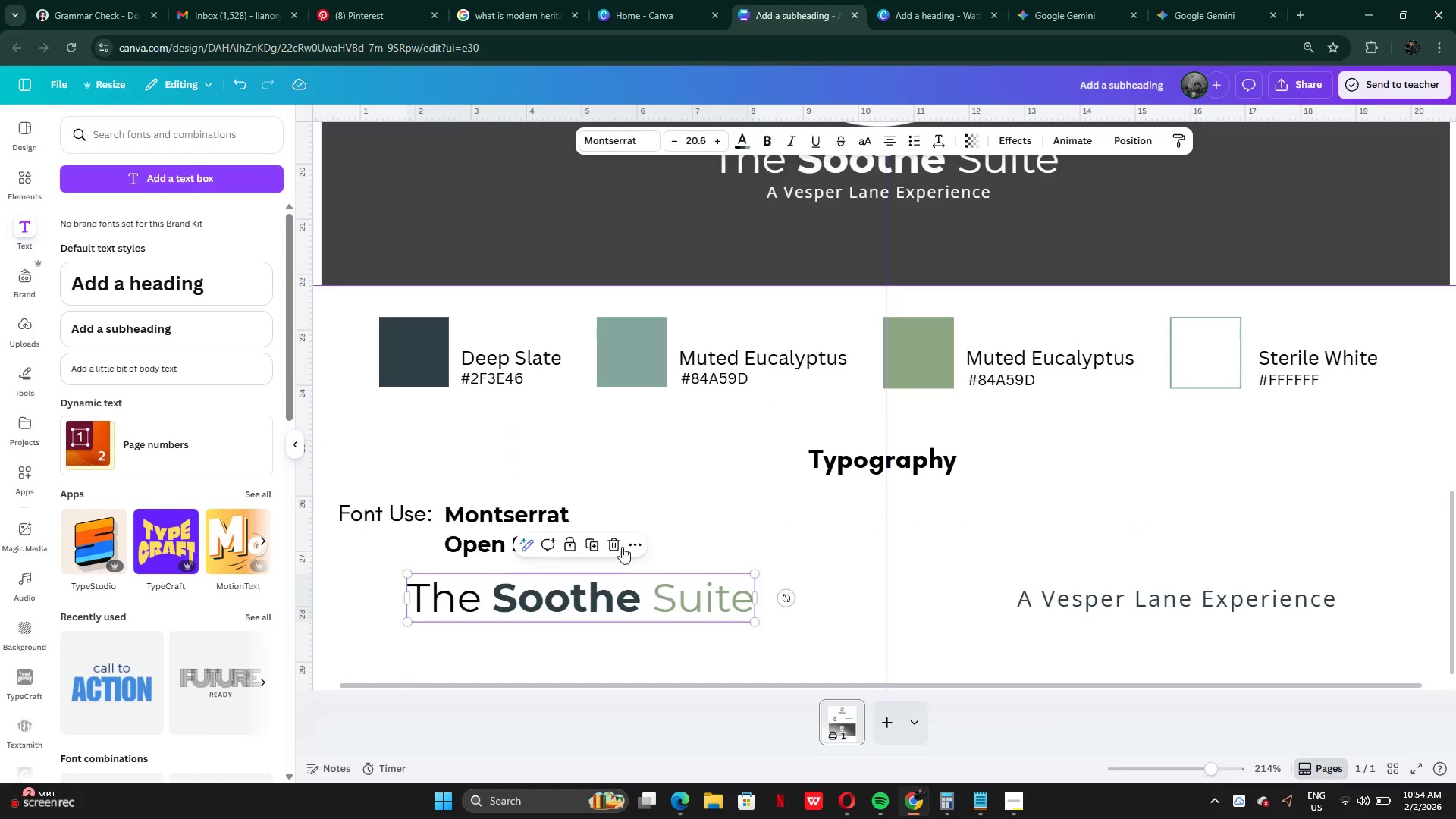 
left_click([715, 504])
 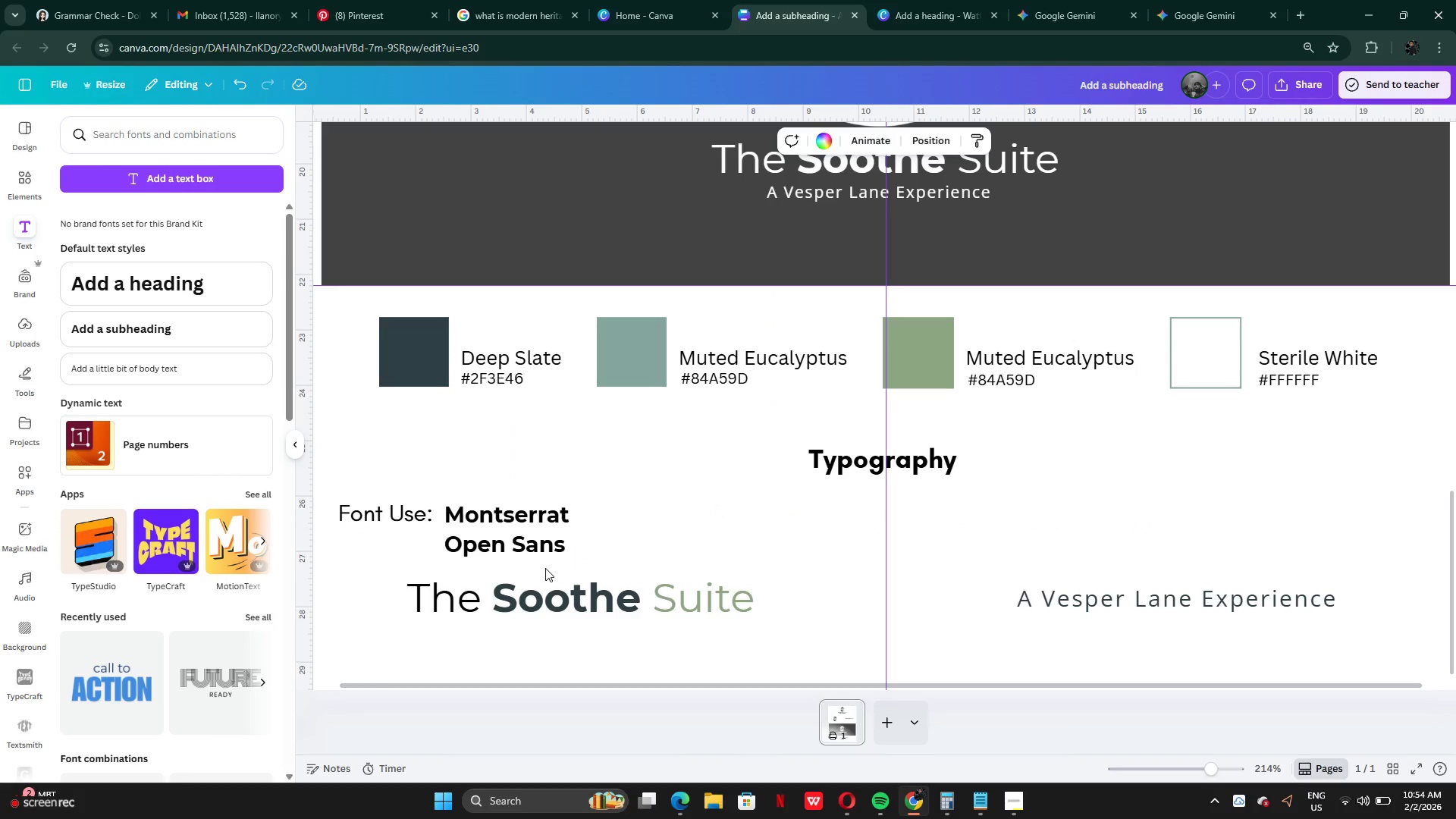 
left_click_drag(start_coordinate=[545, 568], to_coordinate=[457, 500])
 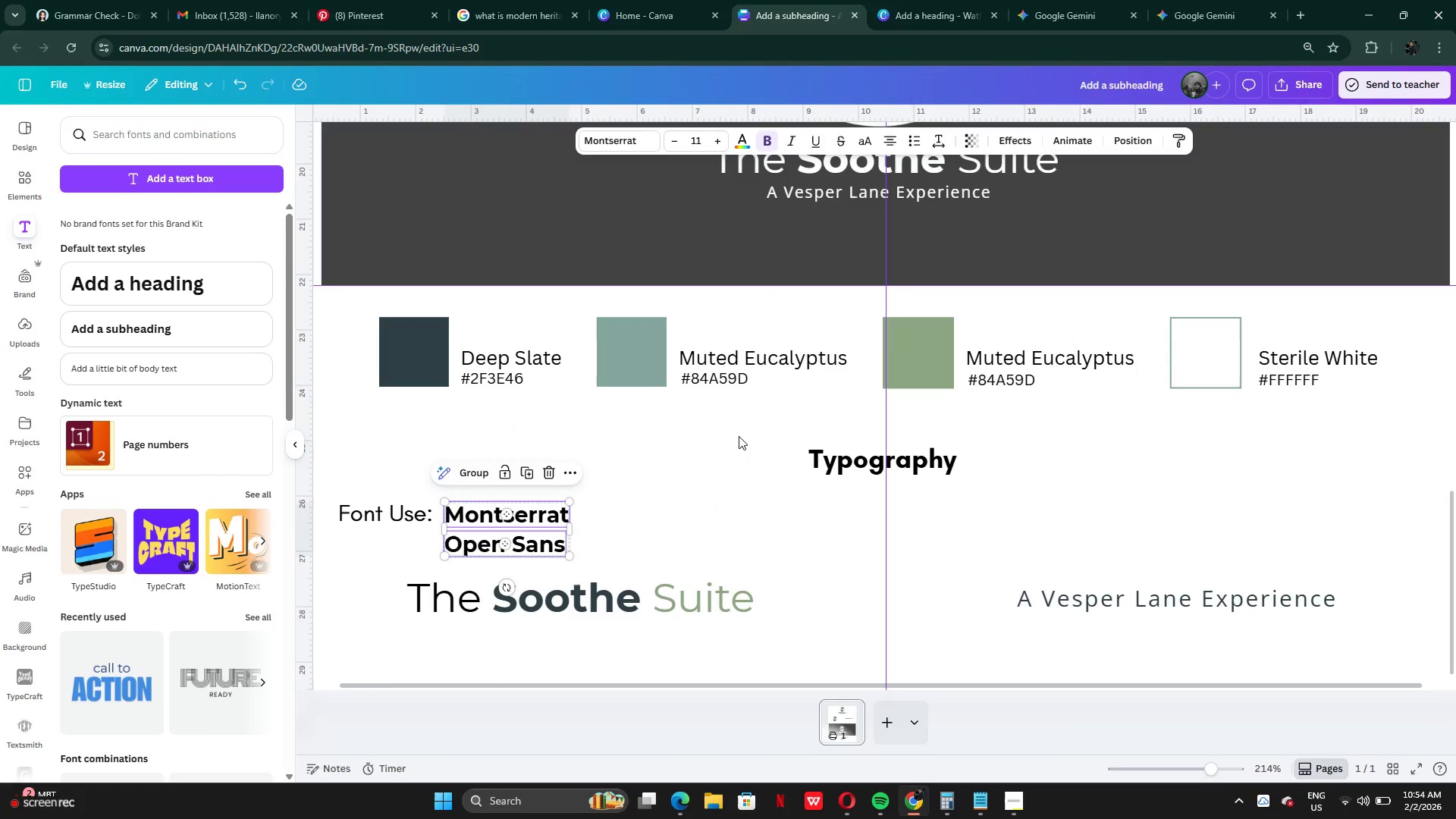 
left_click([739, 436])
 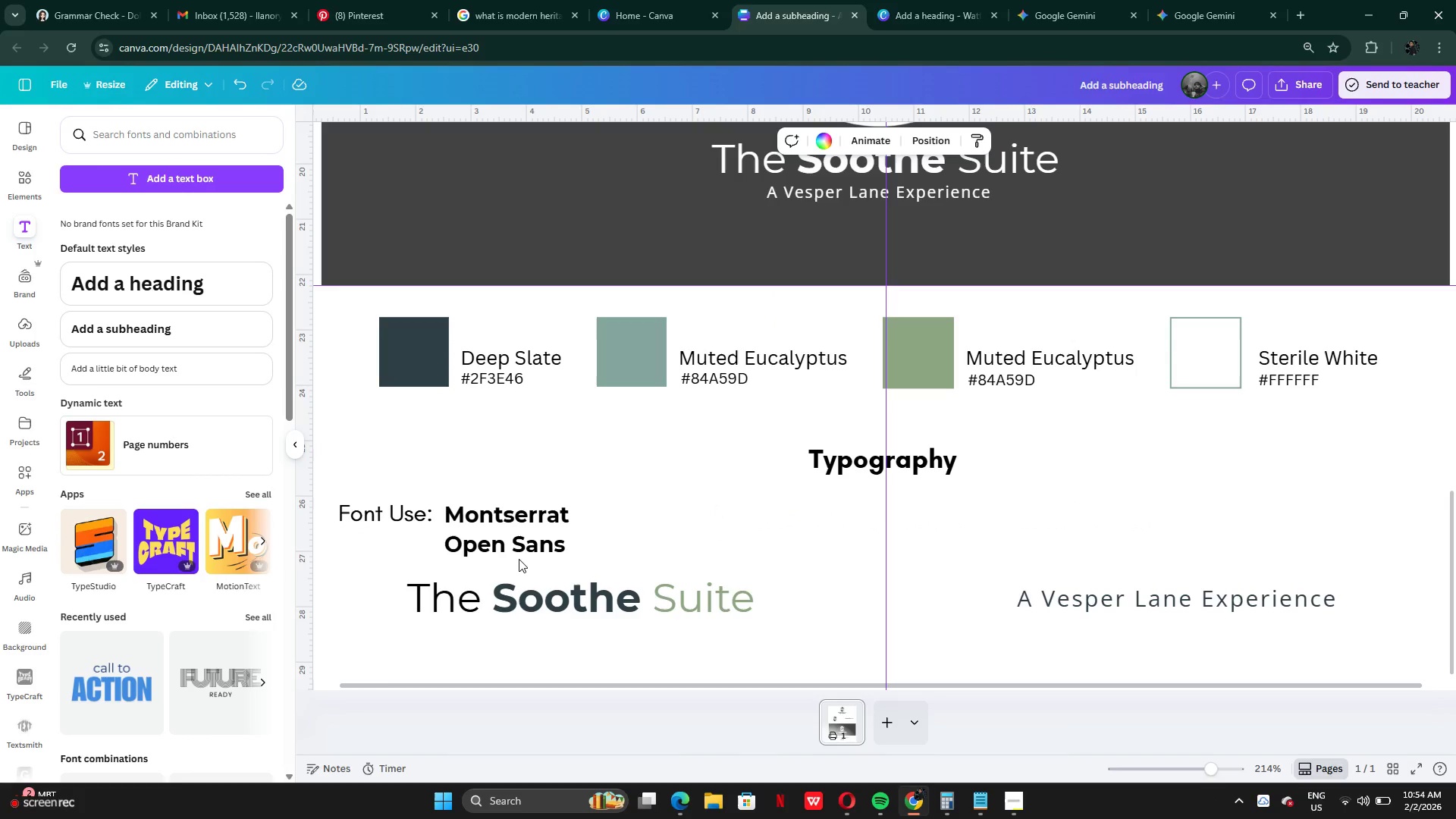 
left_click_drag(start_coordinate=[519, 560], to_coordinate=[511, 518])
 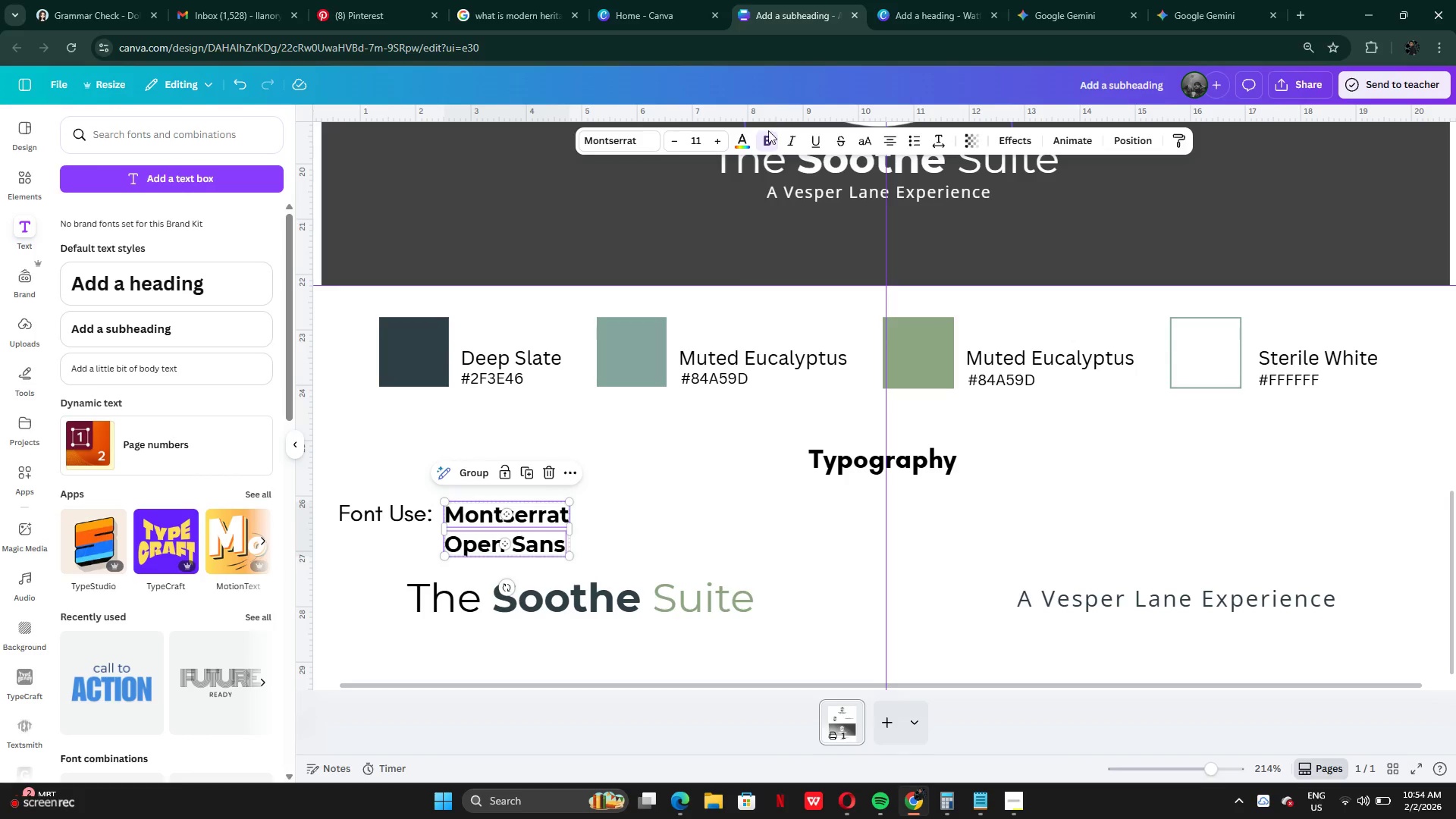 
left_click([763, 139])
 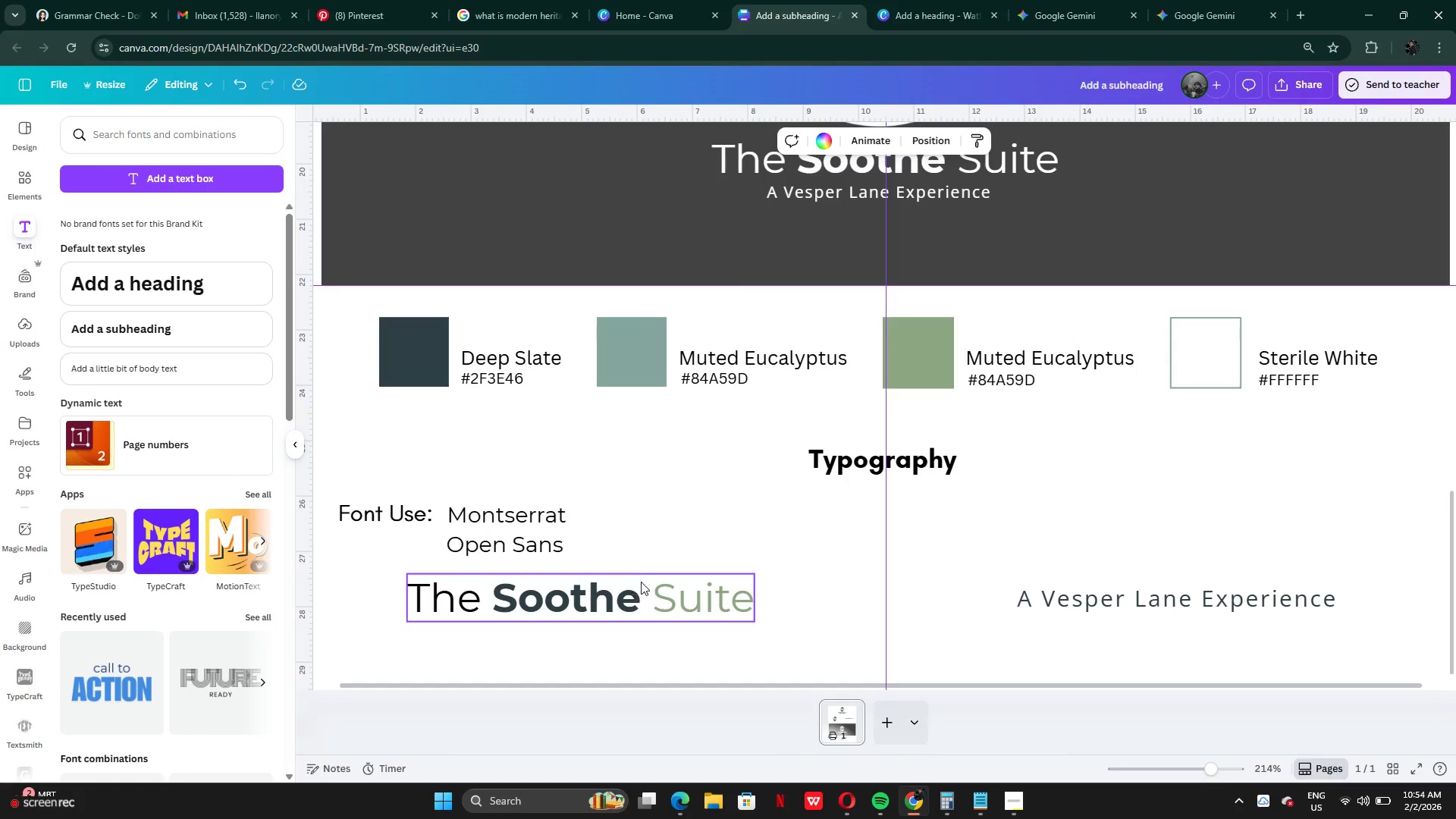 
scroll: coordinate [744, 494], scroll_direction: down, amount: 2.0
 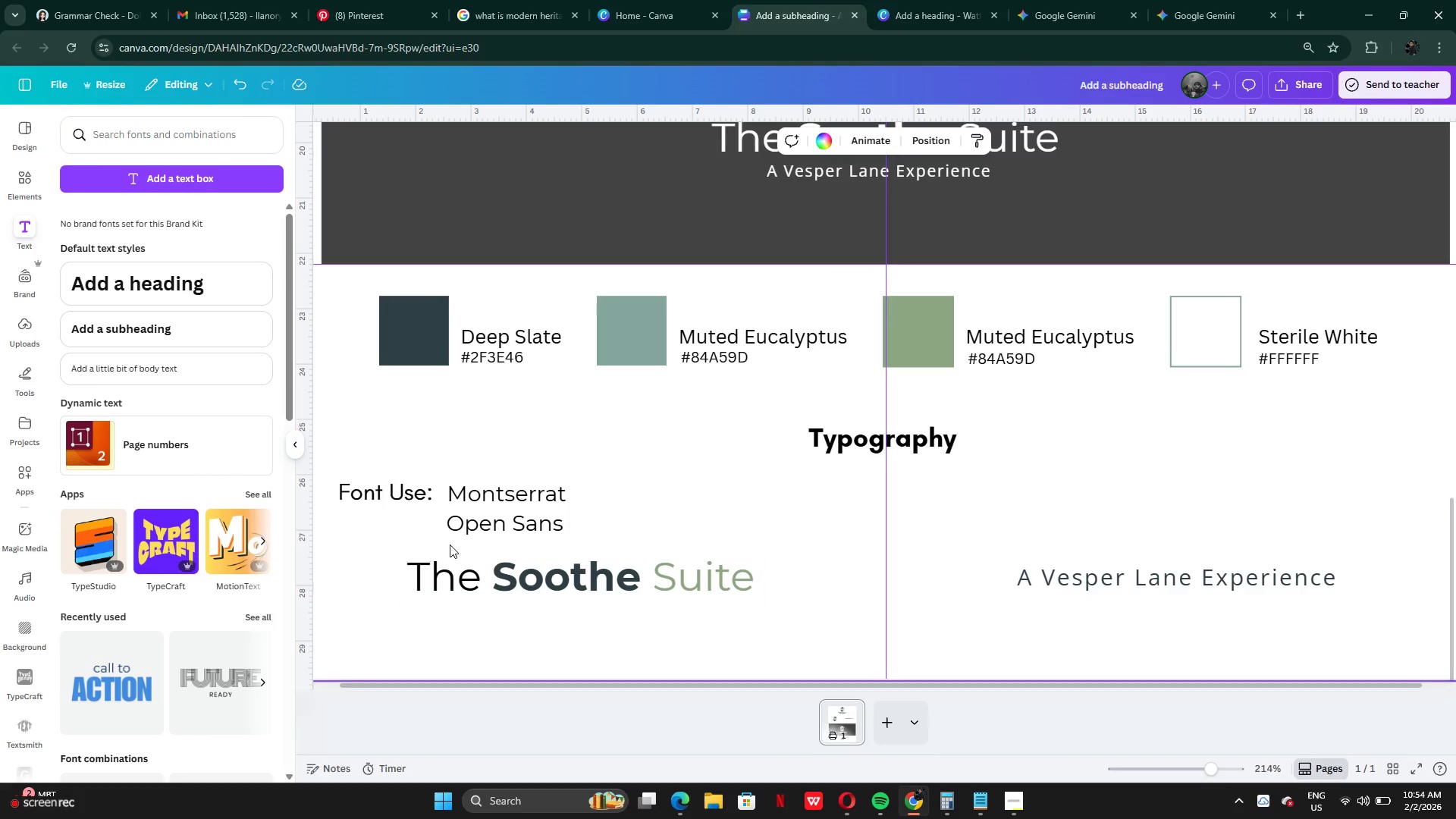 
left_click([460, 526])
 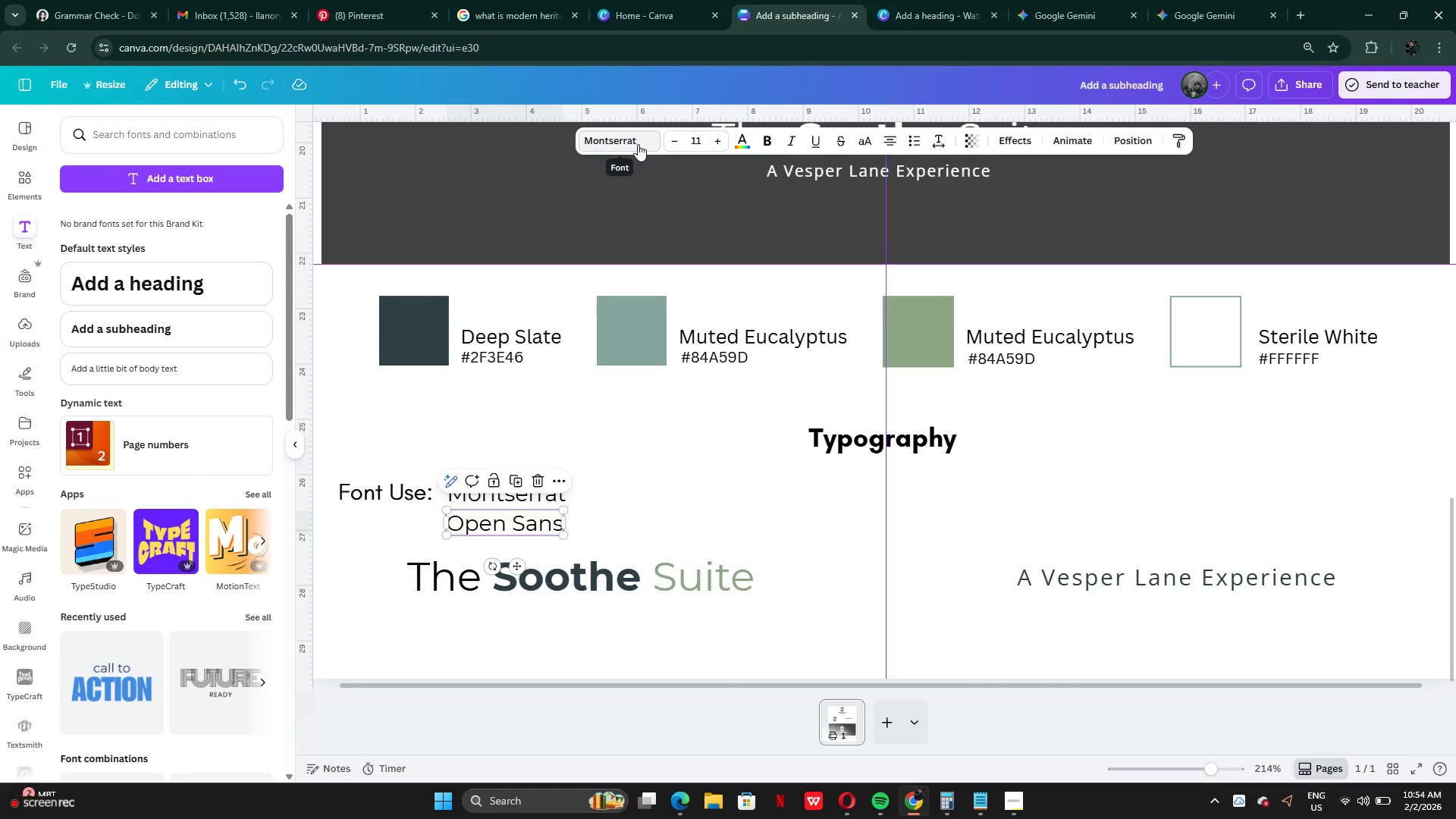 
left_click([638, 144])
 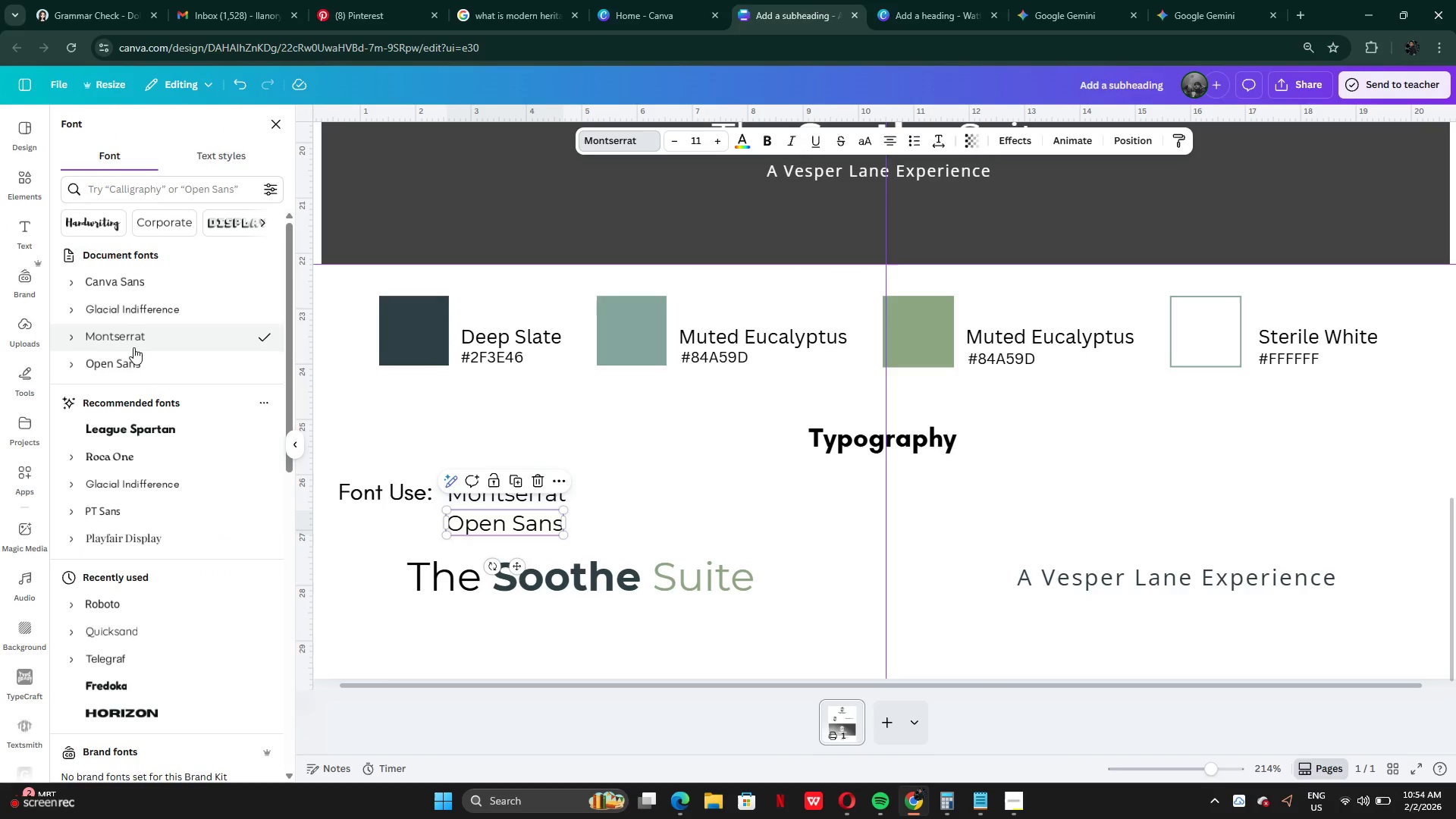 
left_click([130, 360])
 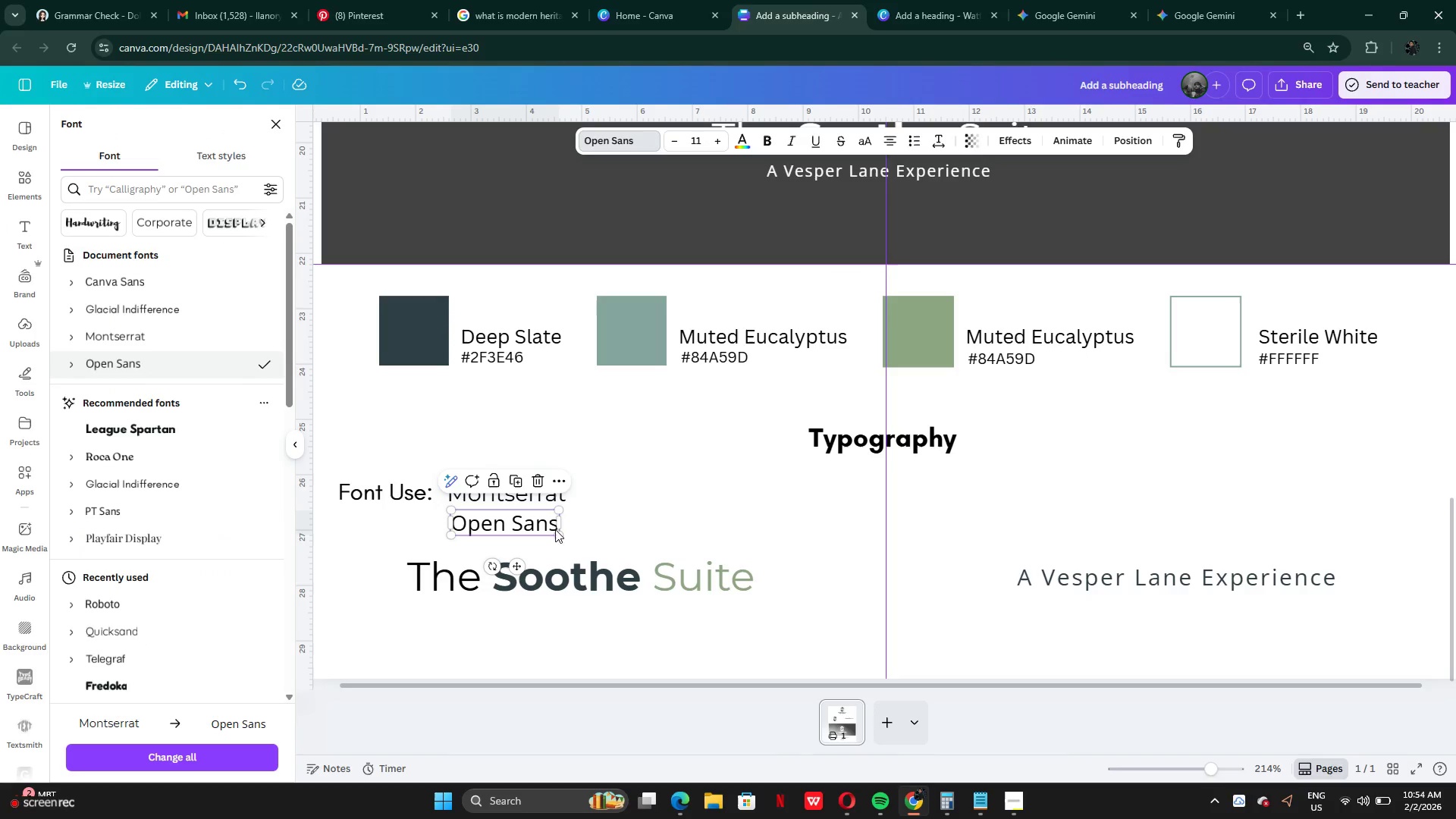 
left_click([592, 525])
 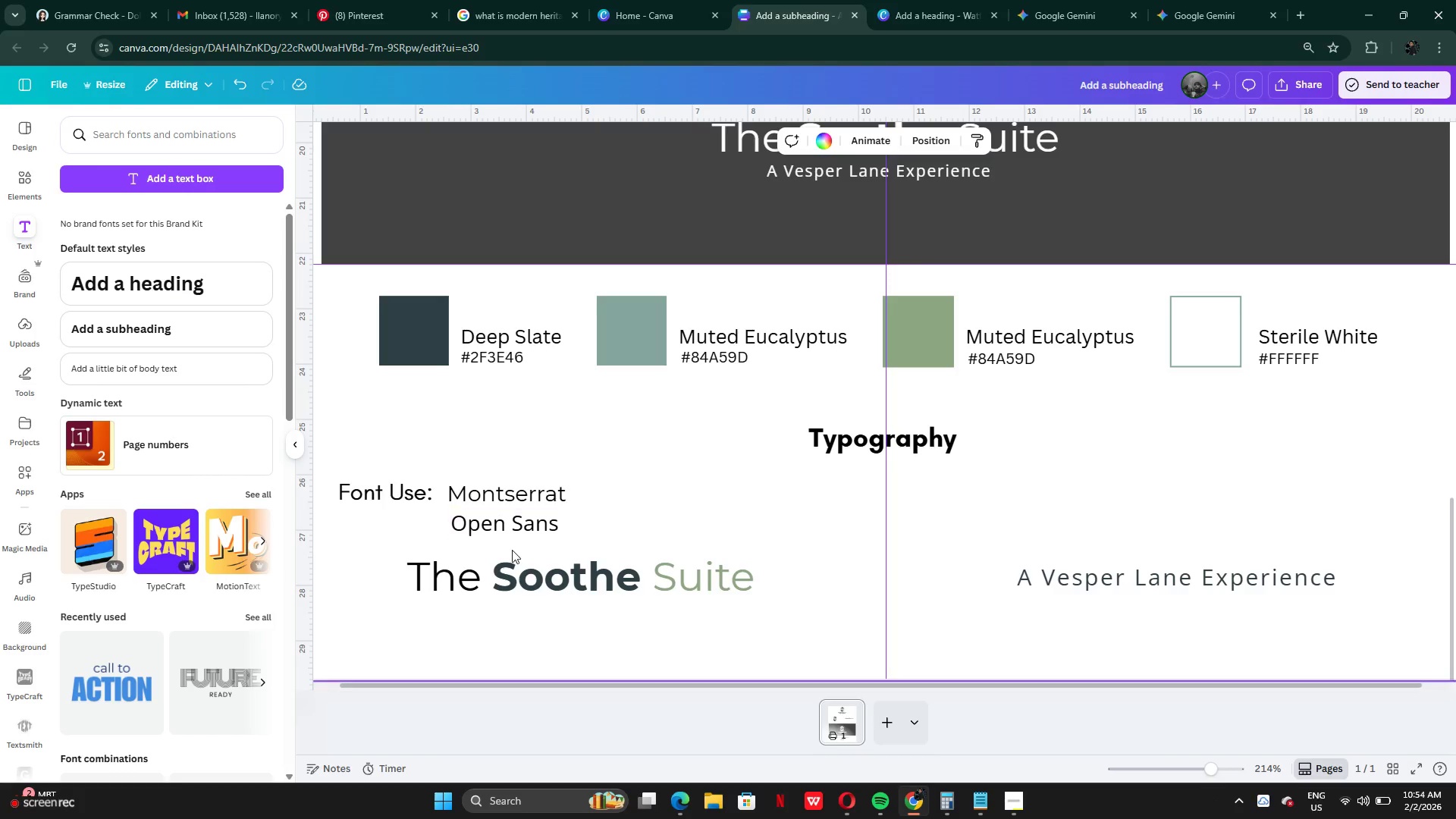 
left_click([510, 550])
 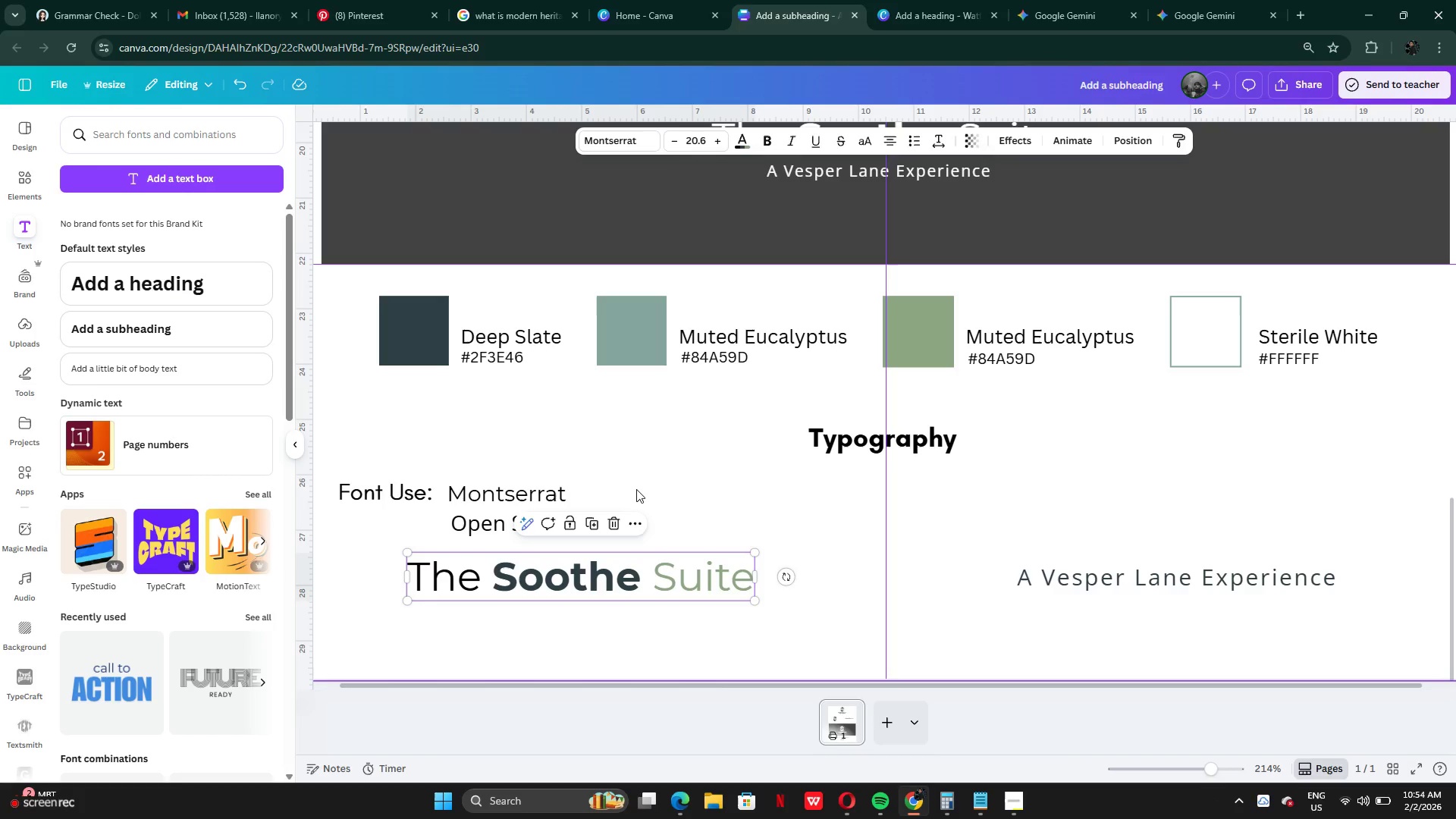 
left_click([636, 489])
 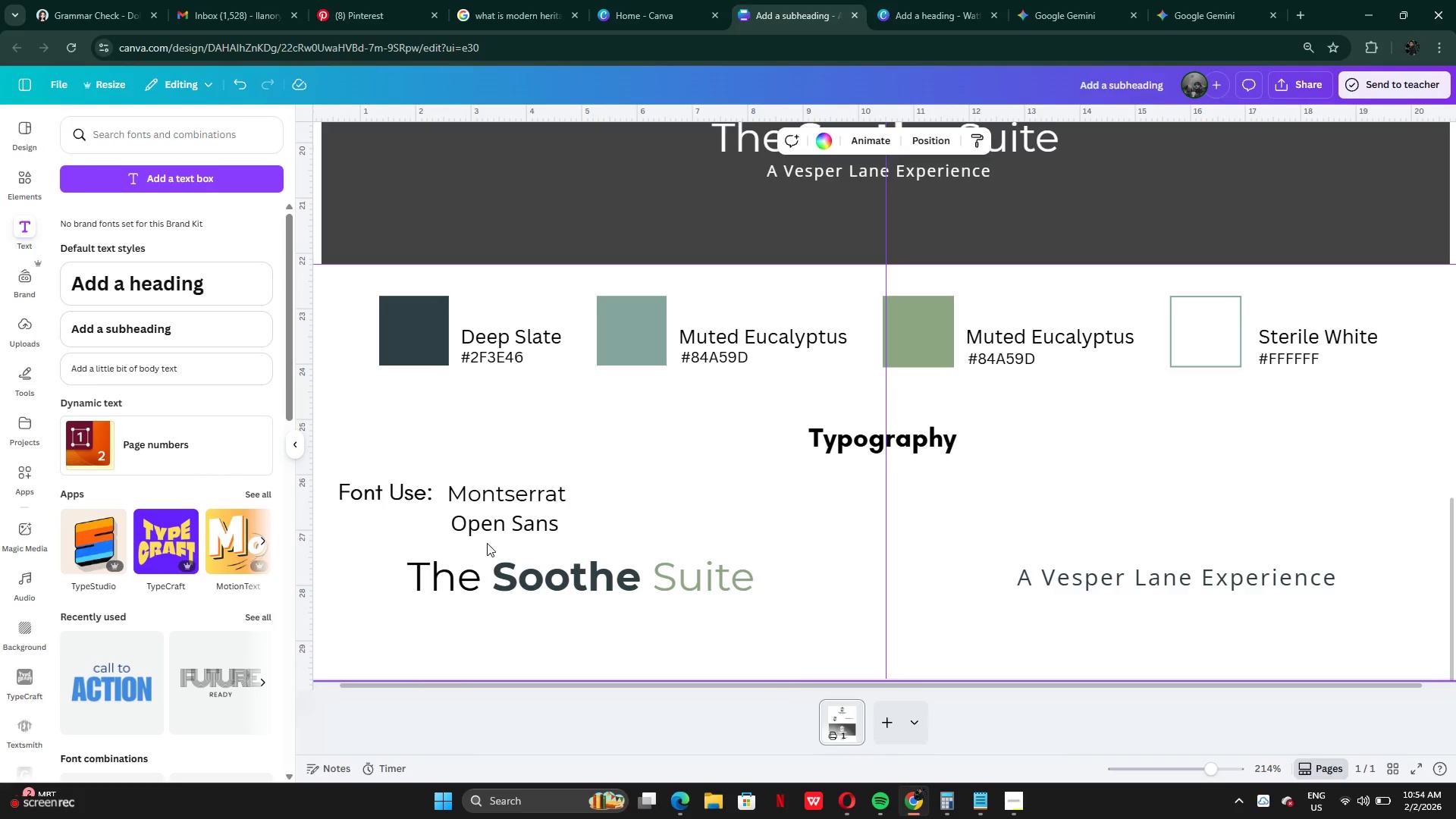 
left_click_drag(start_coordinate=[487, 543], to_coordinate=[383, 488])
 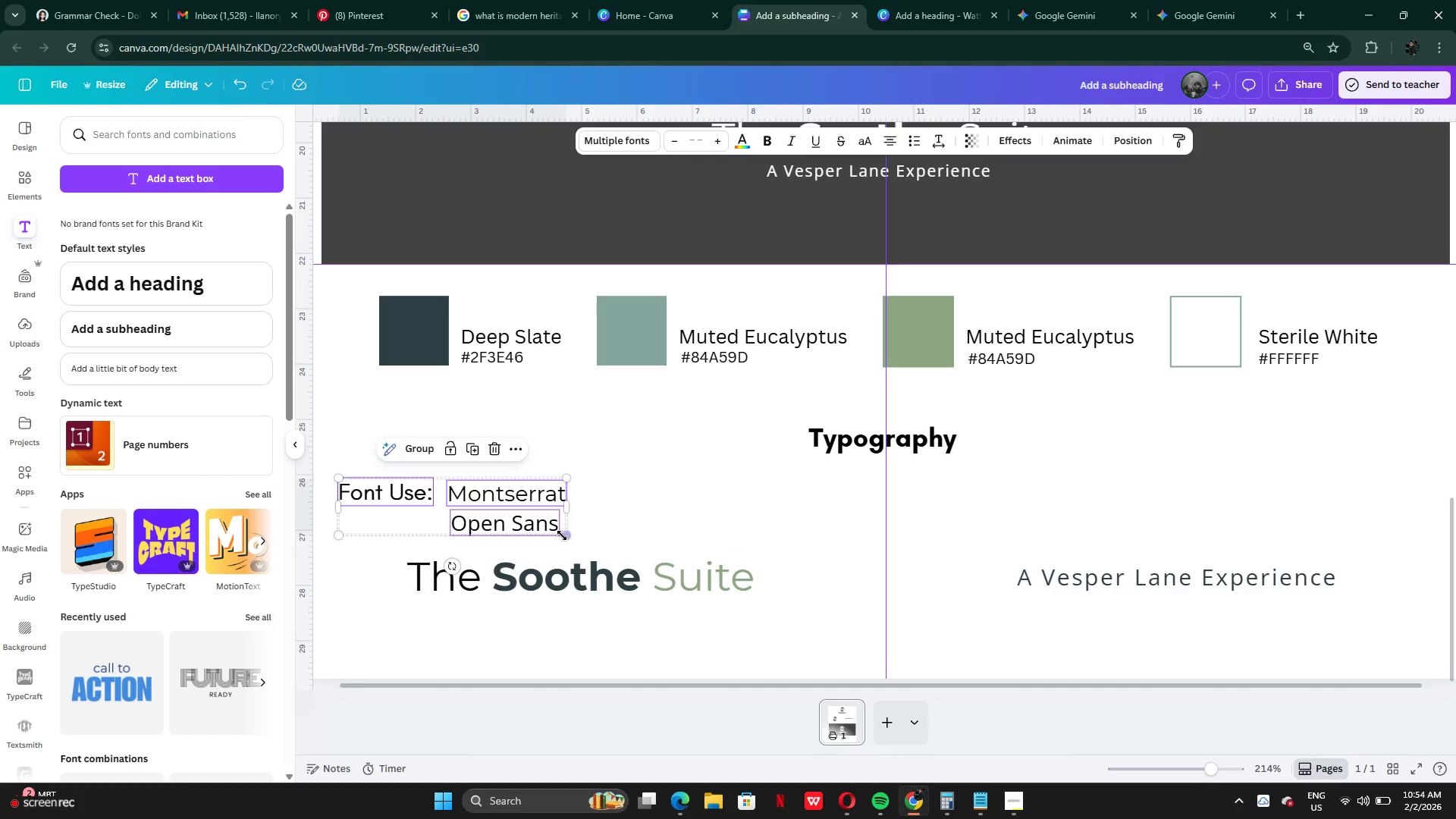 
left_click_drag(start_coordinate=[562, 535], to_coordinate=[517, 513])
 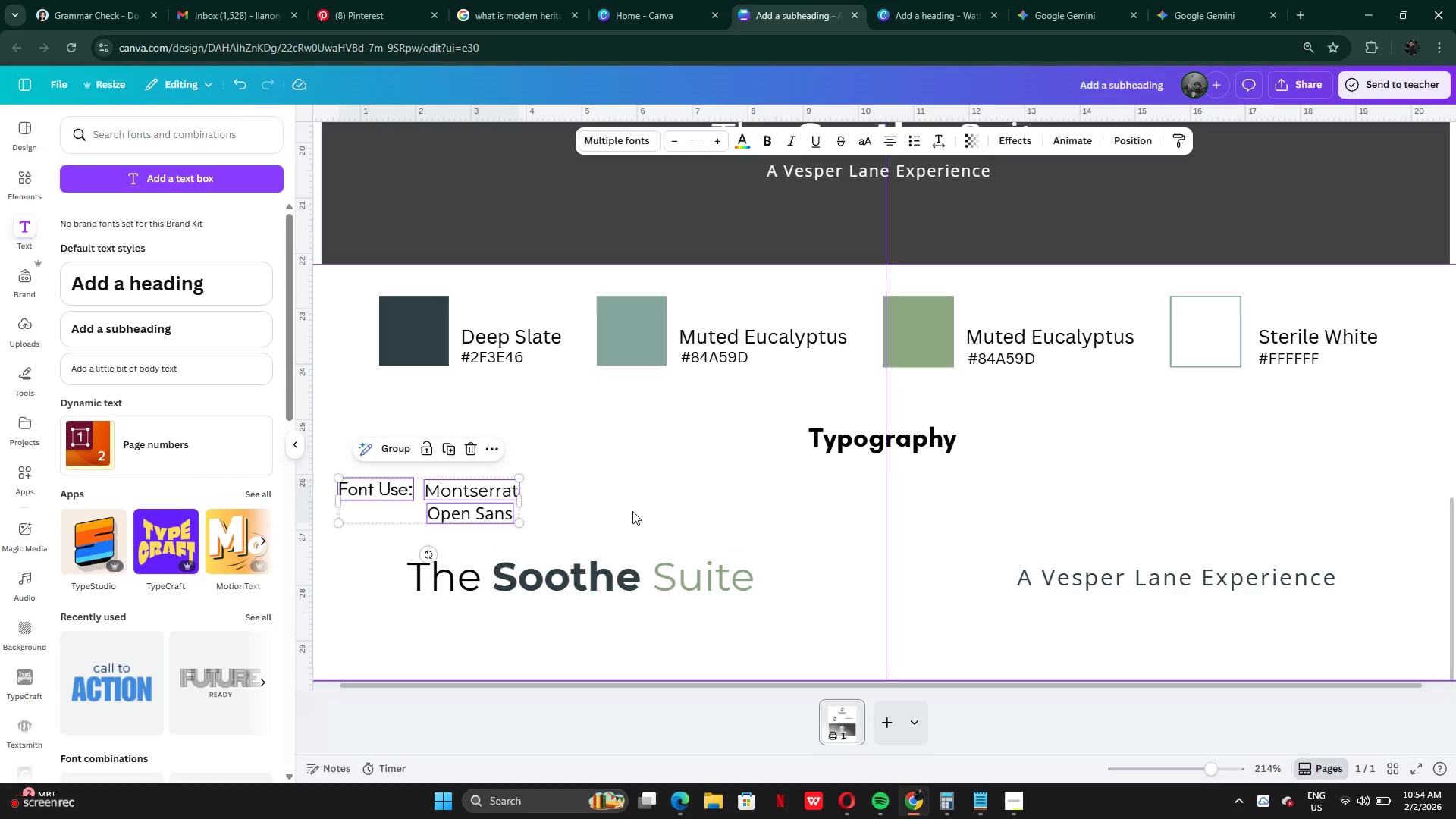 
left_click([632, 511])
 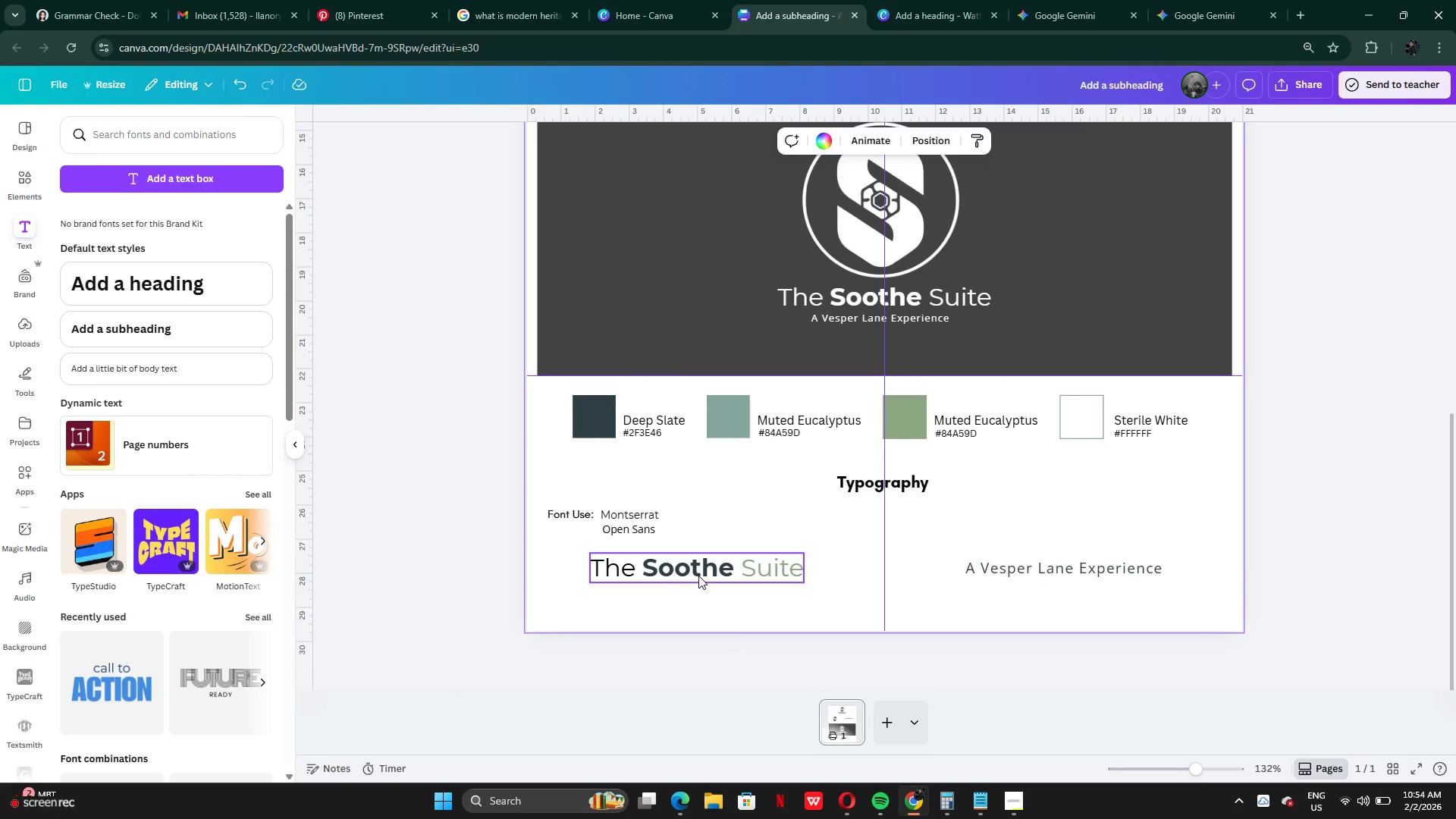 
left_click_drag(start_coordinate=[879, 487], to_coordinate=[847, 589])
 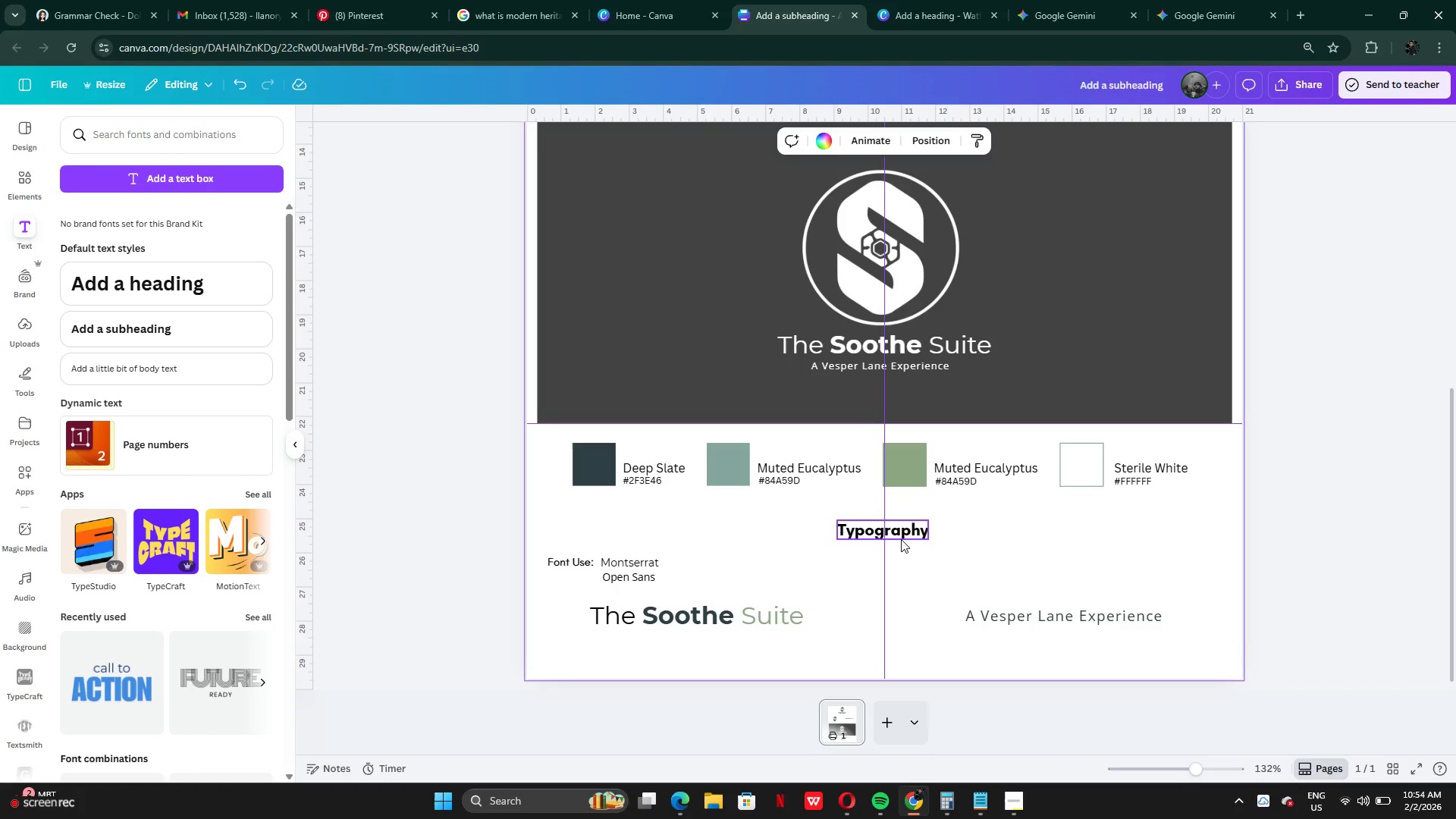 
left_click_drag(start_coordinate=[901, 538], to_coordinate=[901, 544])
 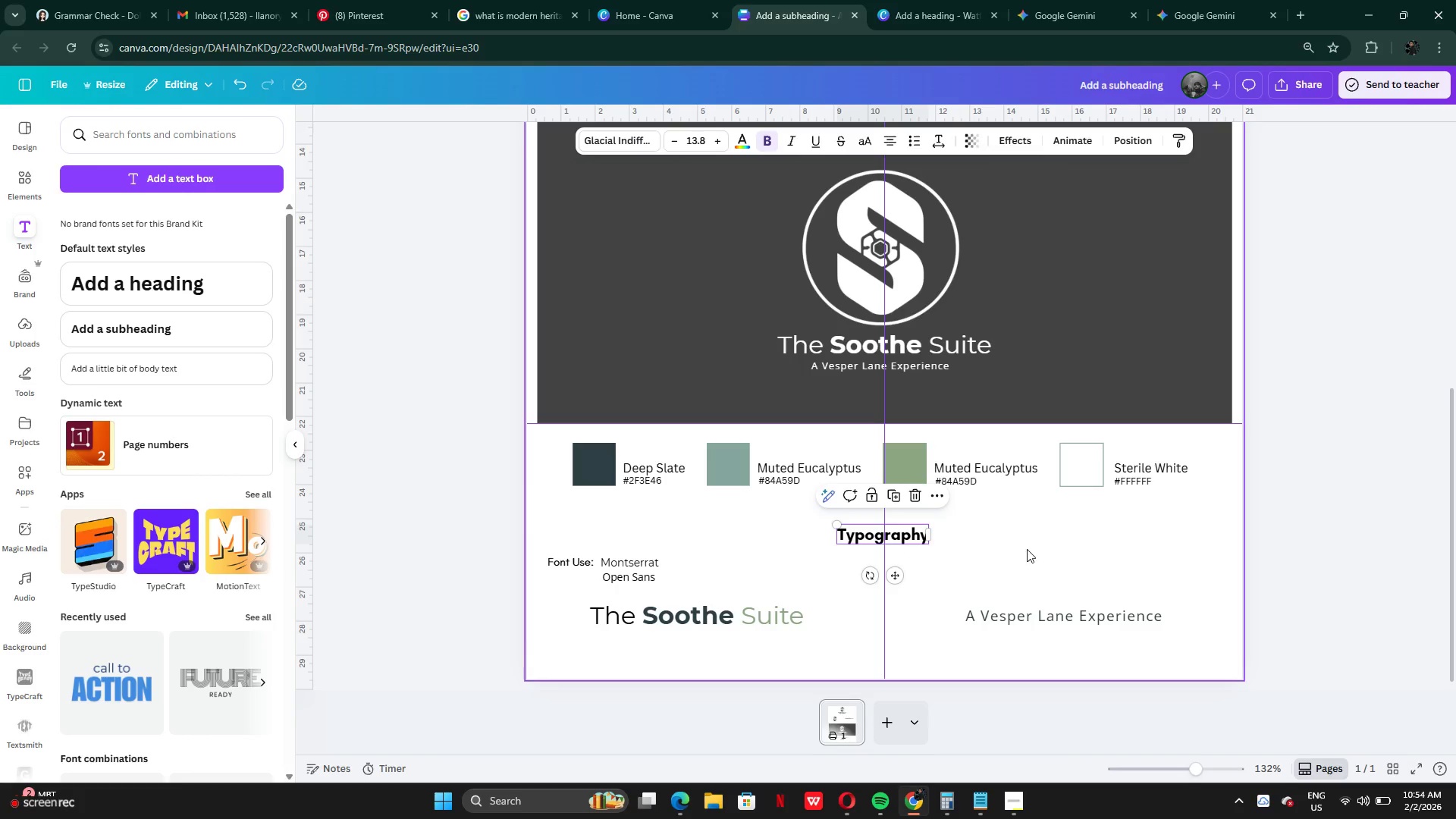 
left_click([1027, 550])
 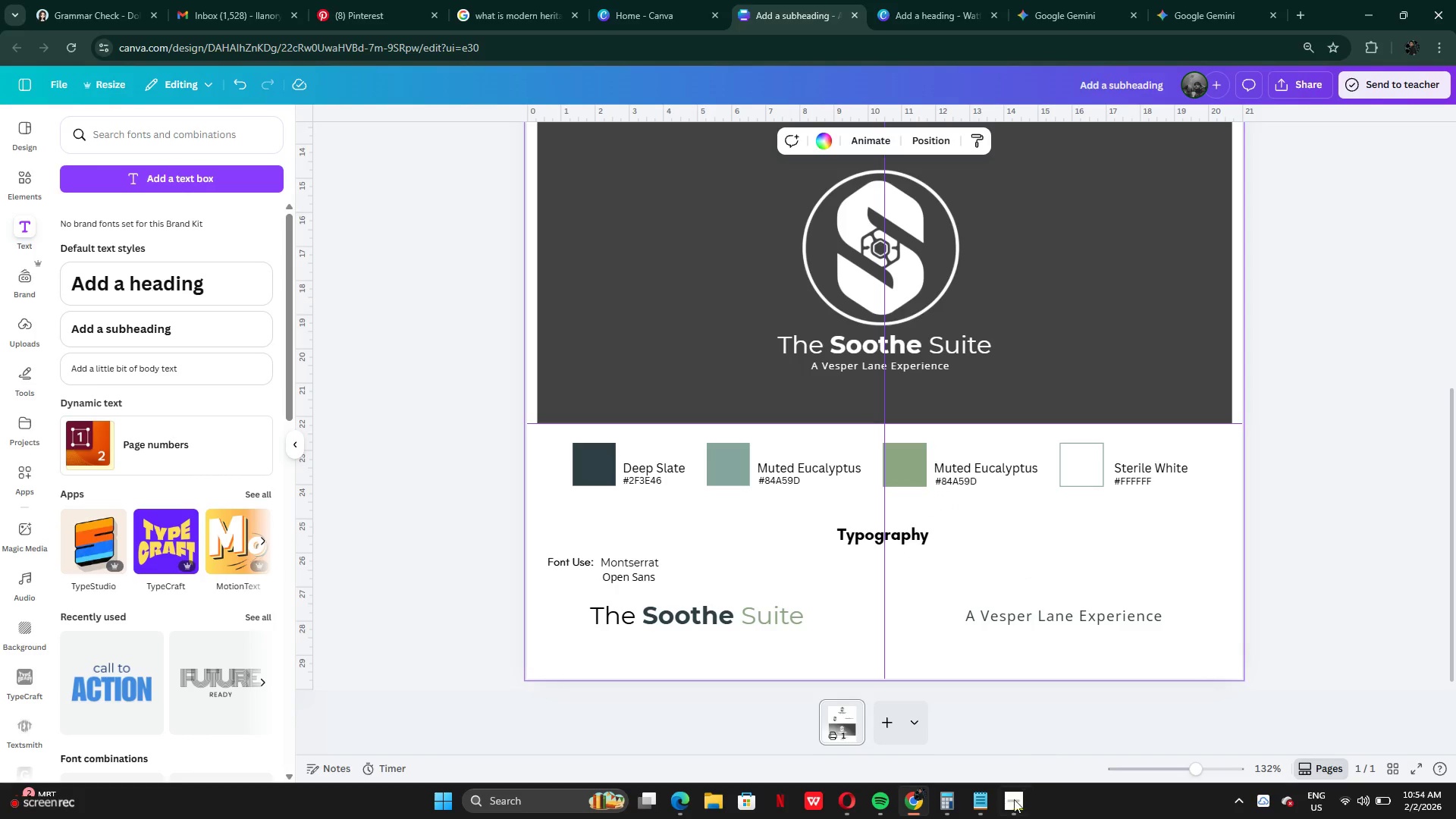 
left_click([1012, 814])
 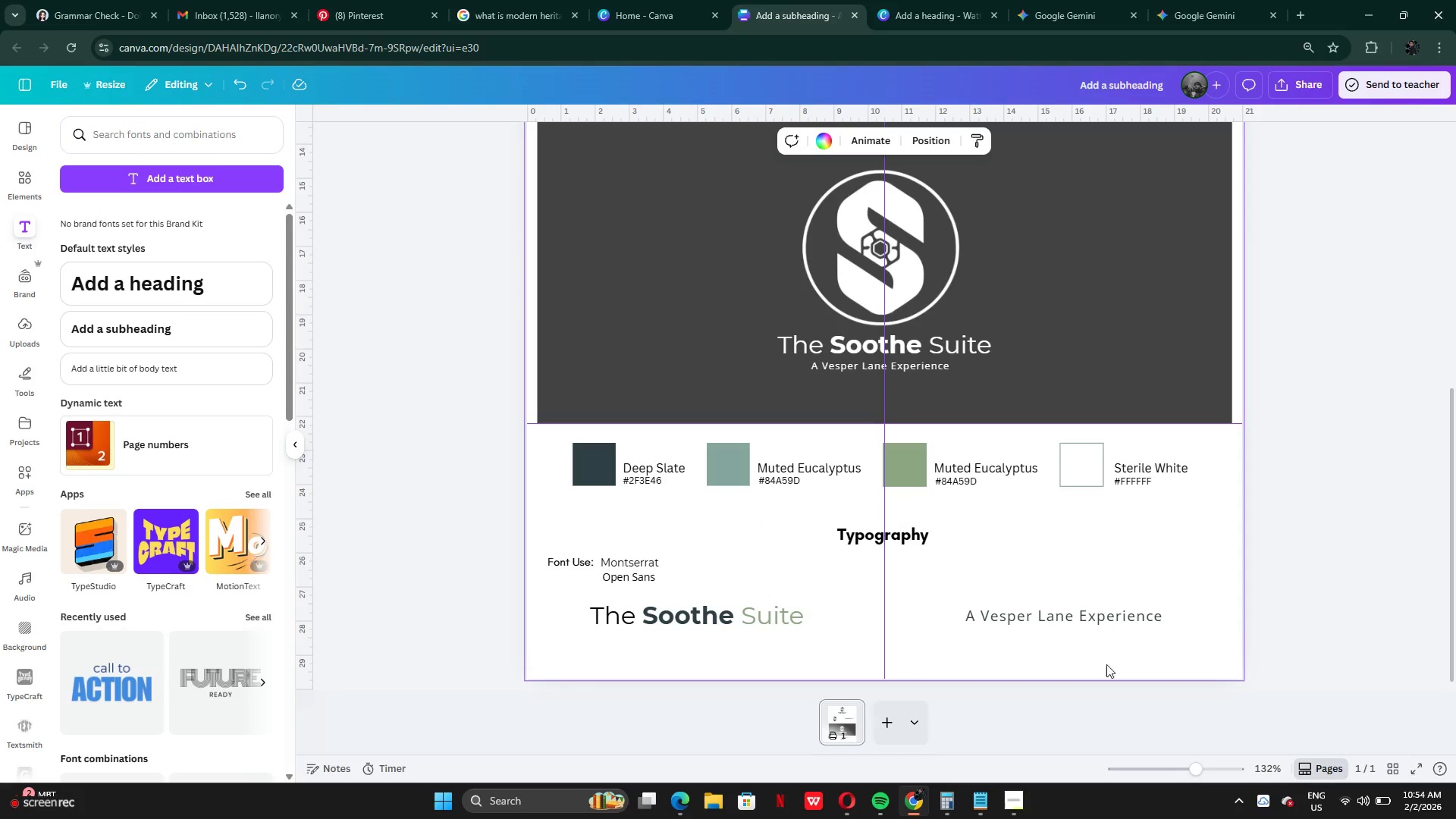 
left_click([1276, 535])
 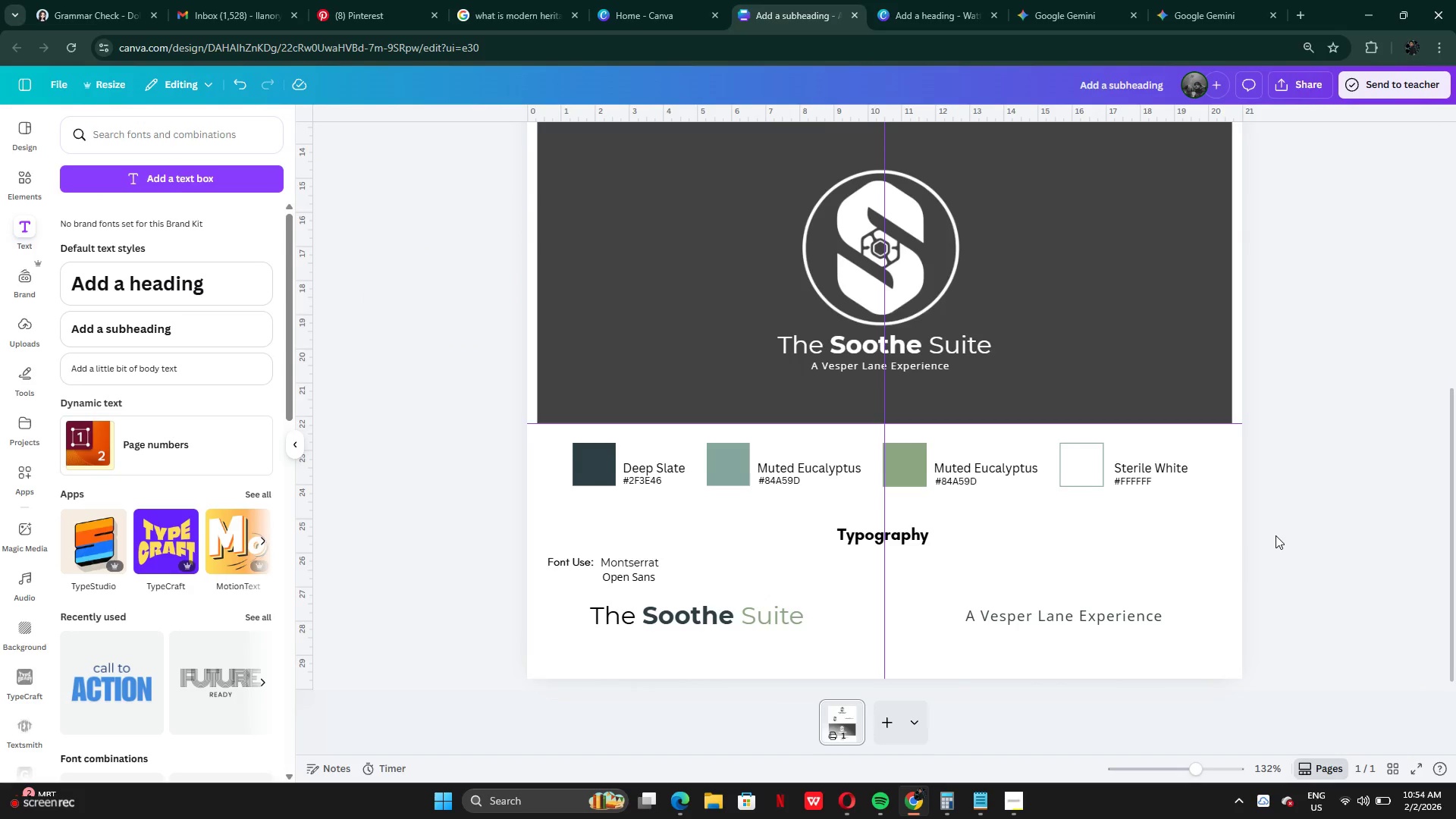 
scroll: coordinate [1275, 522], scroll_direction: up, amount: 1.0
 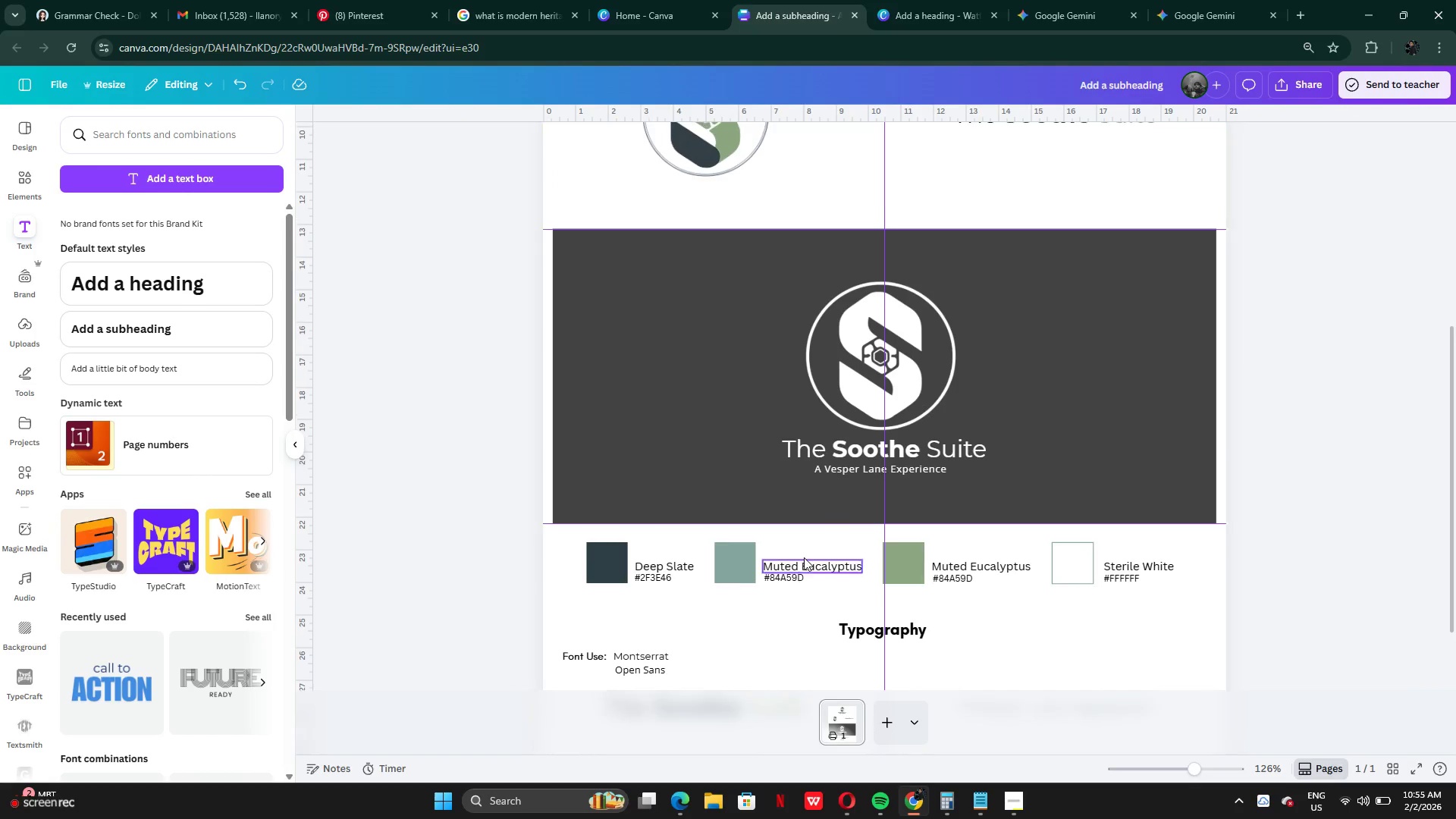 
wait(13.4)
 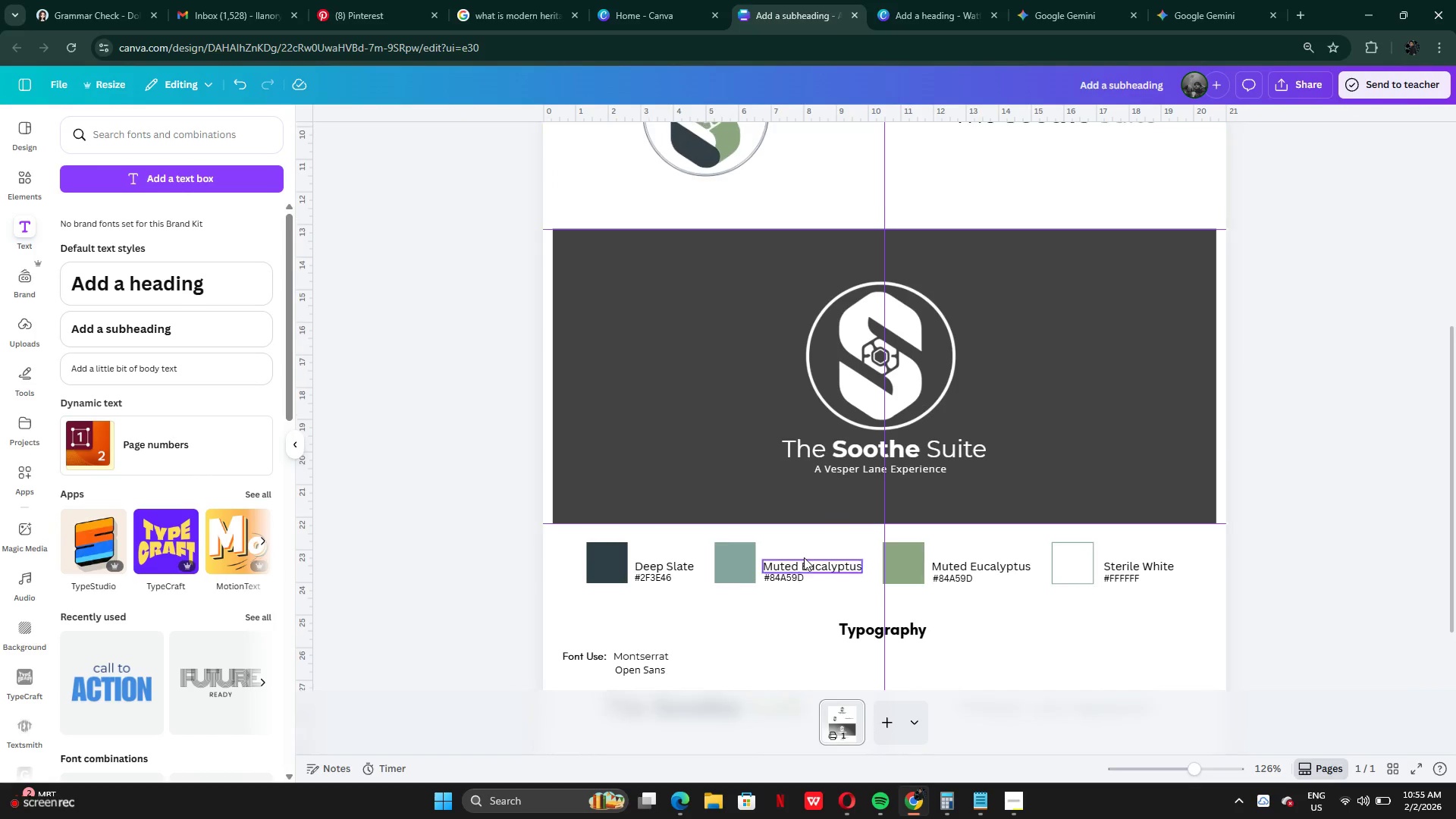 
left_click_drag(start_coordinate=[537, 320], to_coordinate=[650, 318])
 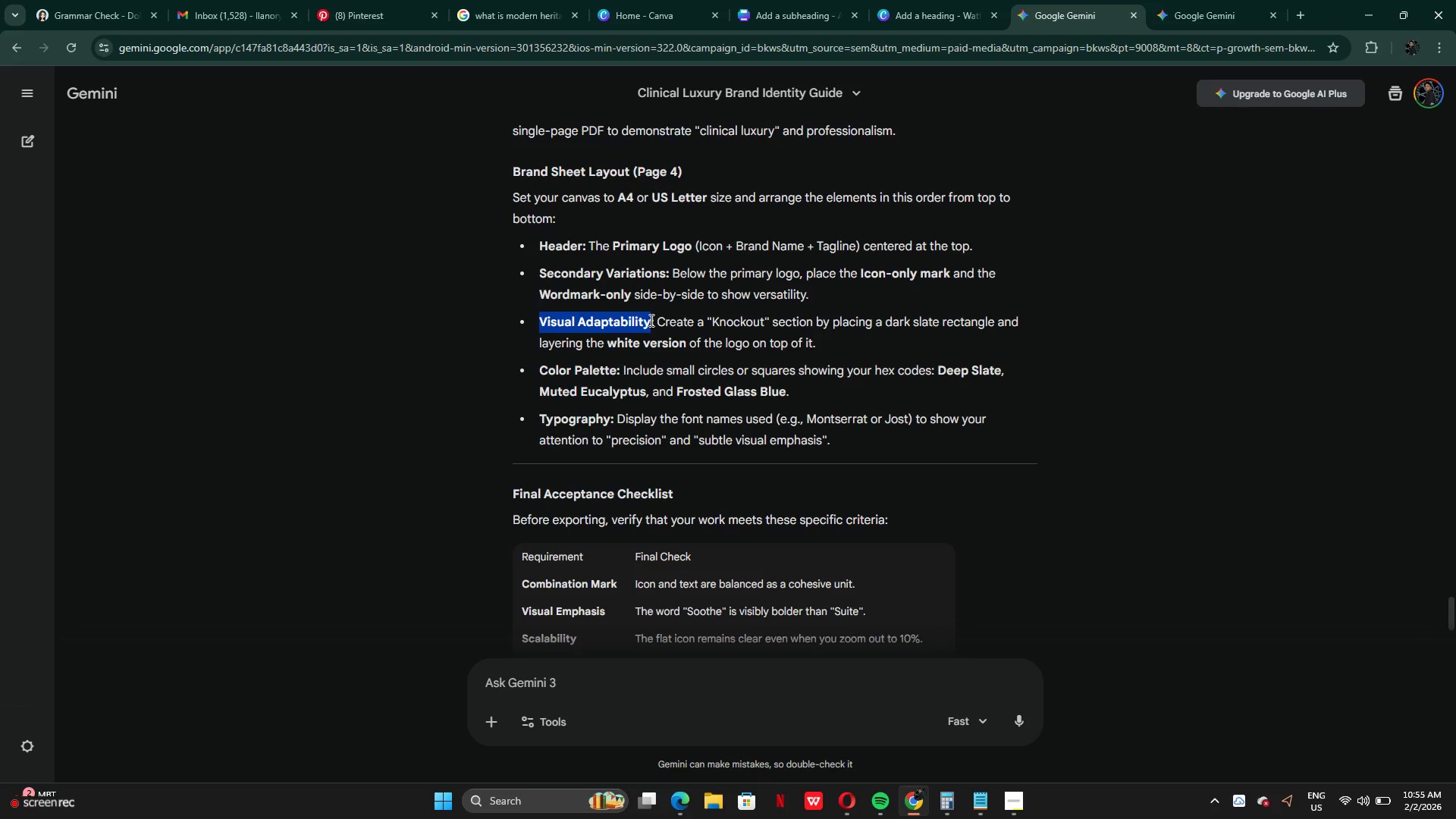 
key(Control+C)
 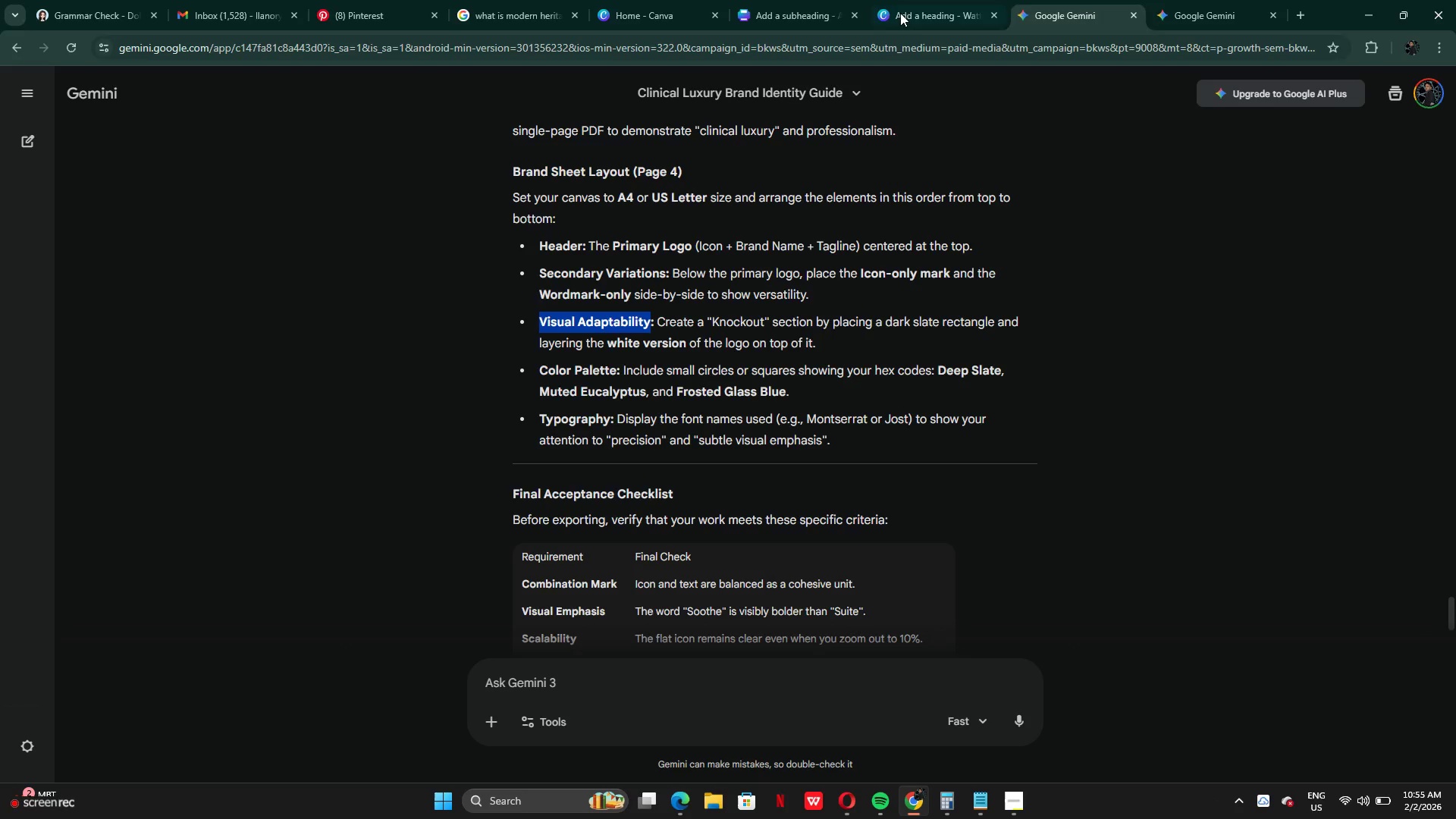 
left_click([770, 21])
 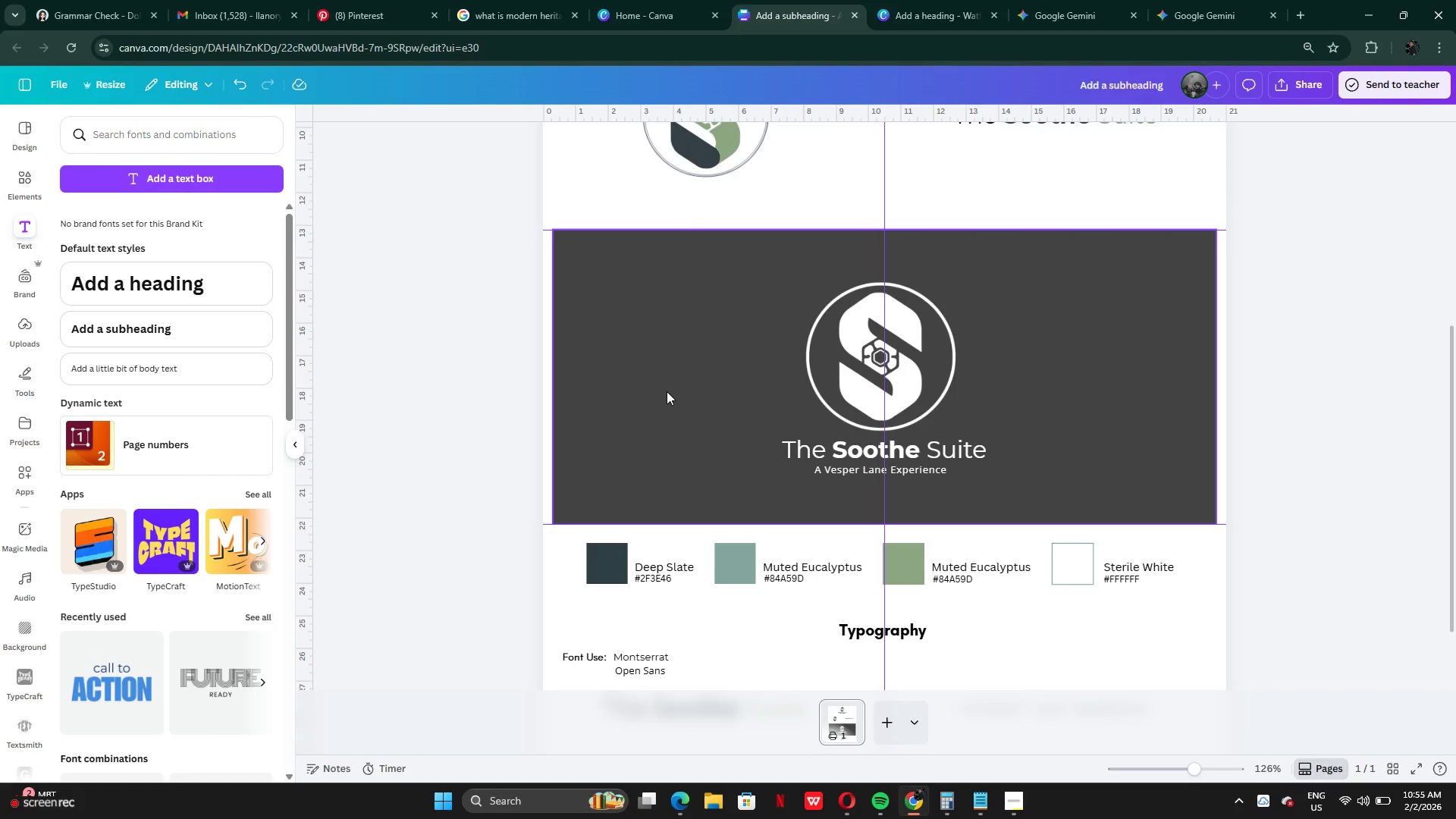 
hold_key(key=ControlLeft, duration=0.45)
left_click([672, 383])
 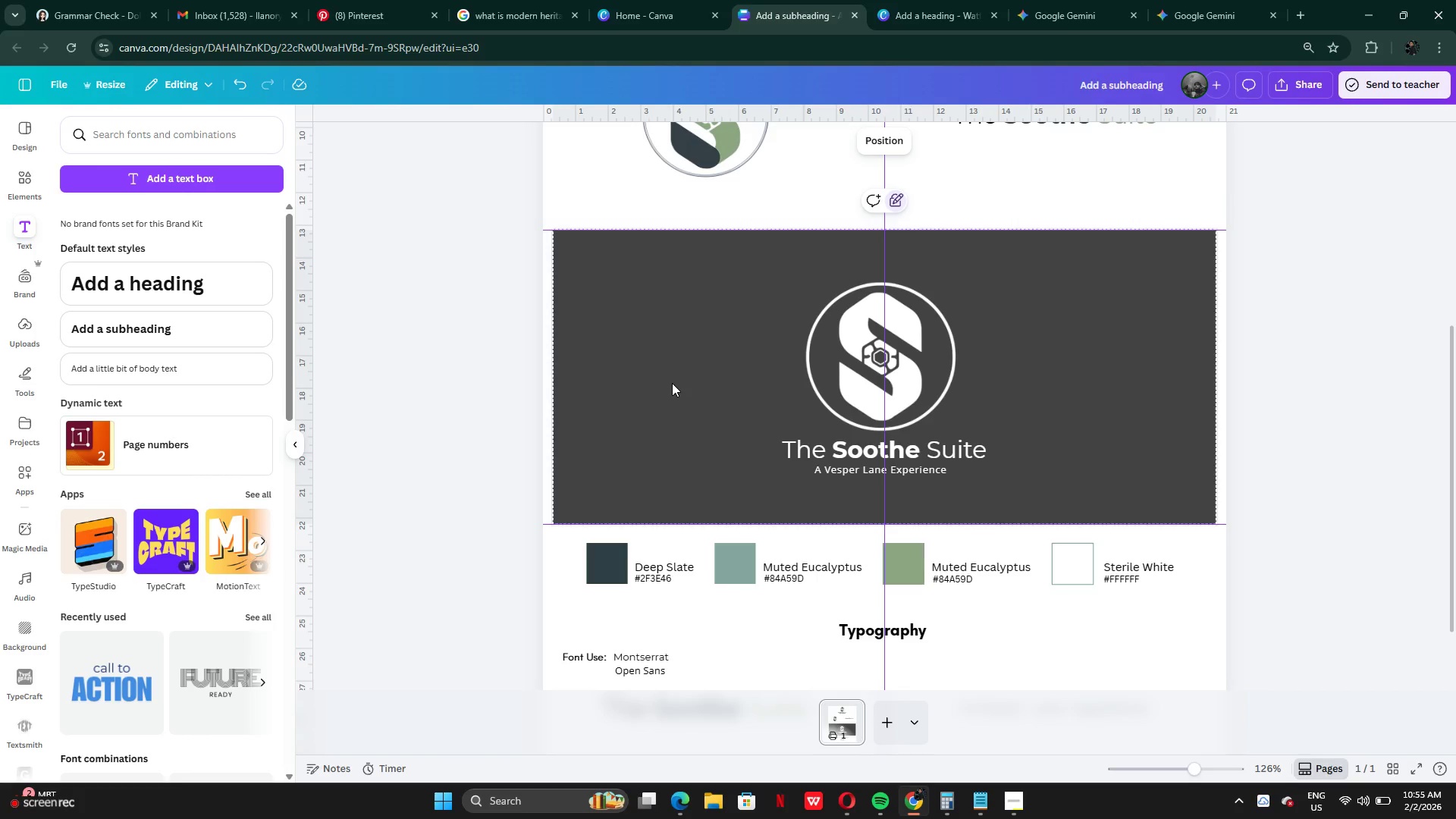 
key(Control+V)
 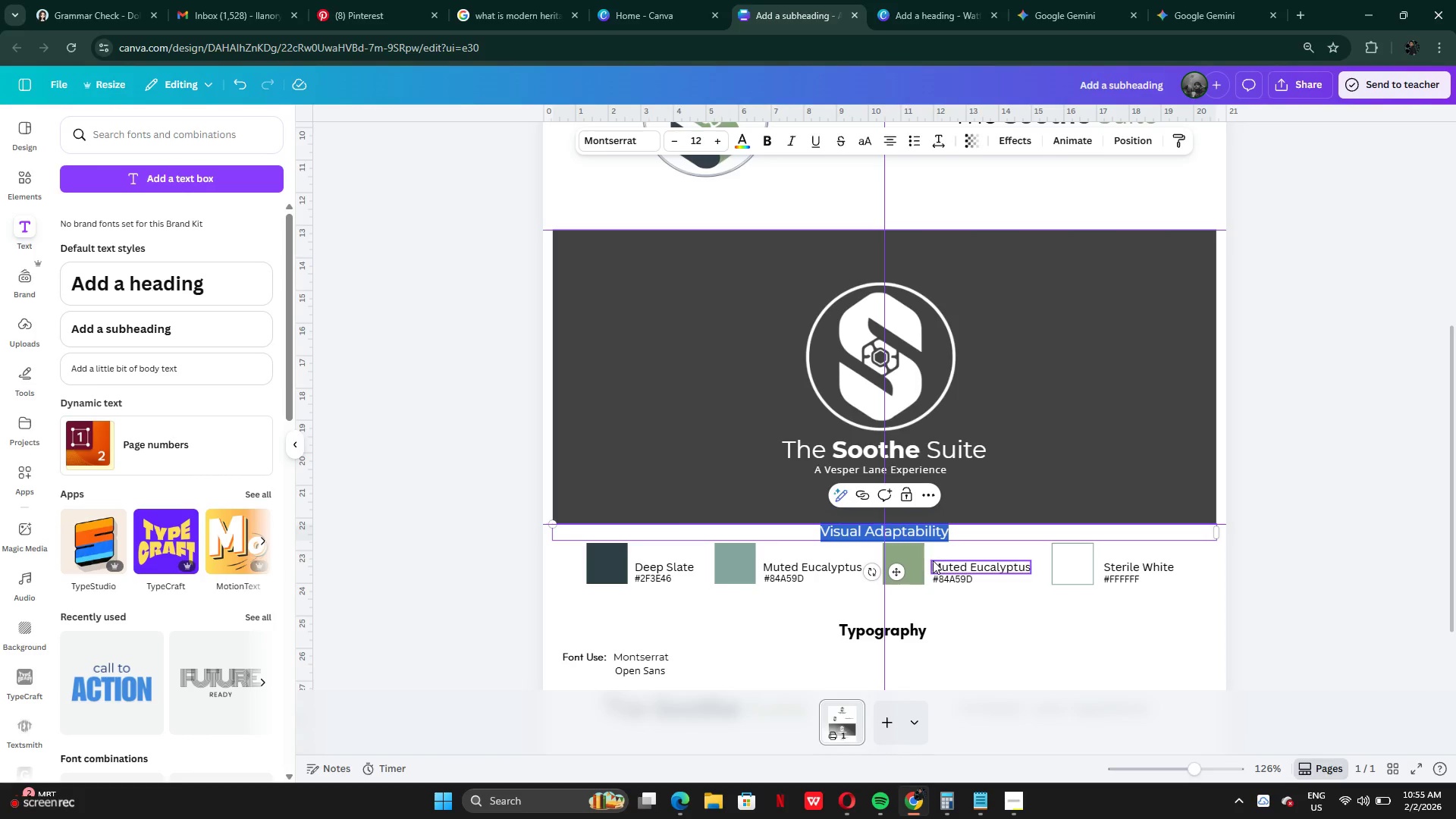 
left_click([996, 491])
 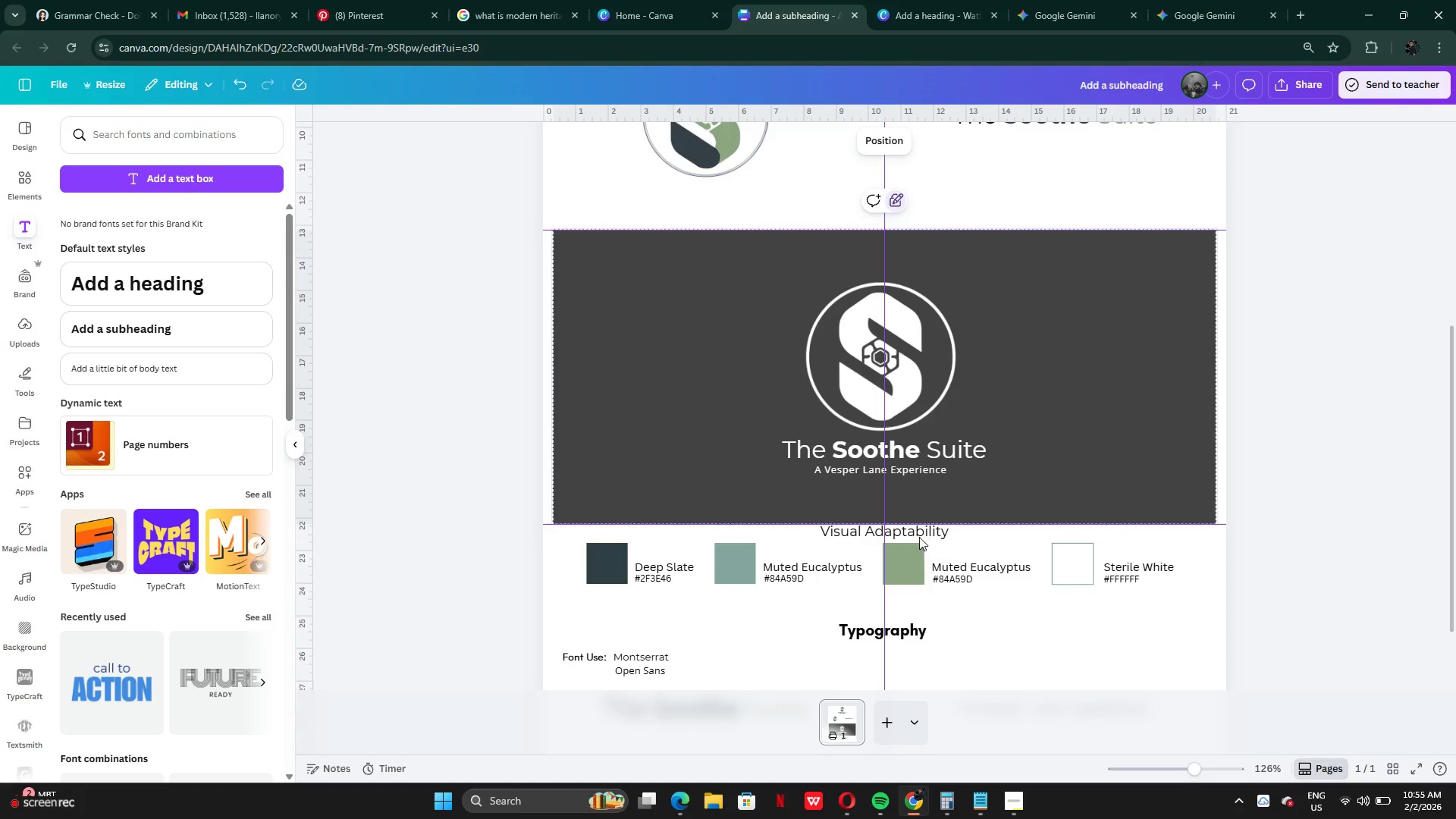 
left_click([910, 531])
 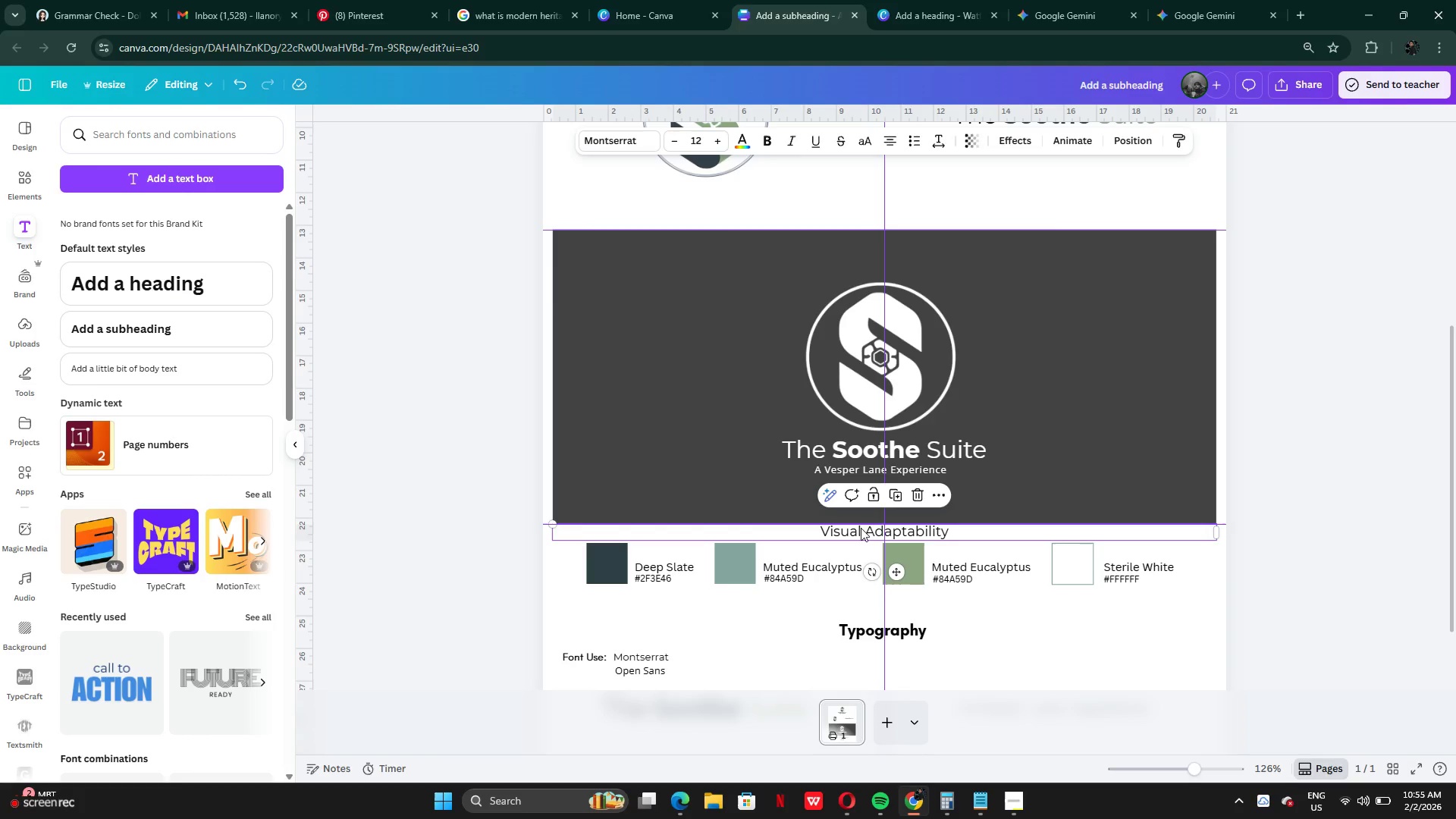 
left_click([855, 524])
 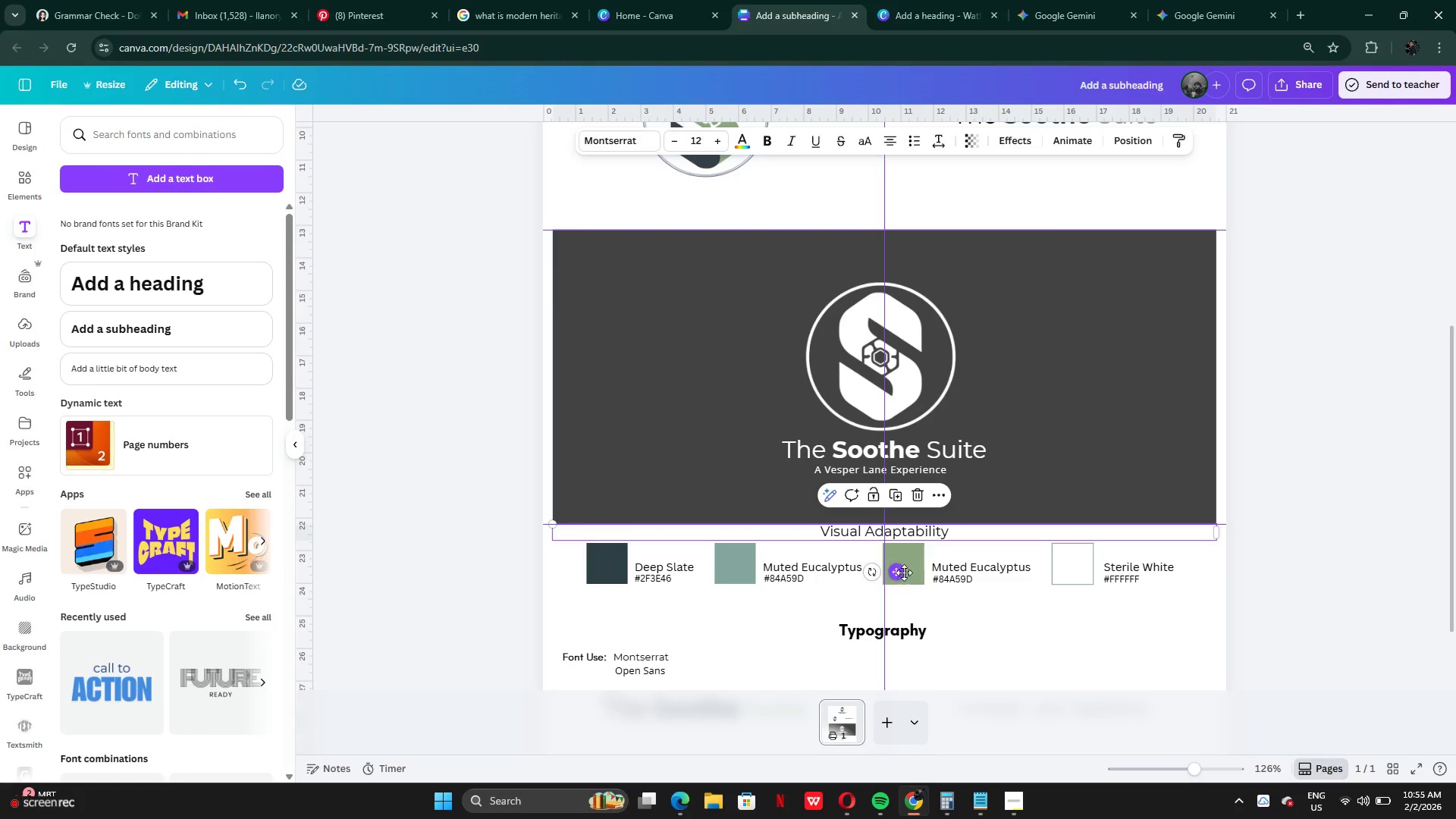 
left_click_drag(start_coordinate=[905, 574], to_coordinate=[899, 564])
 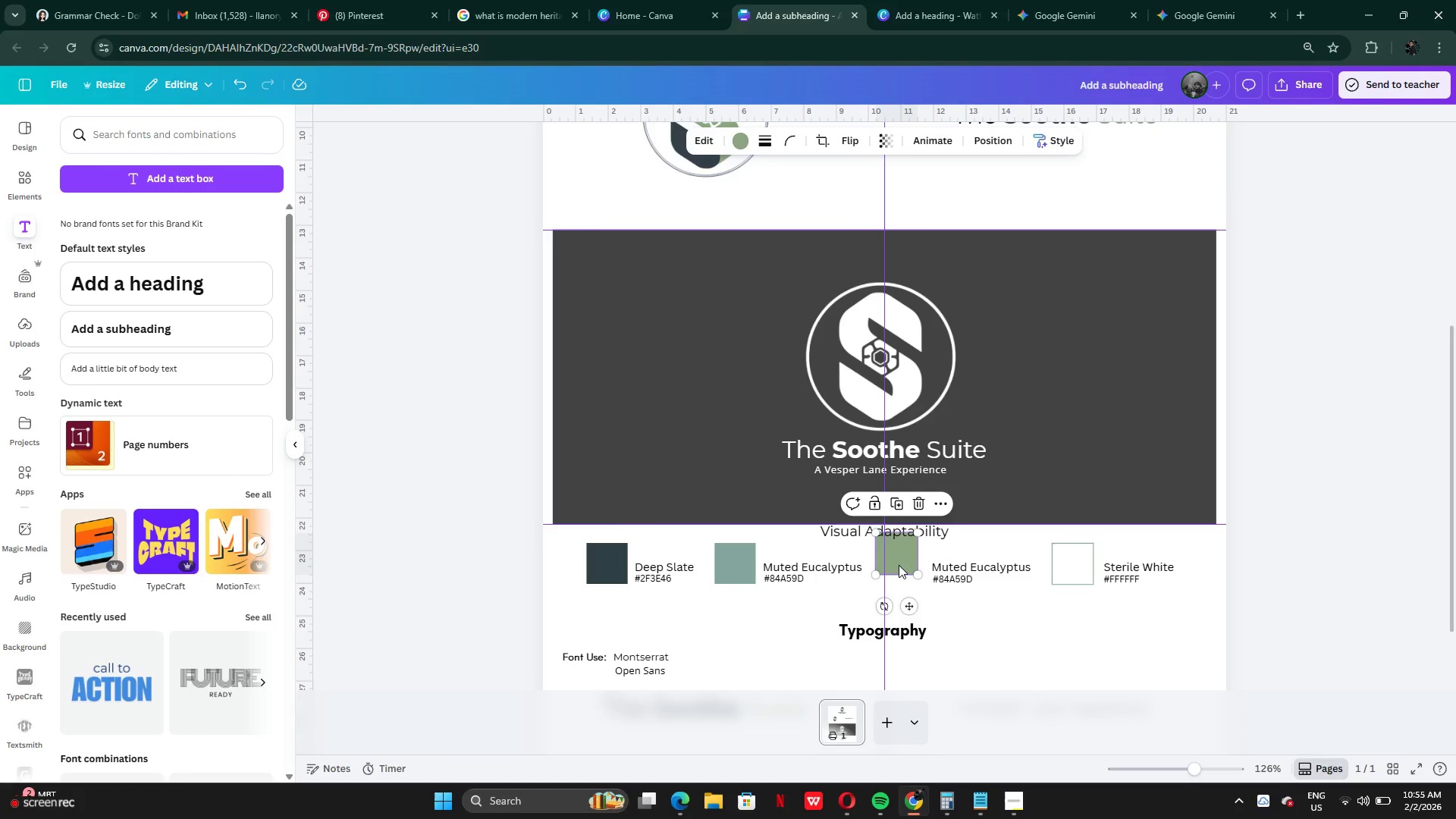 
key(Control+Z)
 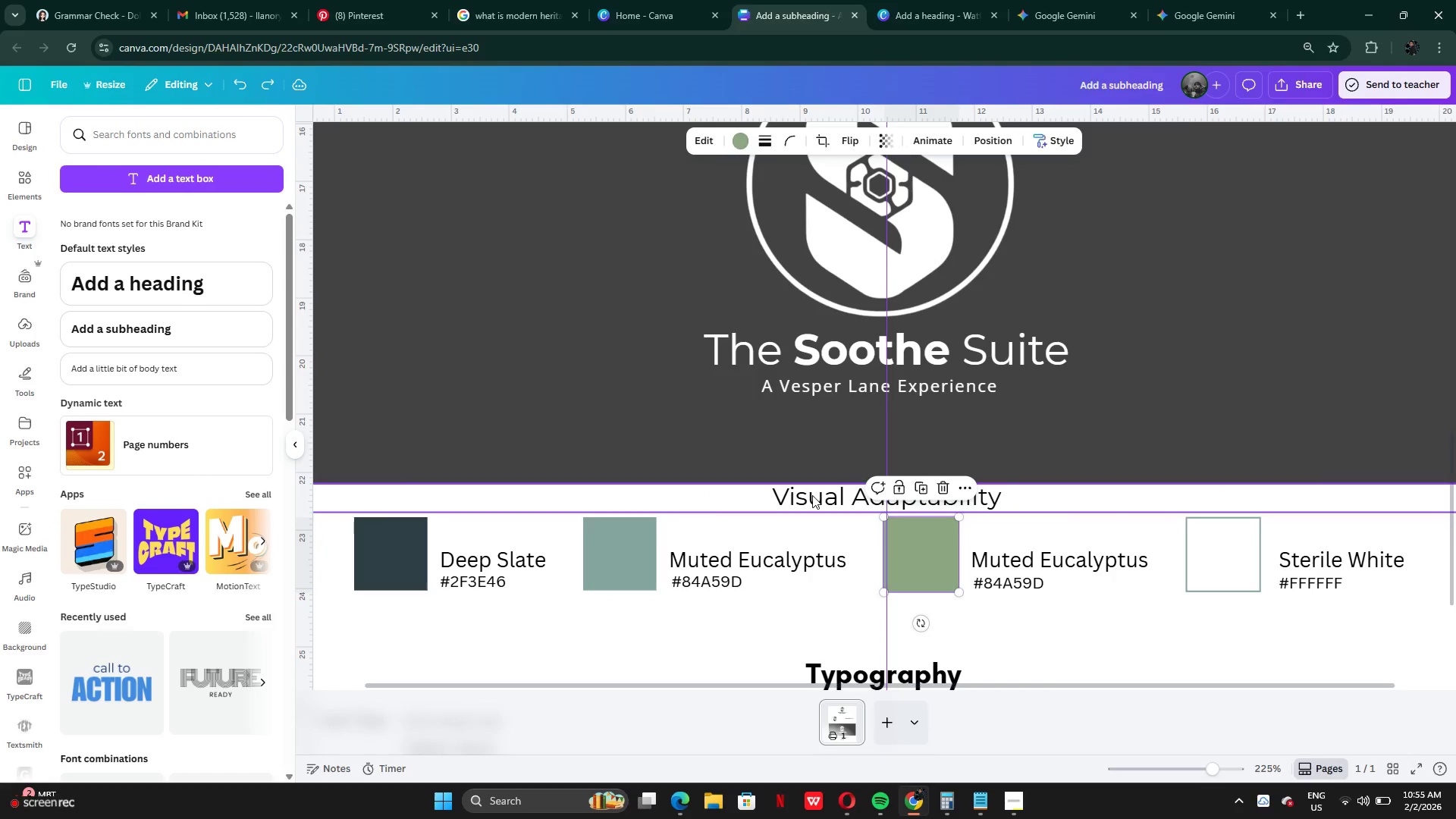 
double_click([812, 495])
 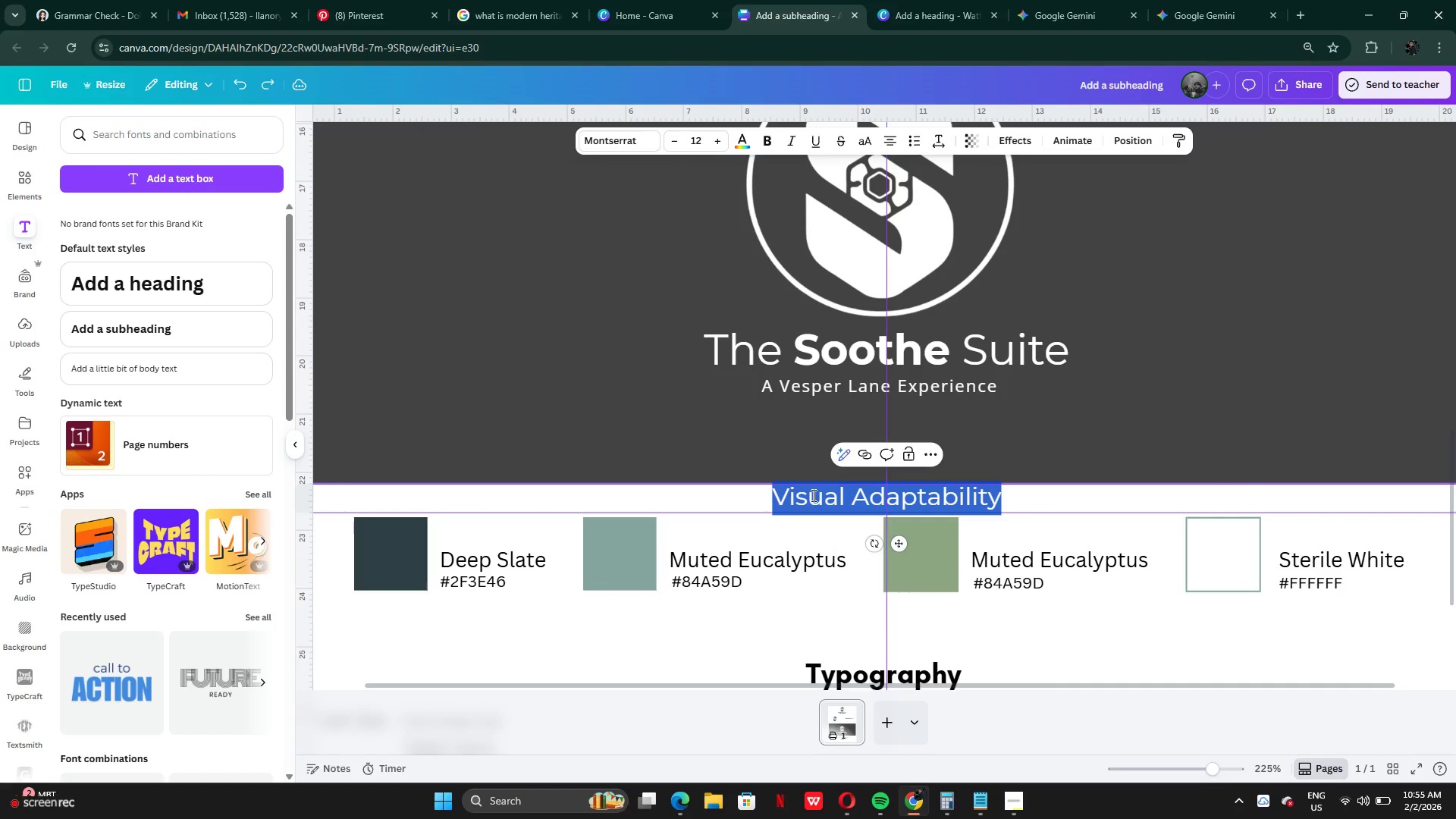 
triple_click([812, 495])
 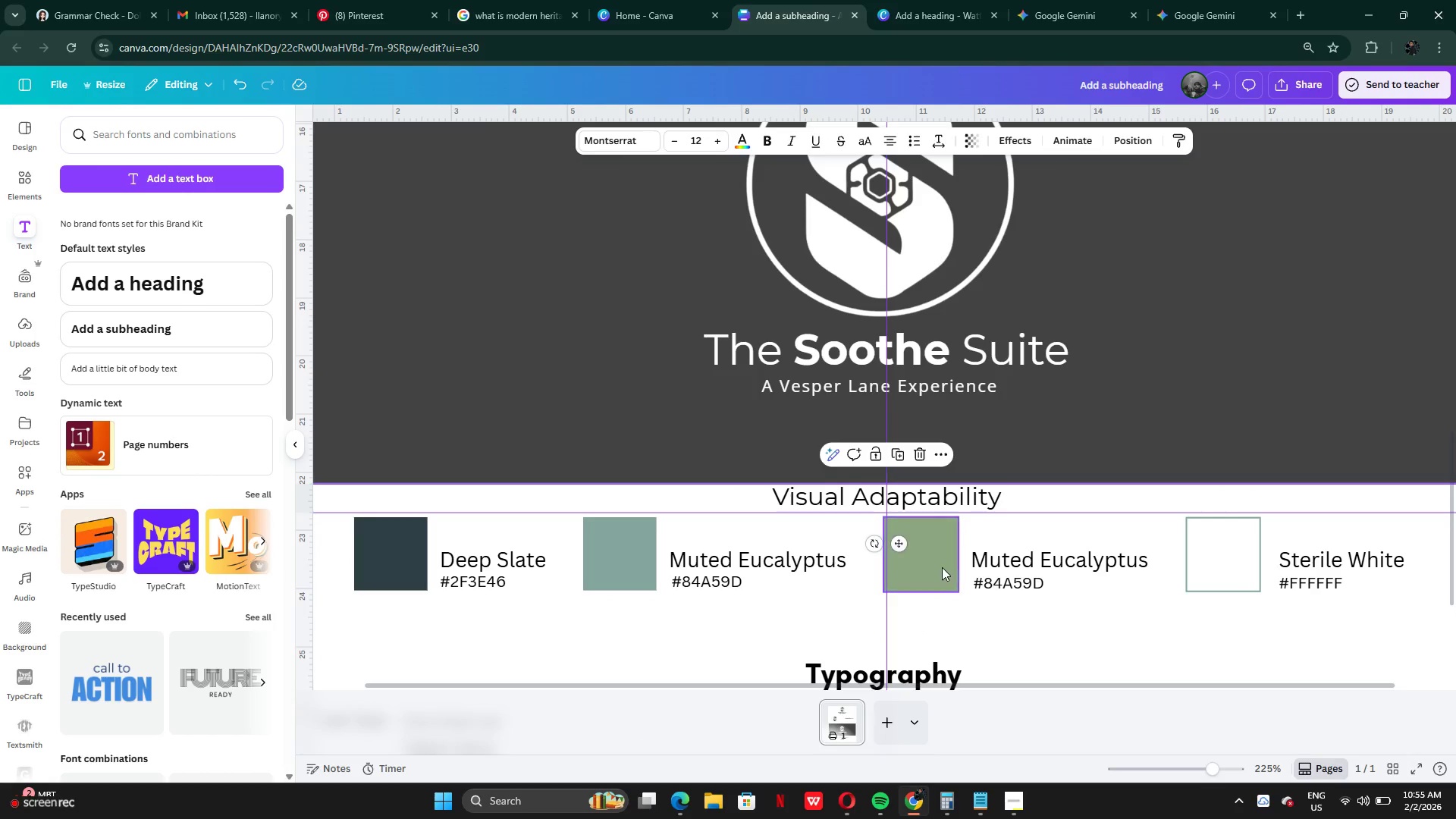 
left_click_drag(start_coordinate=[902, 544], to_coordinate=[859, 457])
 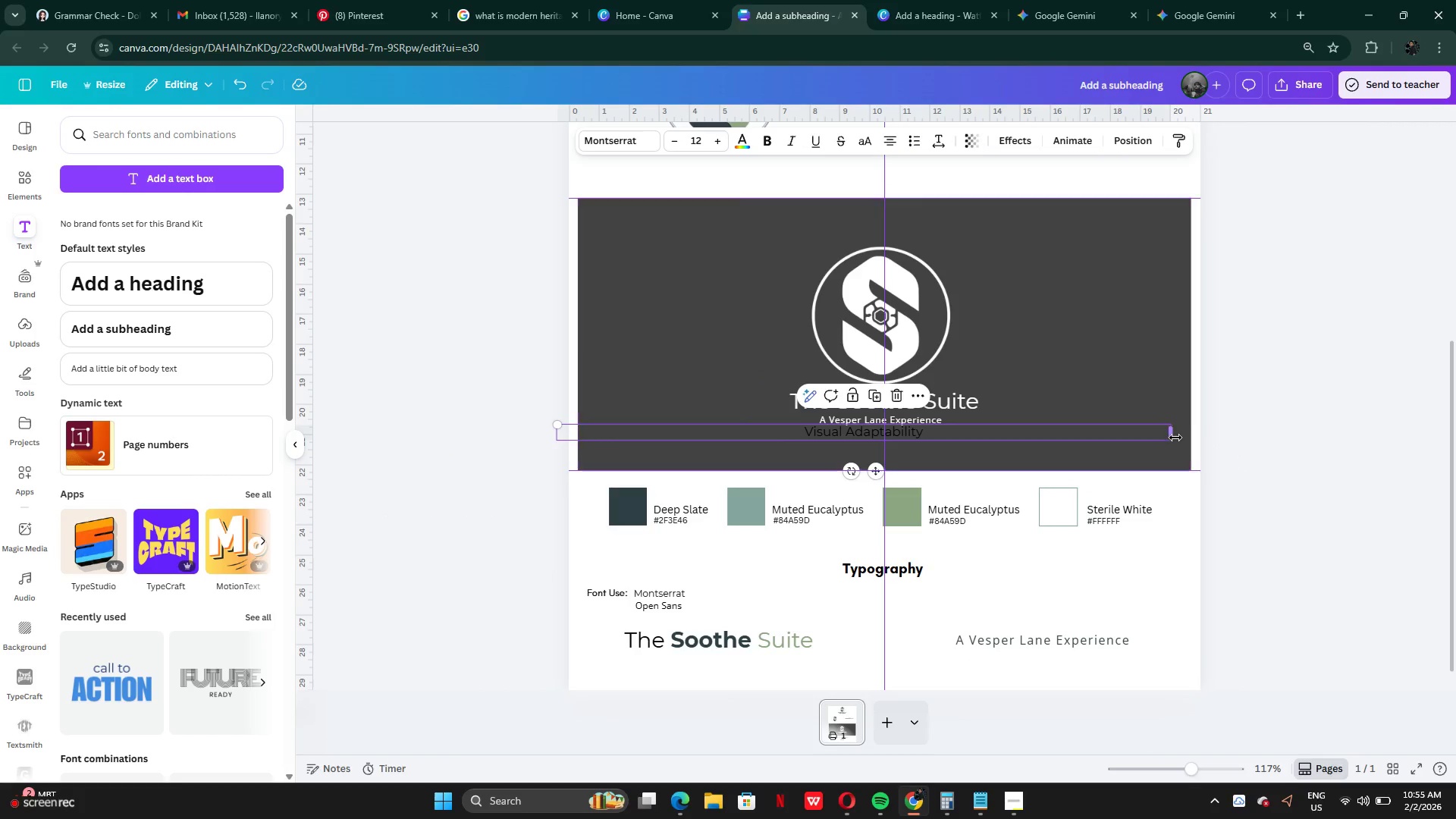 
left_click_drag(start_coordinate=[1175, 436], to_coordinate=[697, 430])
 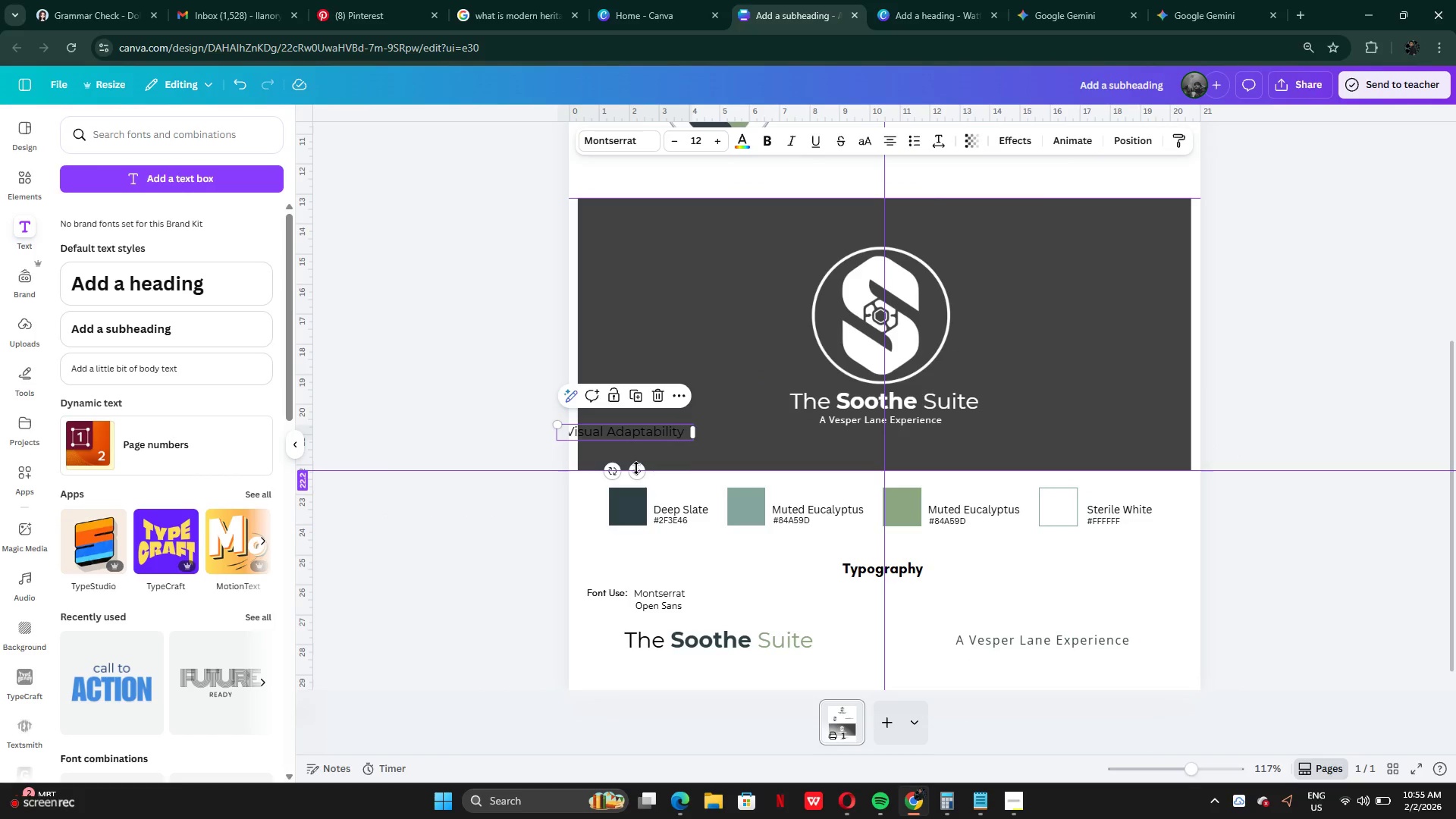 
left_click([636, 468])
 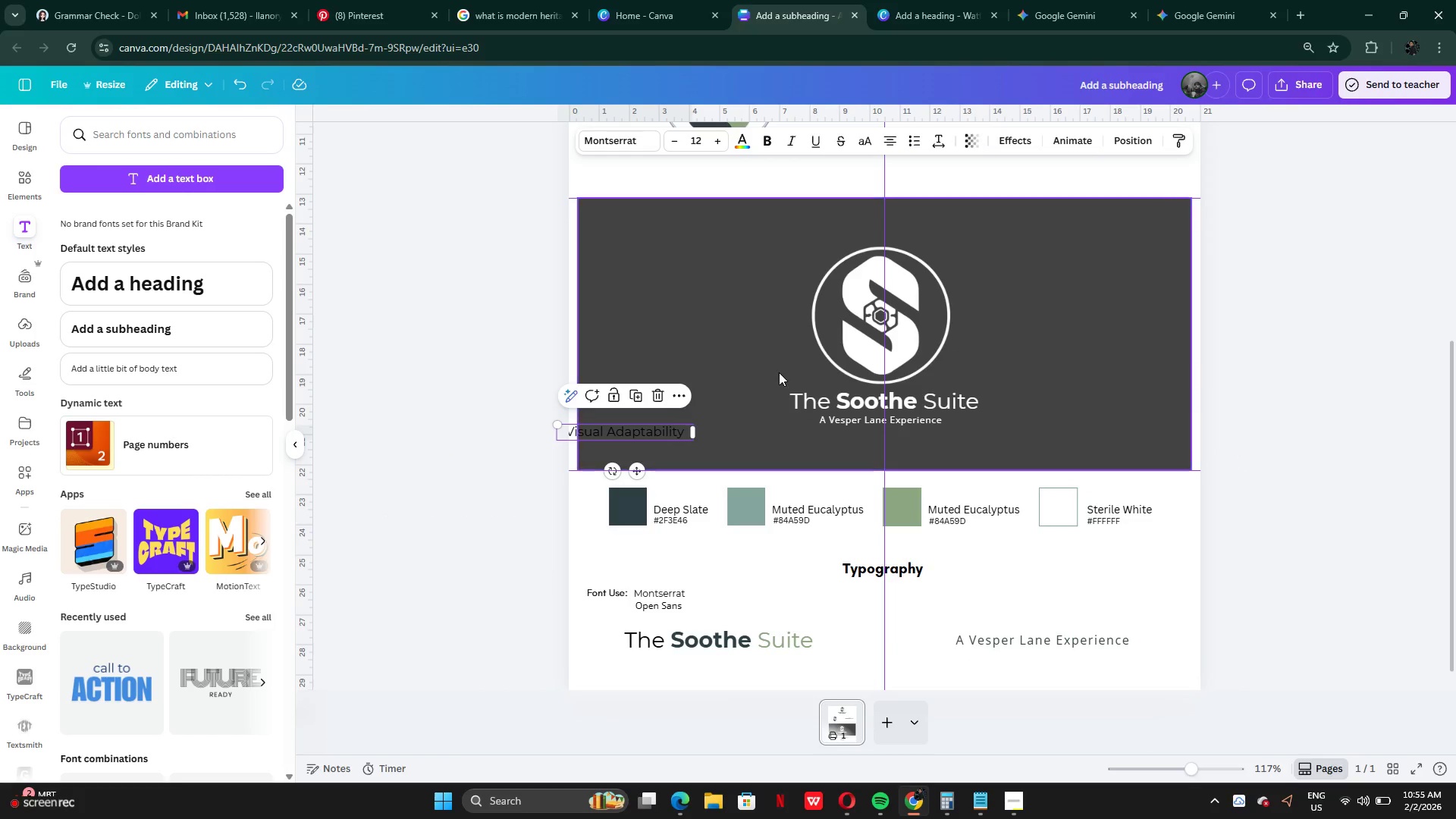 
left_click([780, 371])
 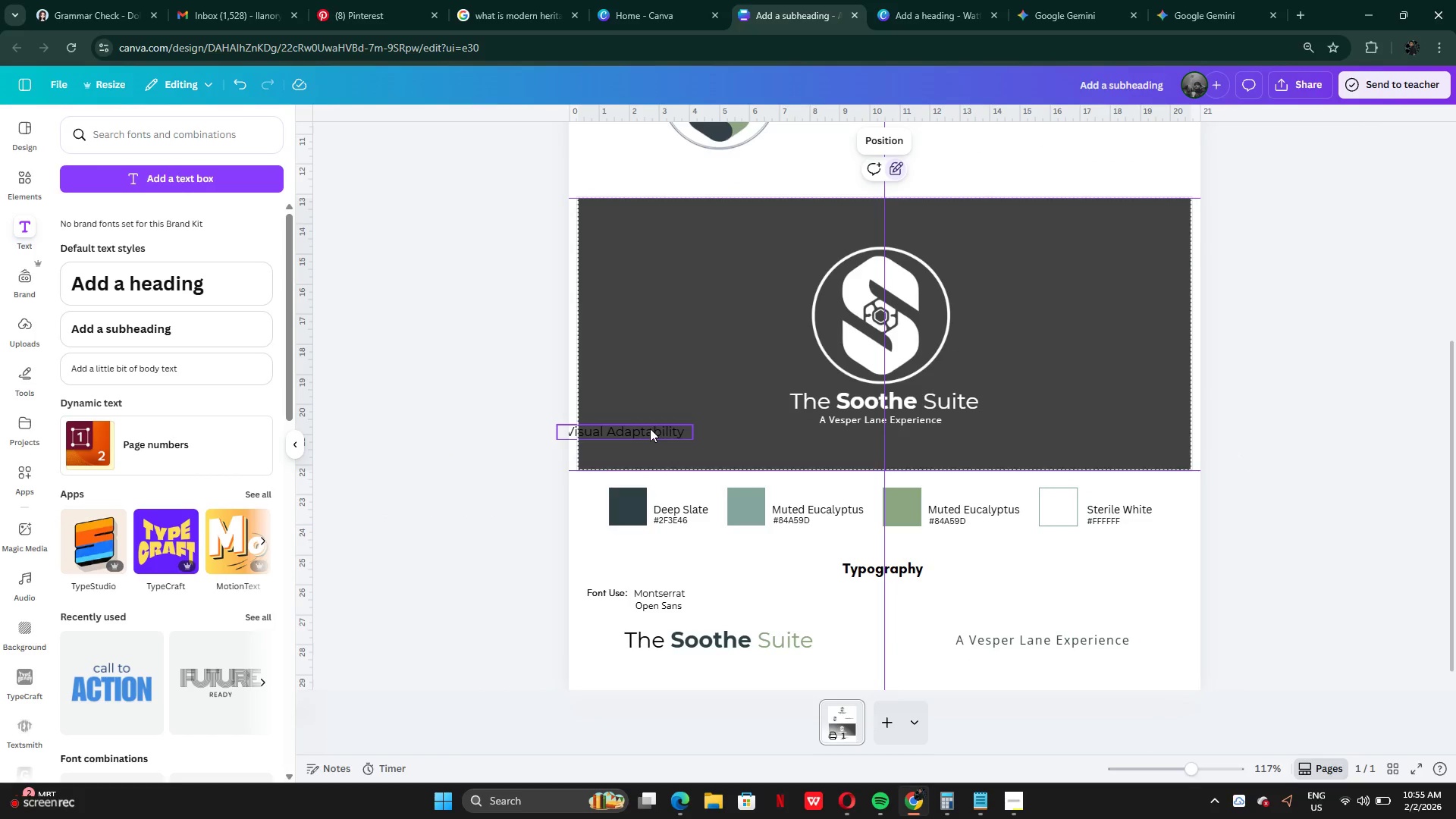 
left_click_drag(start_coordinate=[650, 428], to_coordinate=[682, 264])
 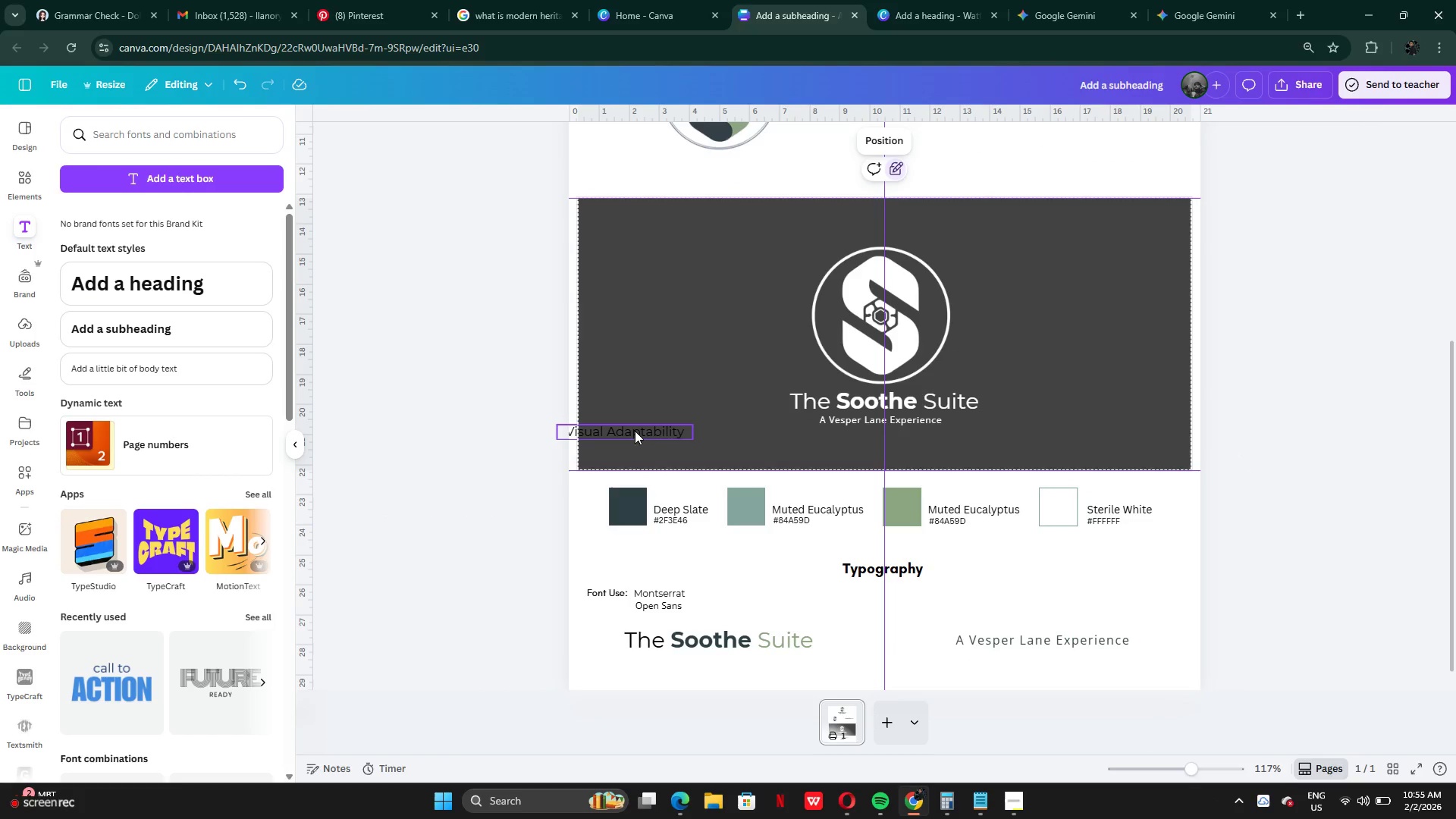 
left_click([635, 428])
 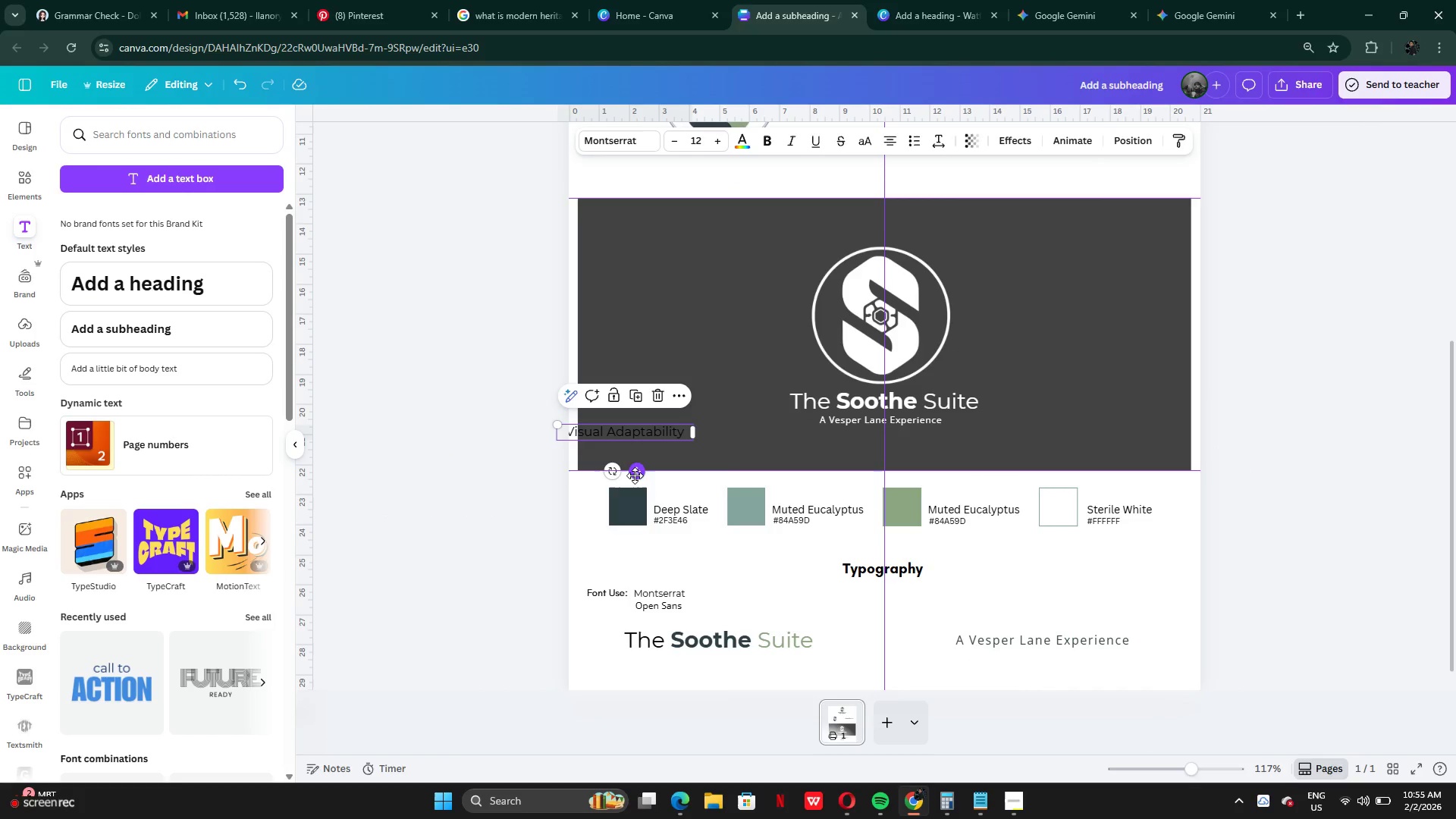 
left_click_drag(start_coordinate=[635, 475], to_coordinate=[661, 258])
 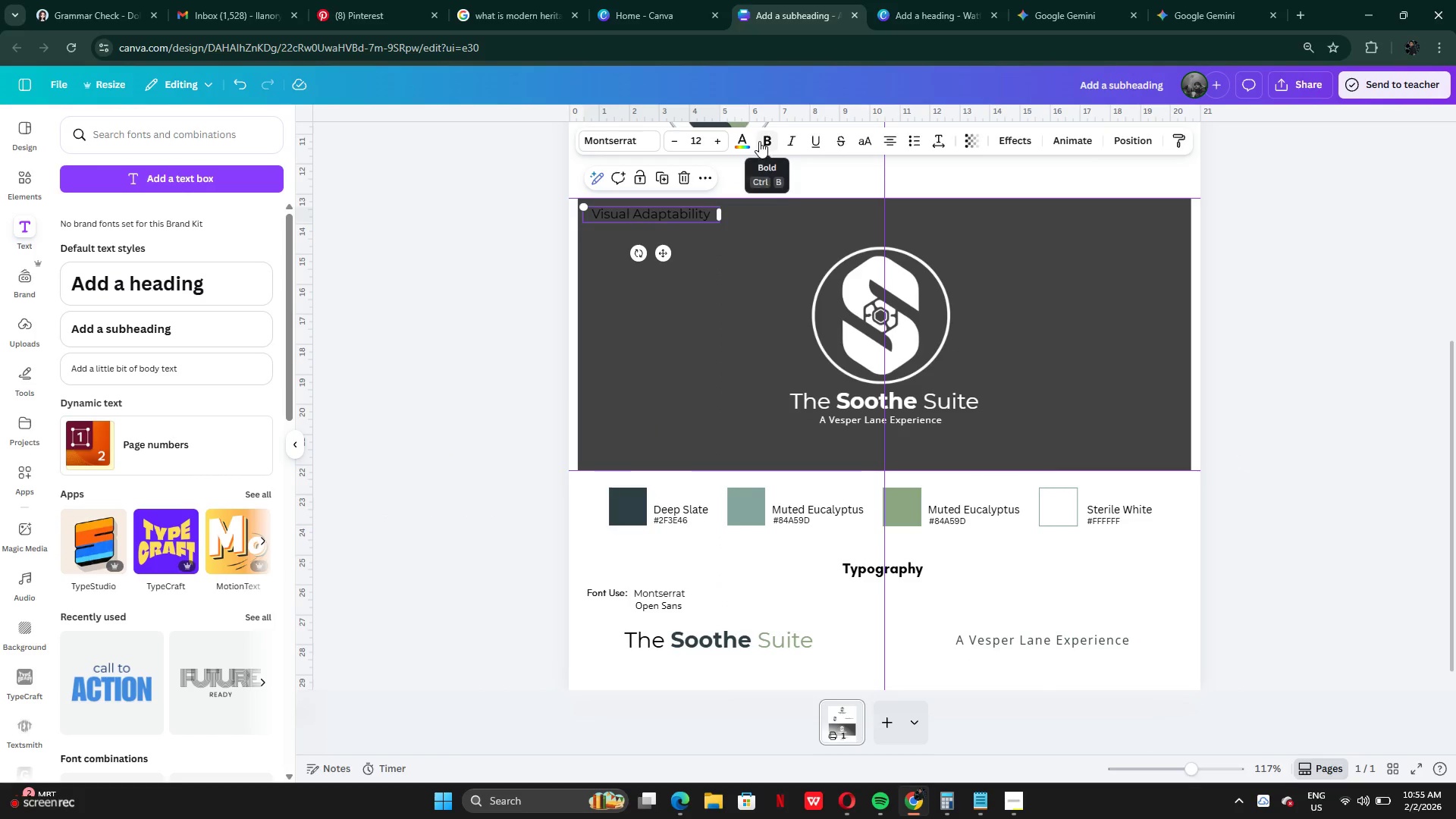 
left_click([736, 143])
 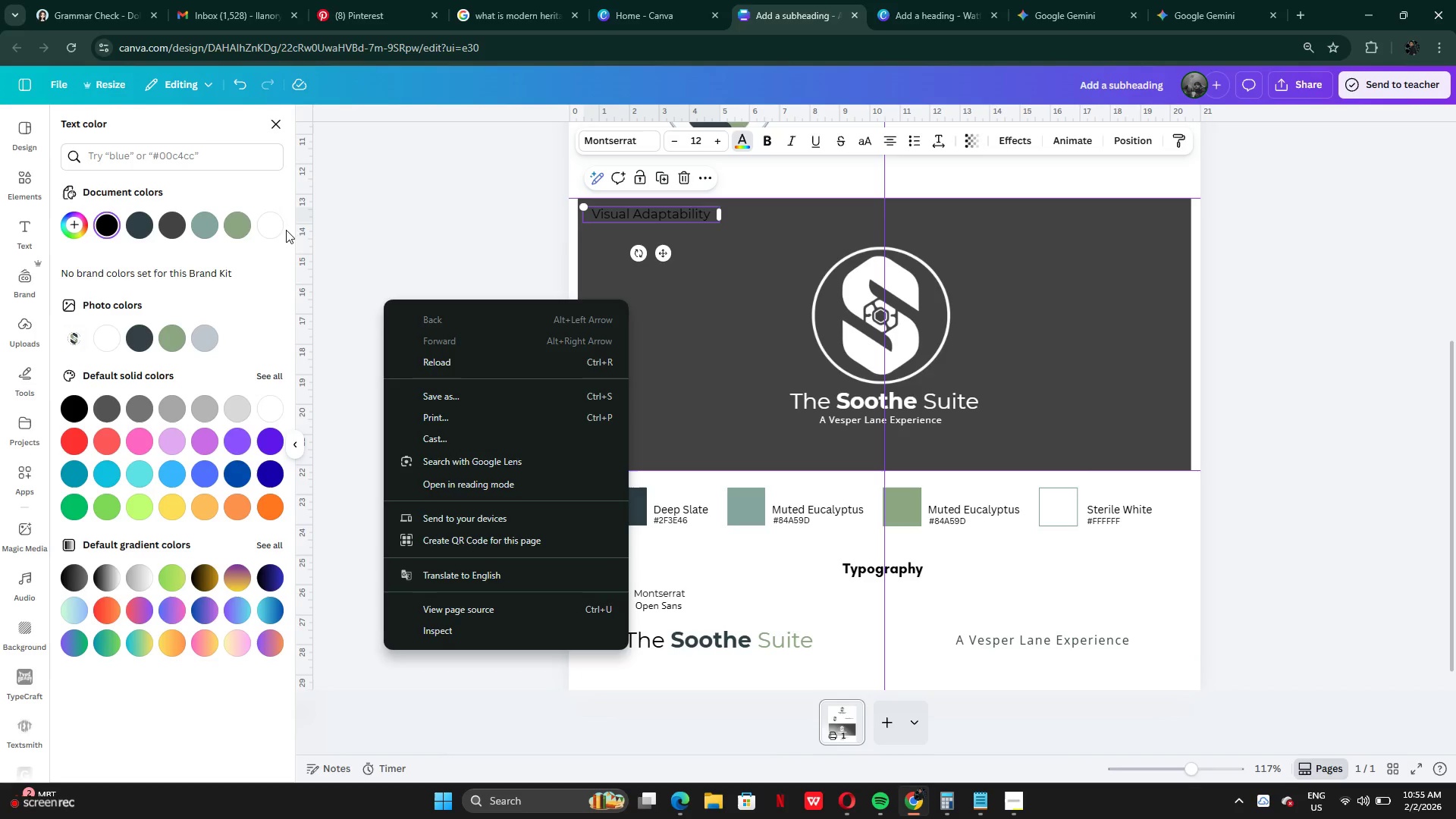 
left_click([269, 227])
 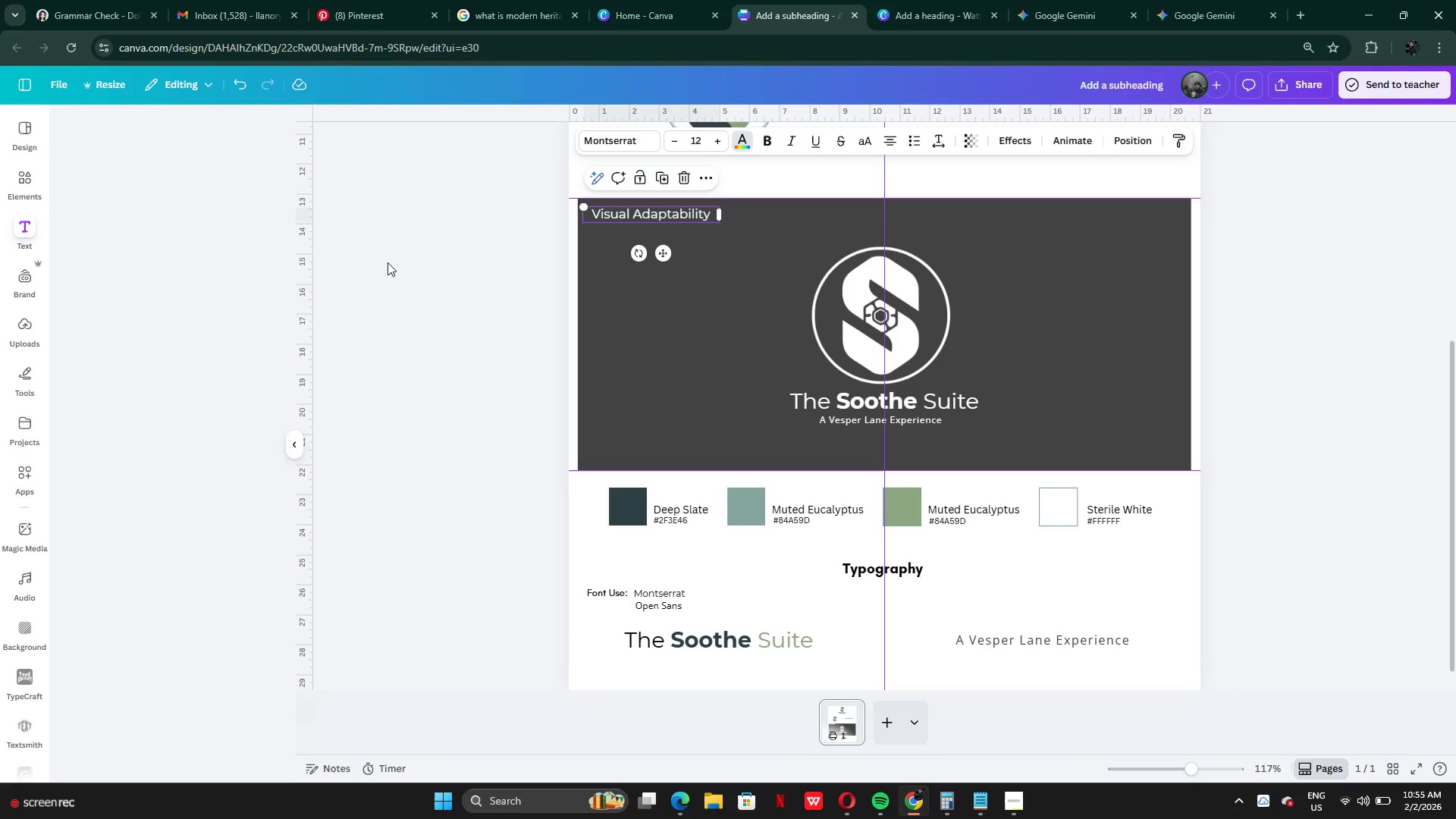 
double_click([388, 262])
 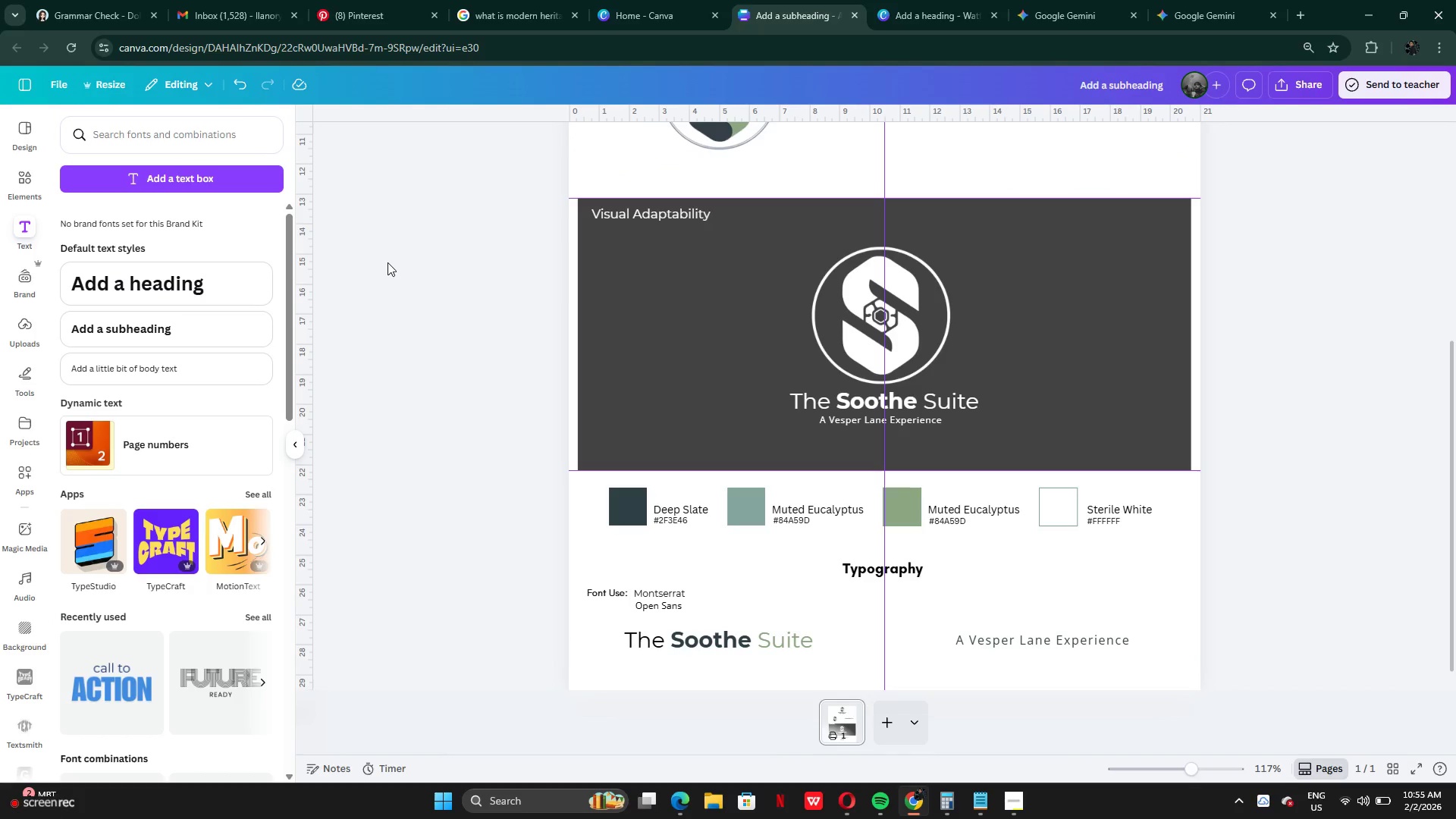 
scroll: coordinate [388, 262], scroll_direction: up, amount: 3.0
 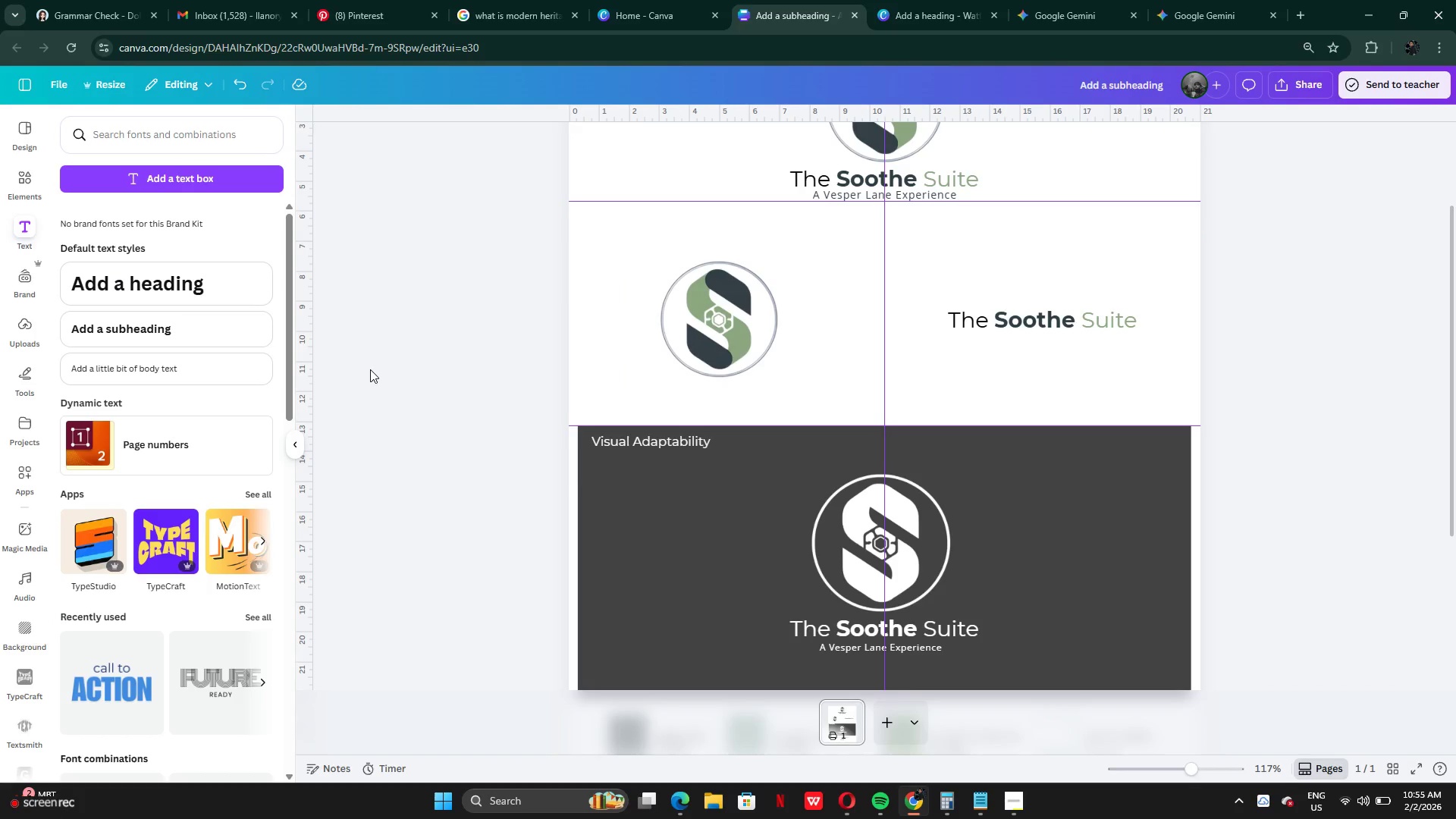 
scroll: coordinate [369, 371], scroll_direction: down, amount: 3.0
 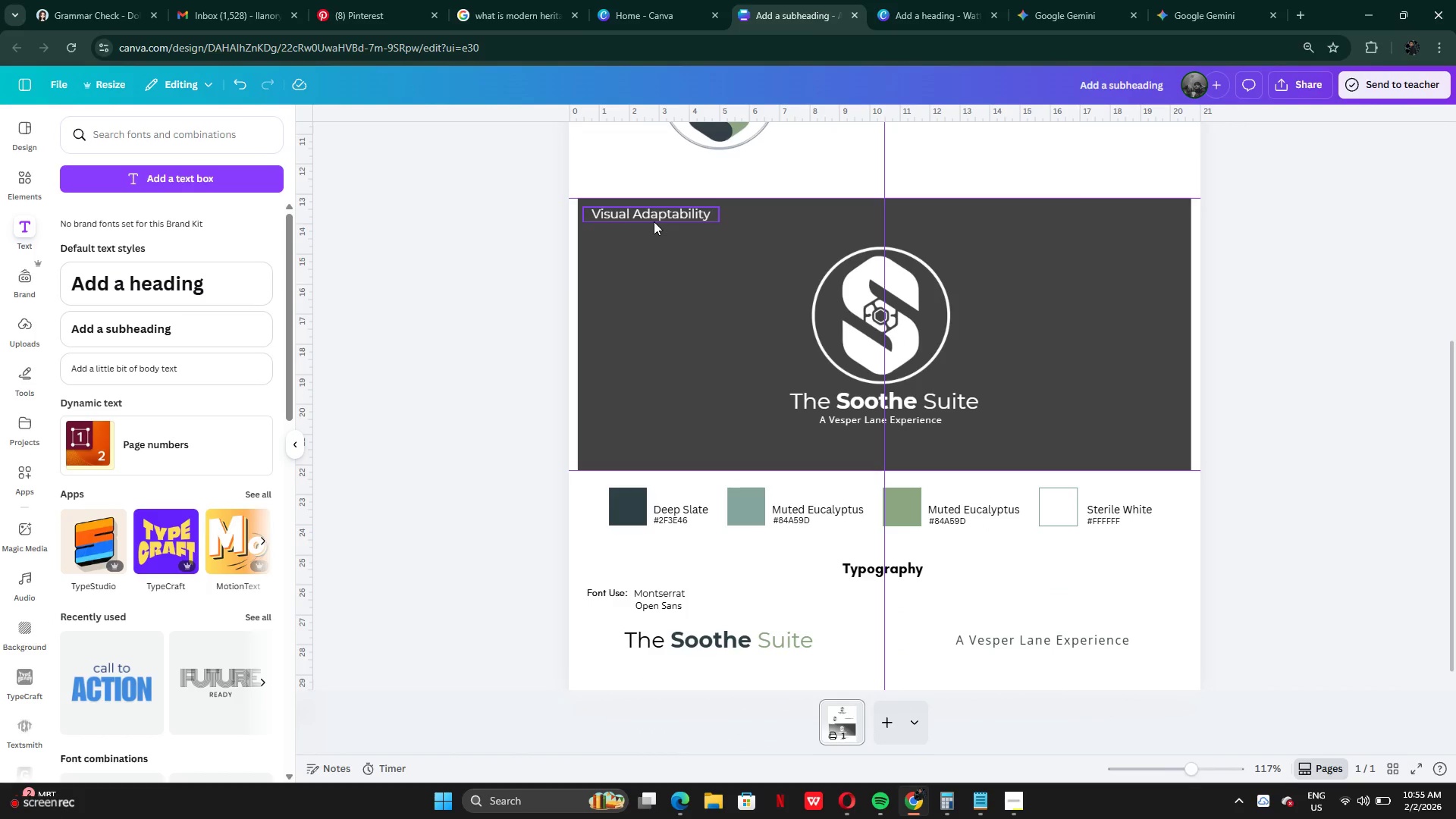 
left_click([654, 218])
 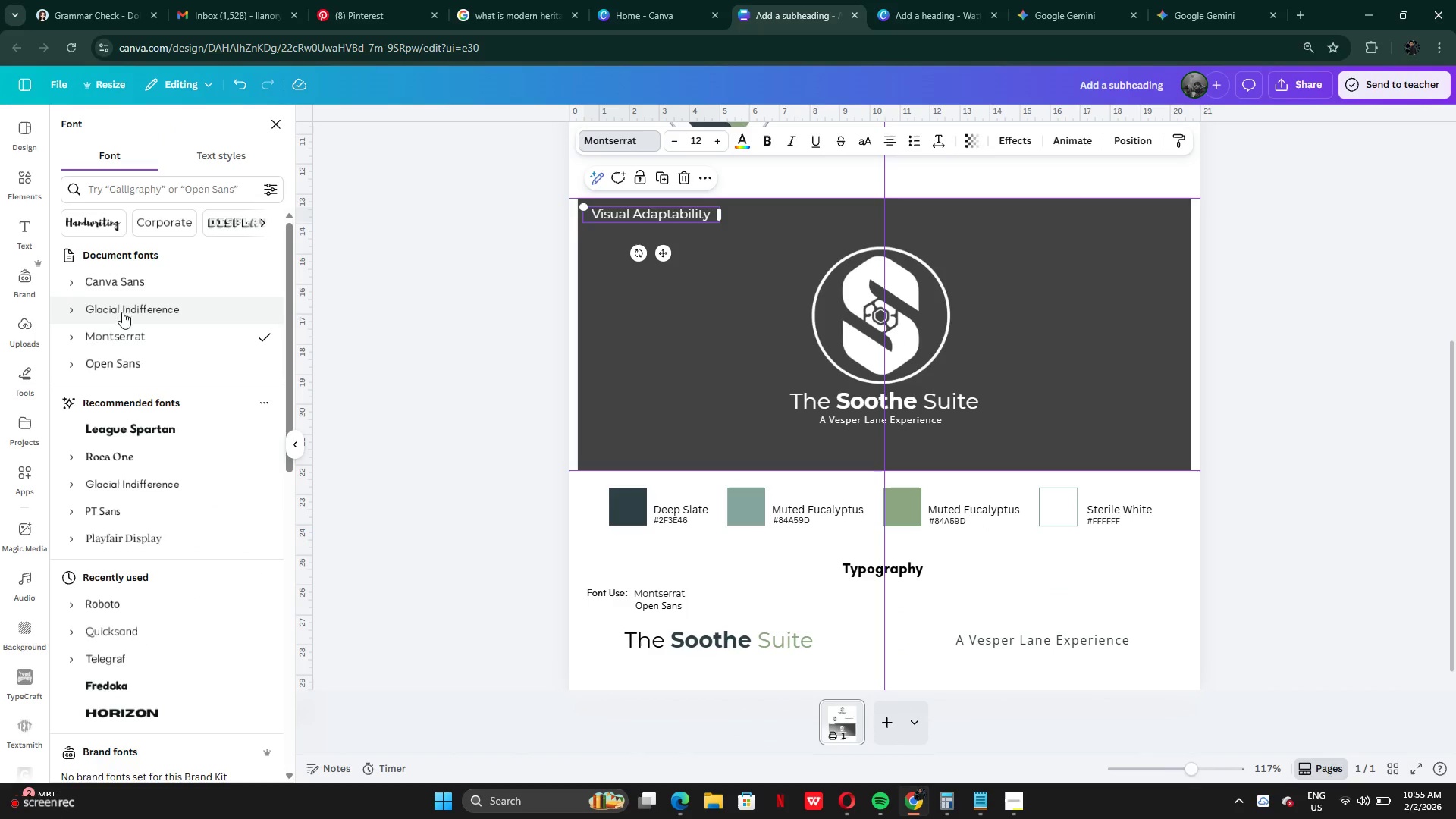 
left_click([128, 281])
 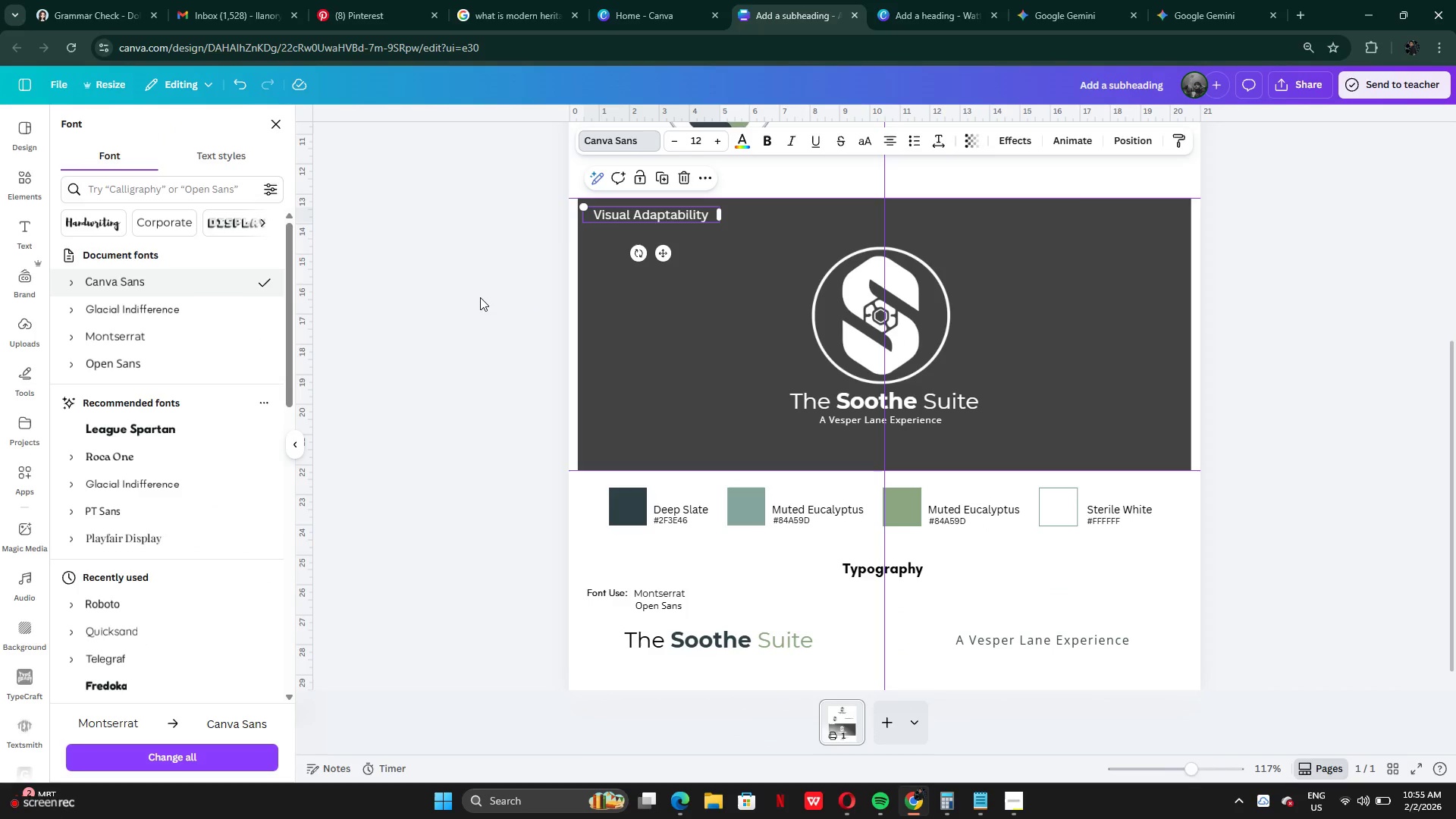 
double_click([480, 297])
 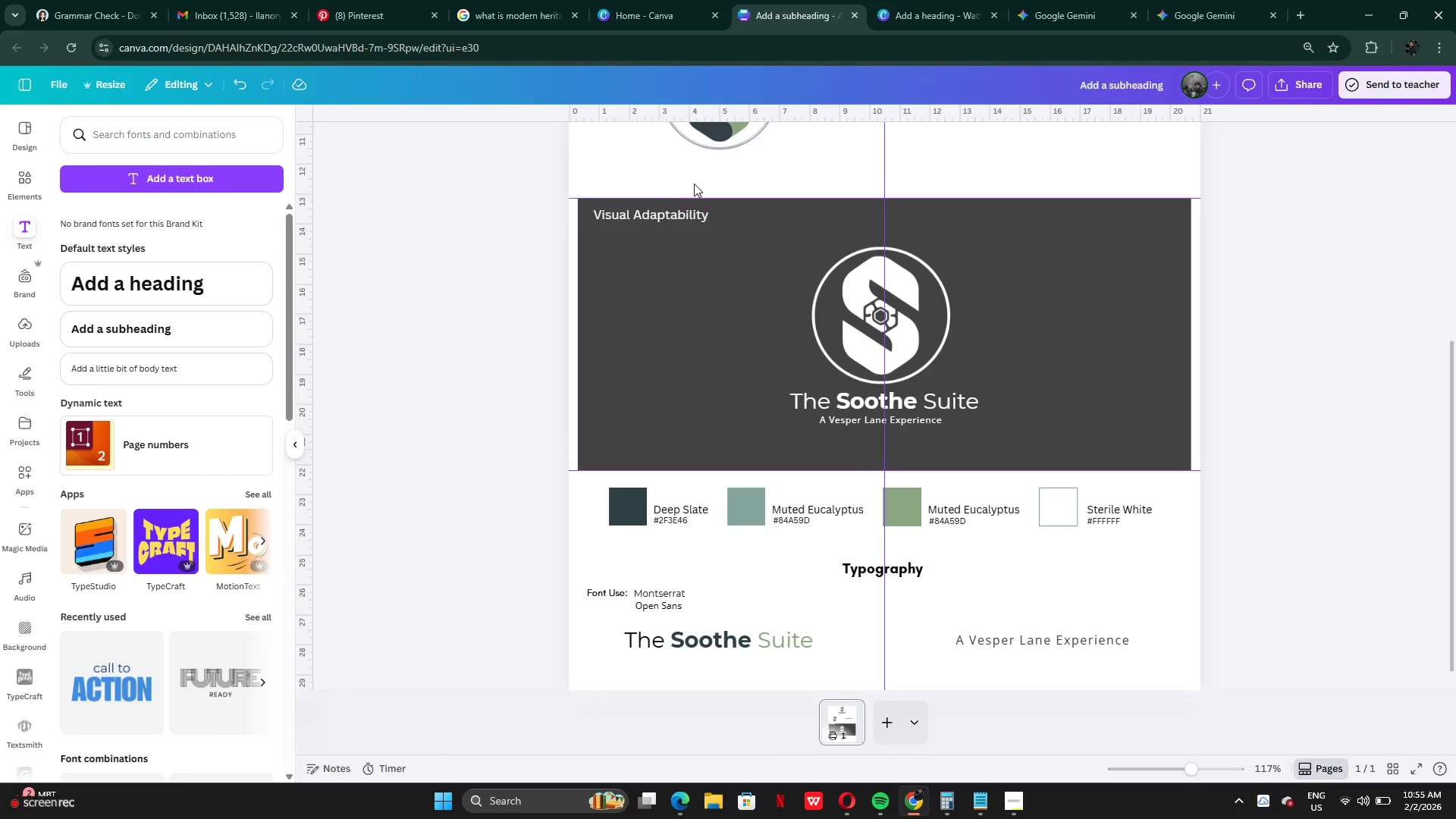 
left_click([684, 210])
 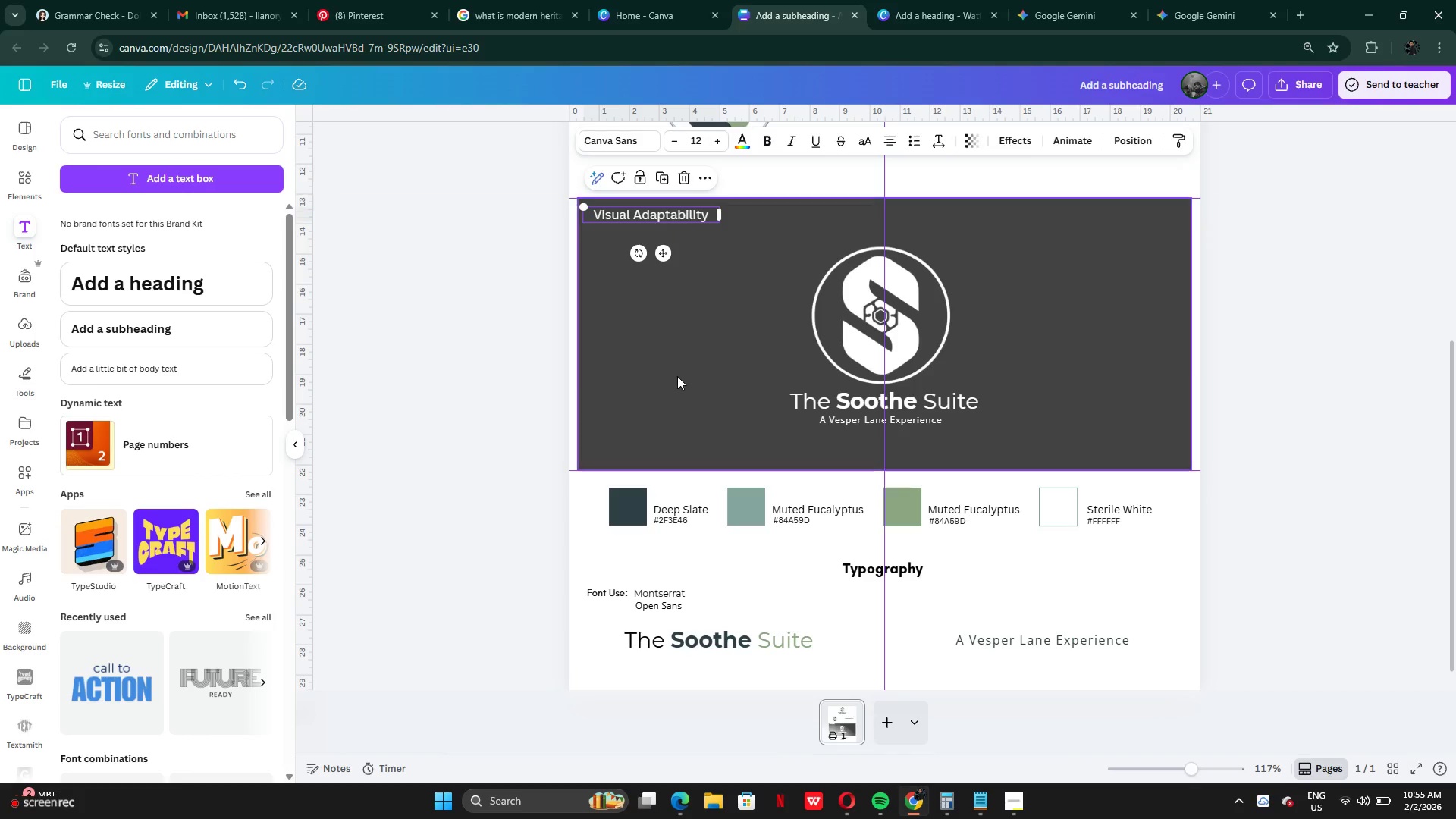 
mouse_move([664, 571])
 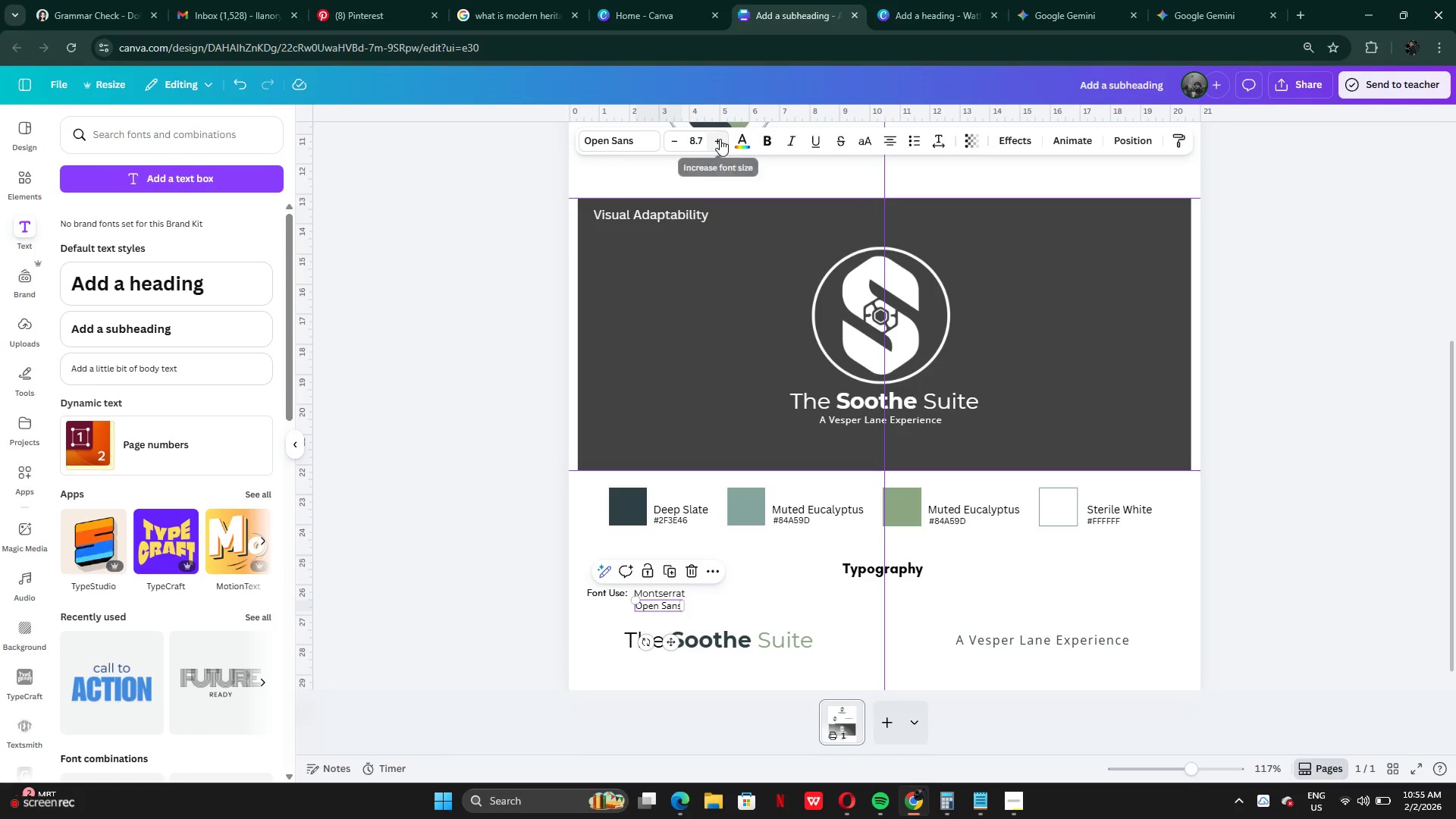 
left_click([720, 139])
 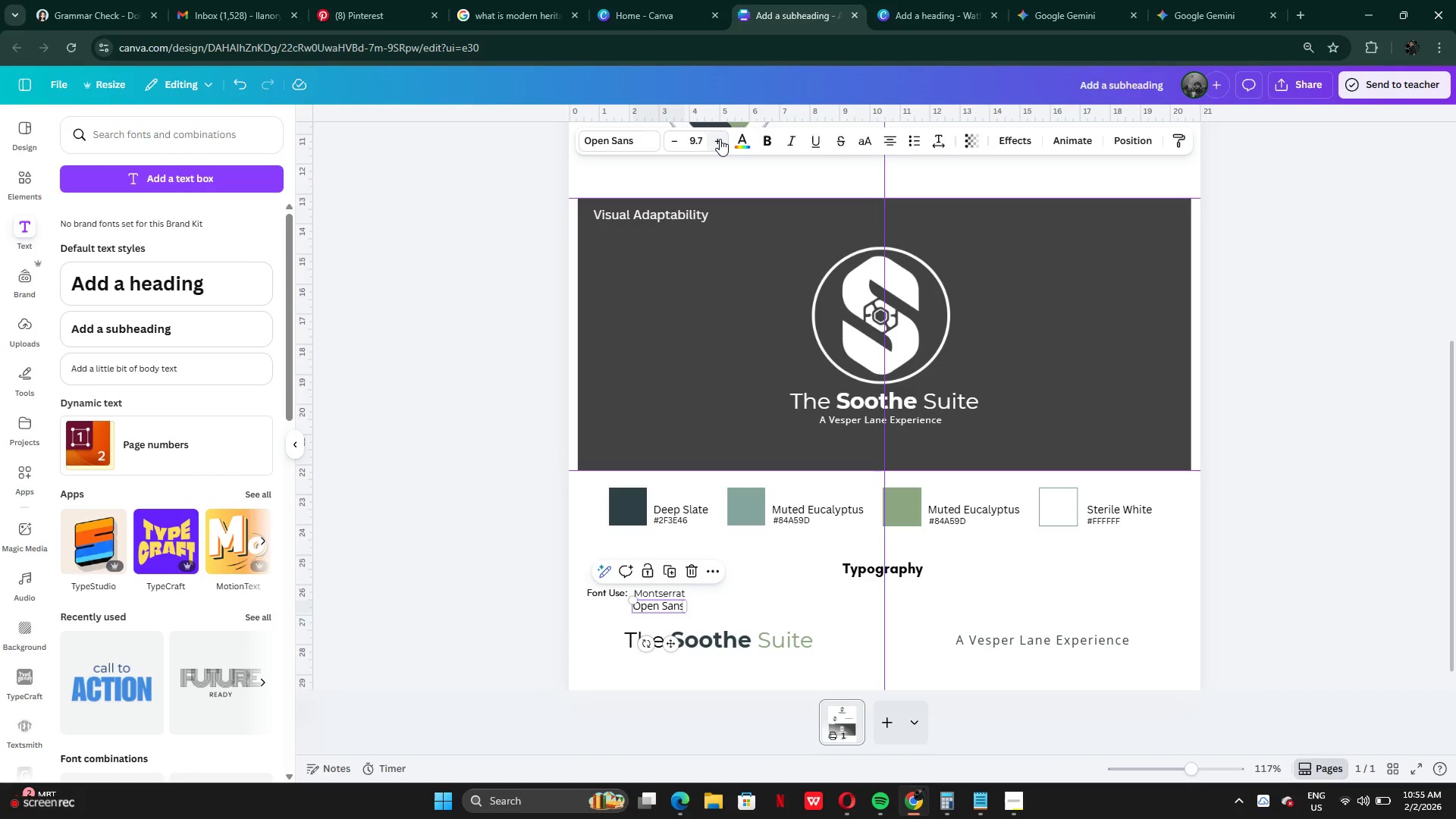 
left_click([720, 139])
 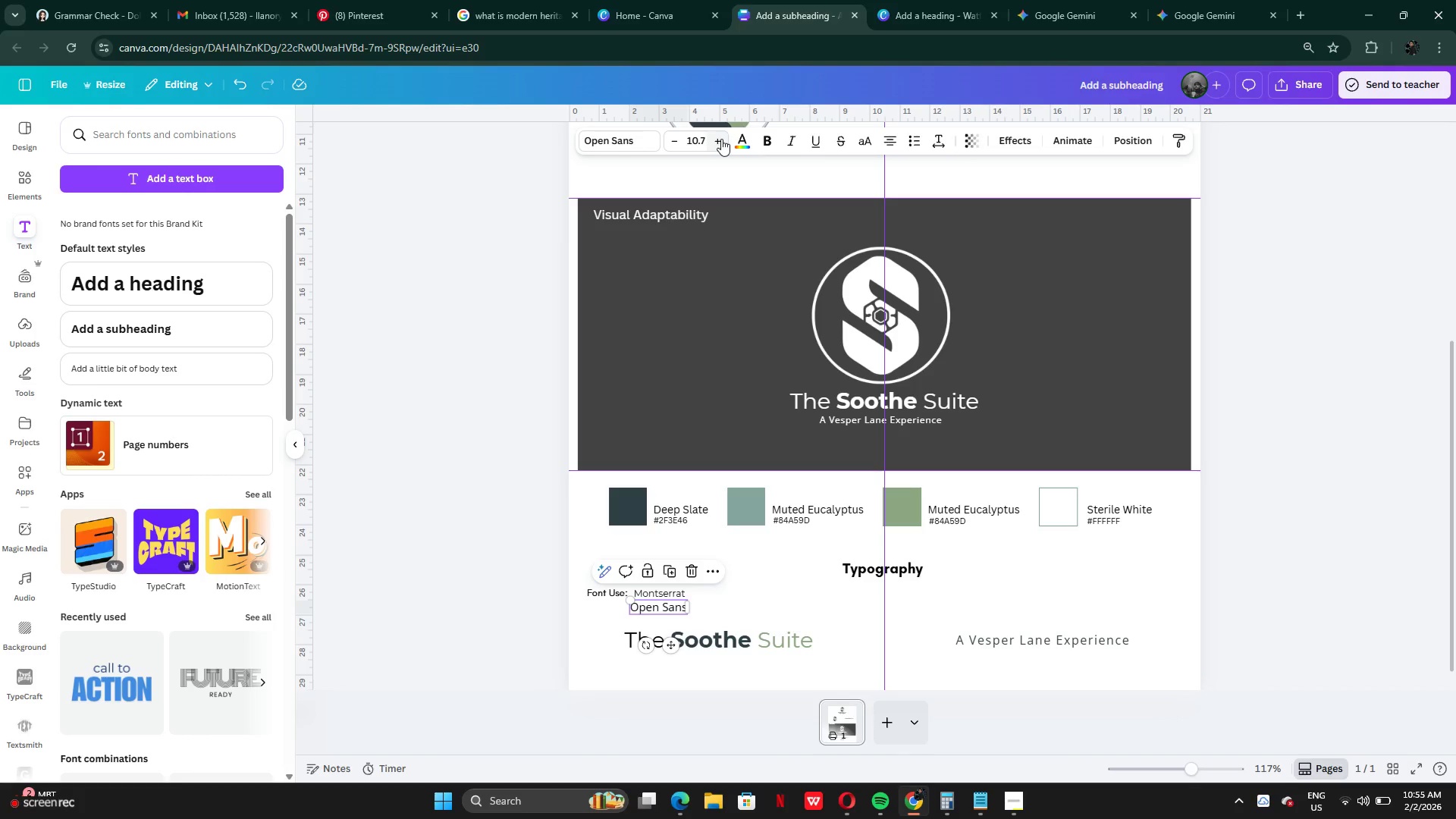 
key(Control+Z)
 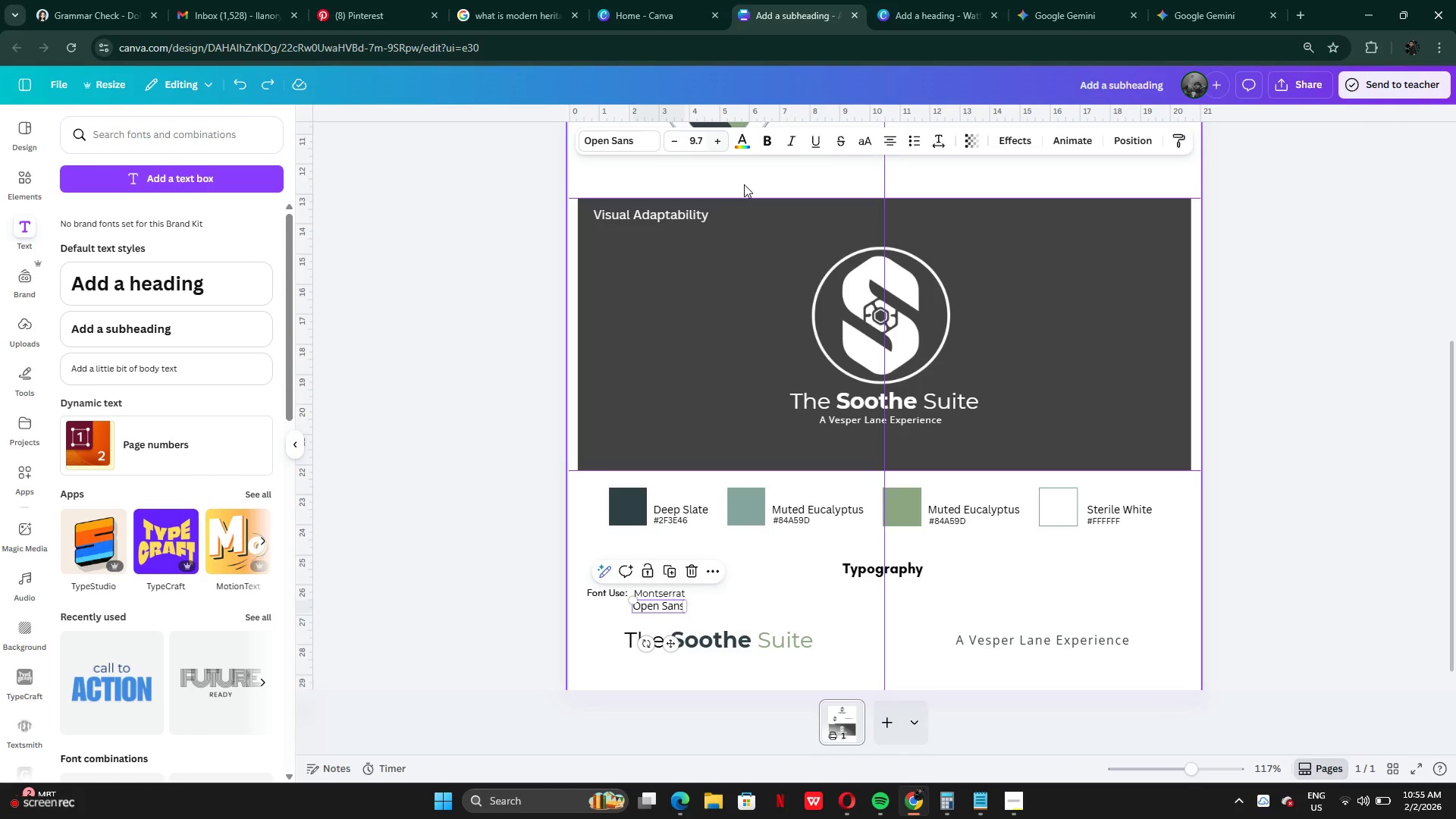 
key(Control+Z)
 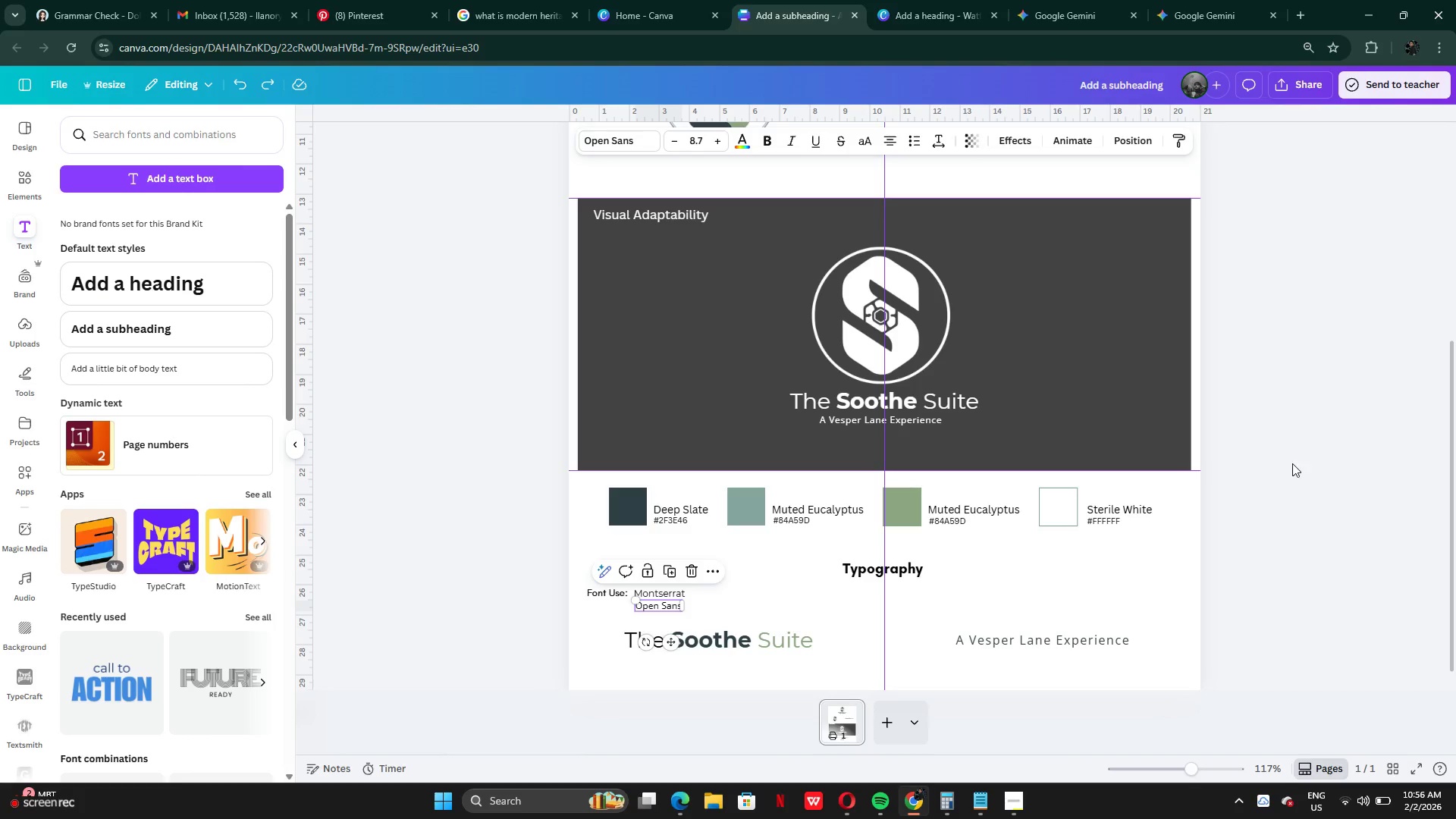 
left_click([1288, 466])
 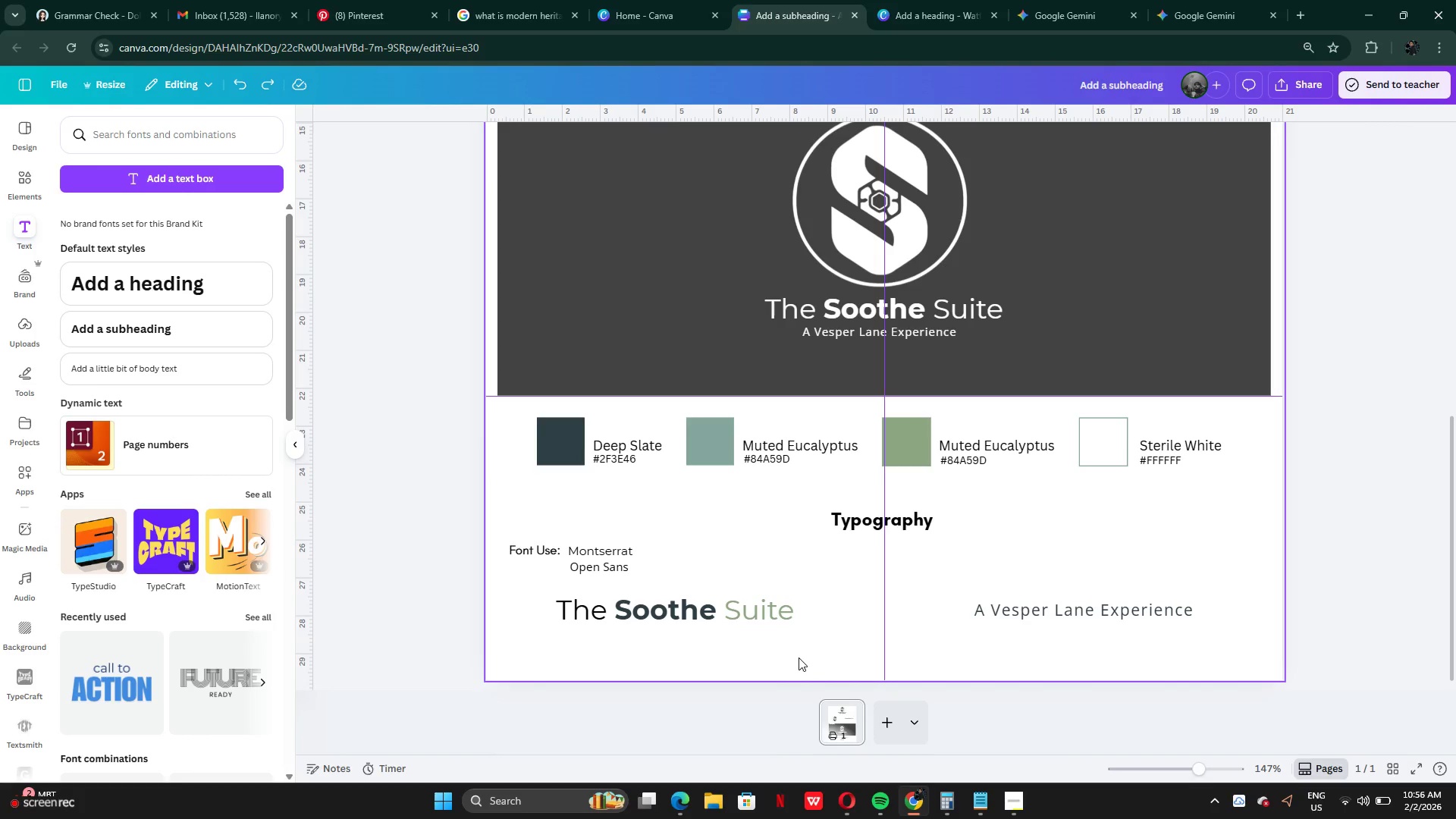 
wait(7.44)
 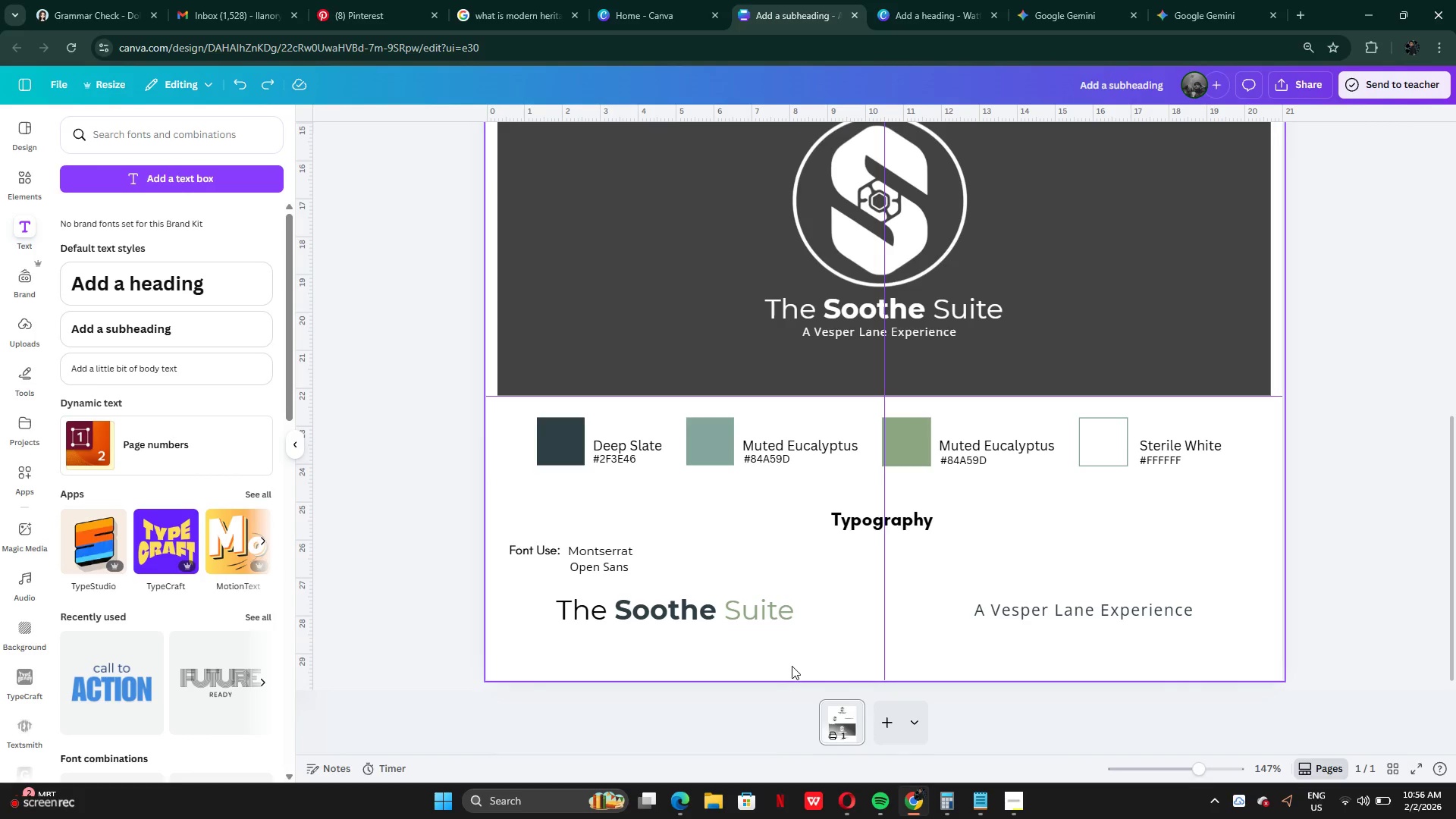 
left_click([902, 524])
 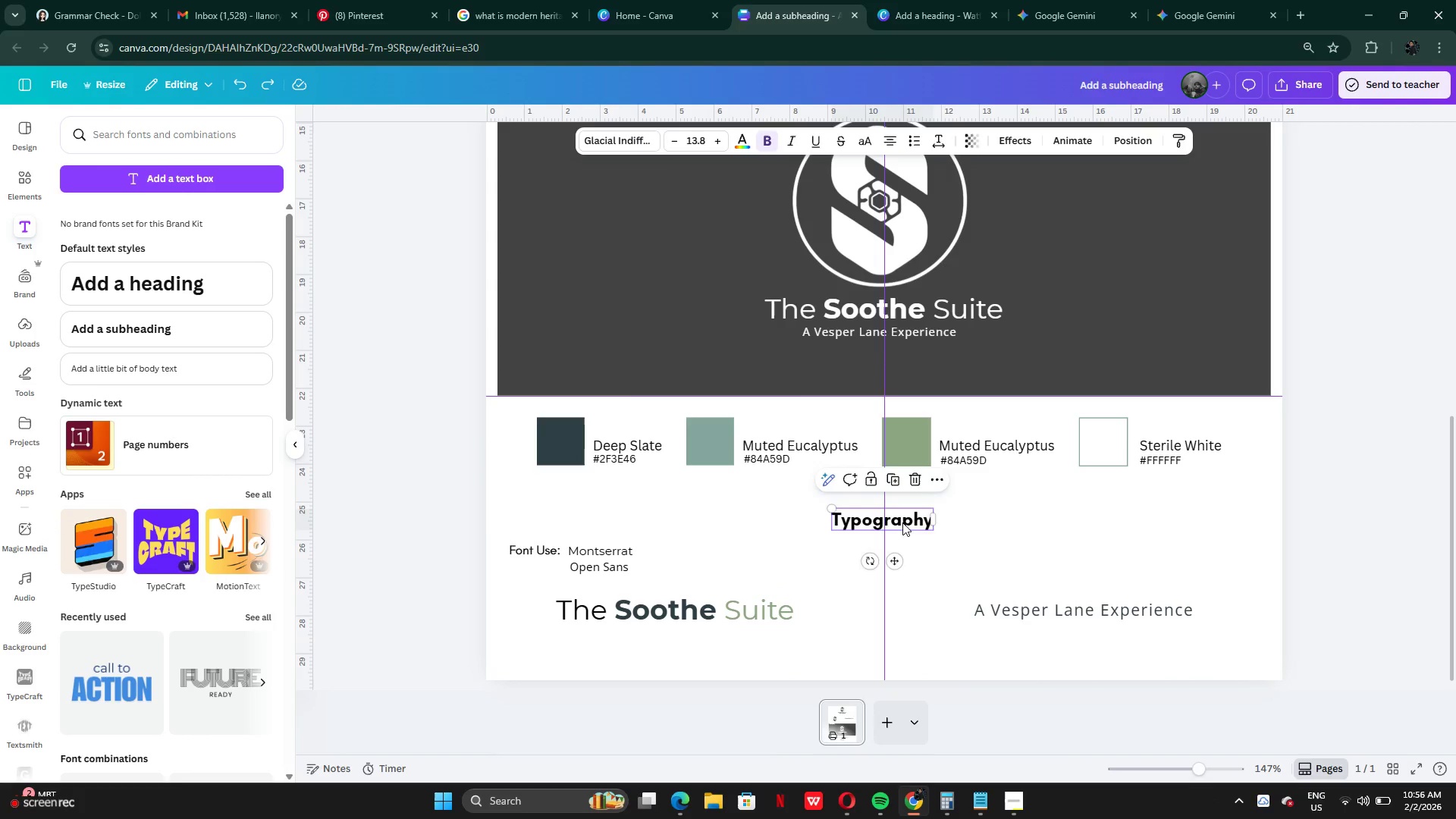 
left_click_drag(start_coordinate=[902, 522], to_coordinate=[582, 525])
 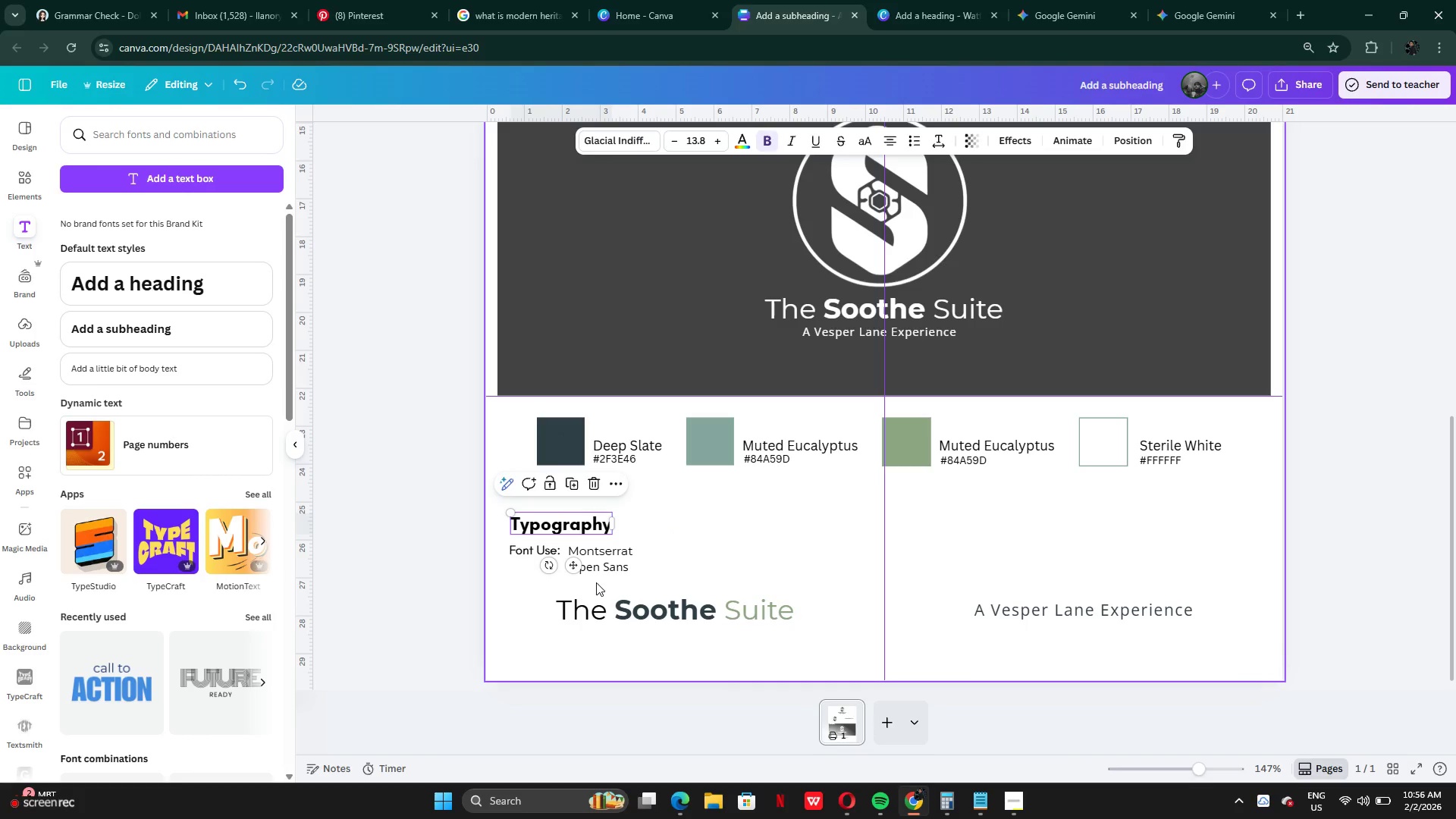 
left_click([598, 580])
 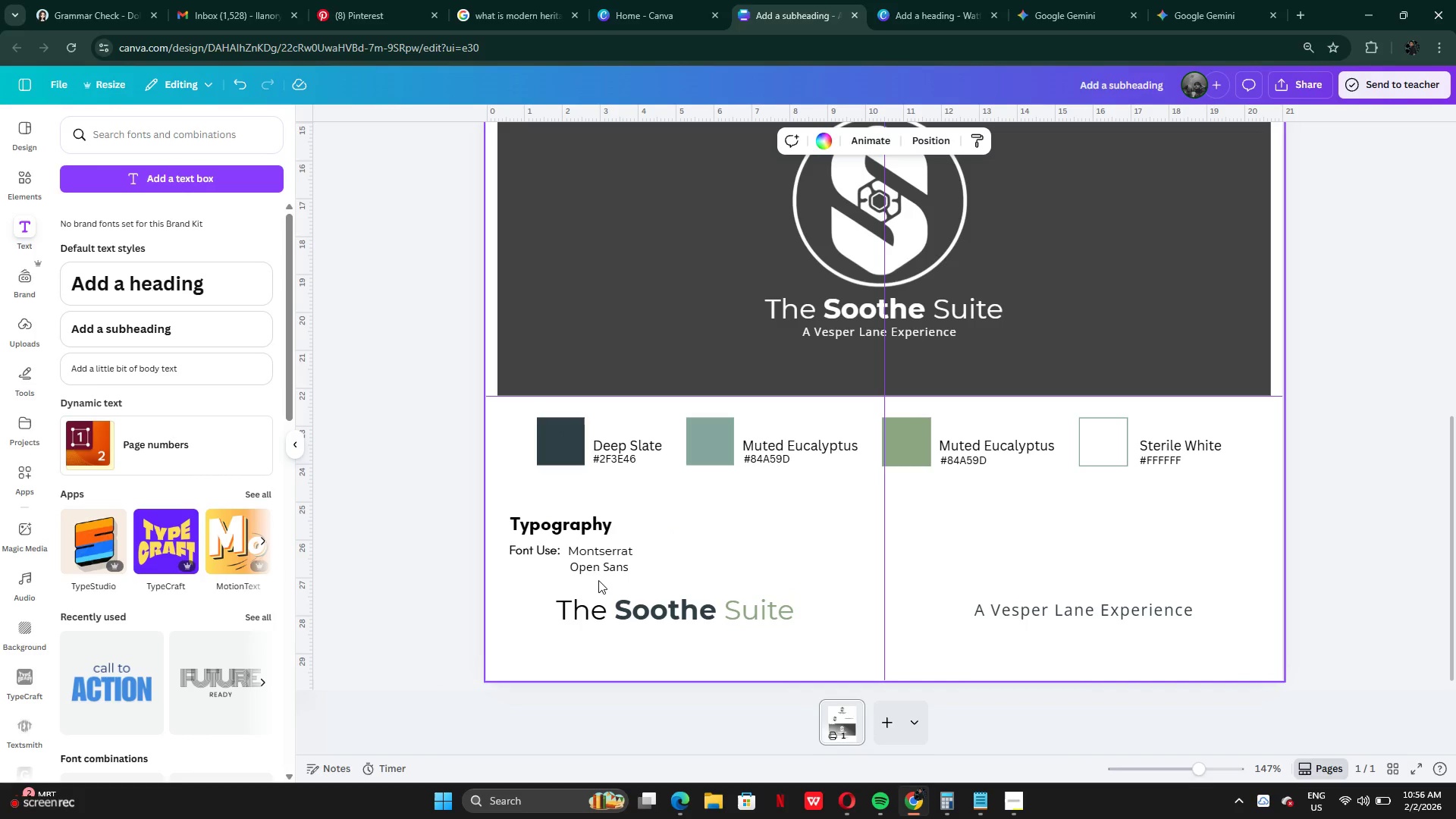 
left_click_drag(start_coordinate=[598, 580], to_coordinate=[541, 548])
 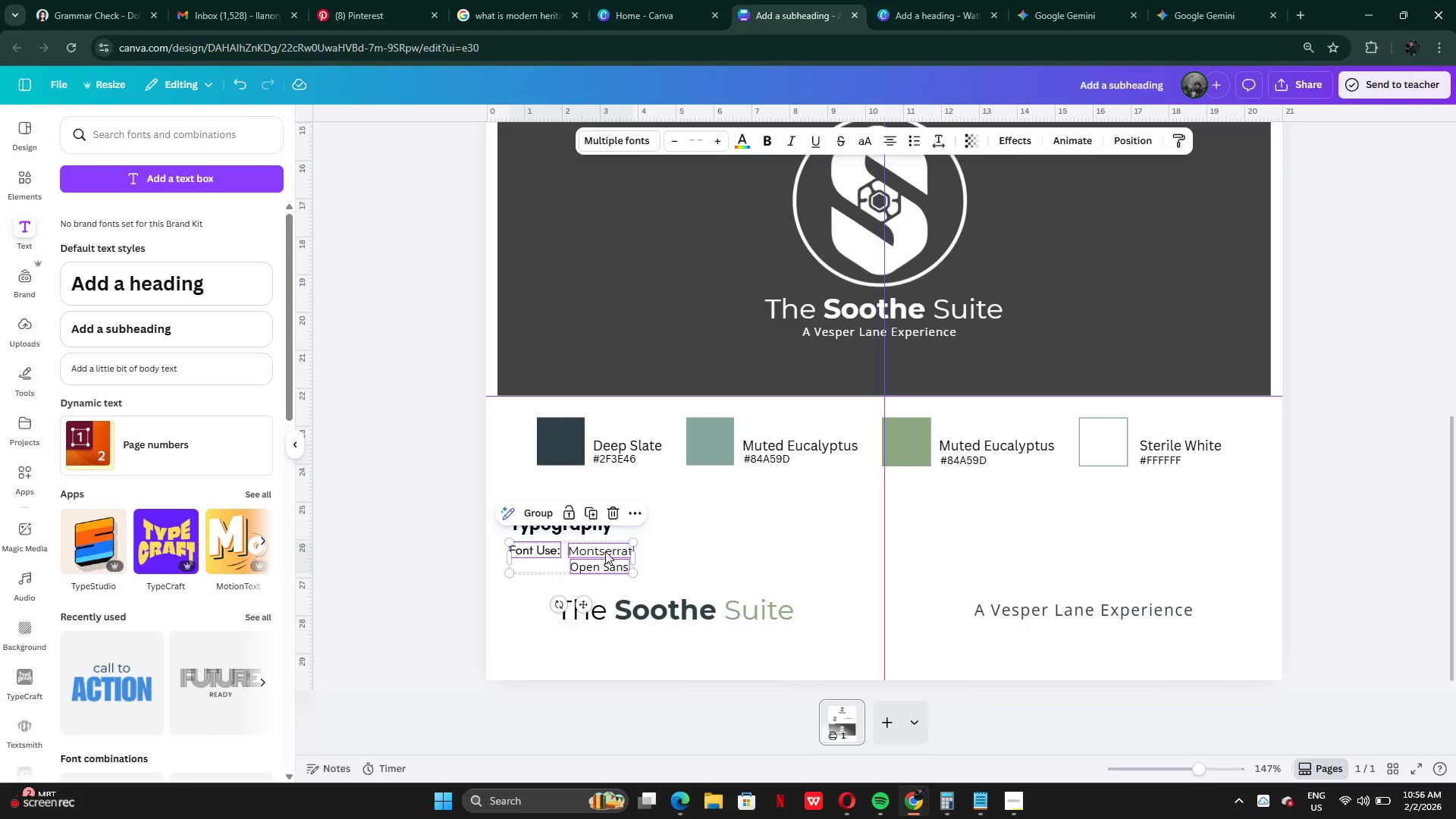 
left_click_drag(start_coordinate=[606, 552], to_coordinate=[609, 556])
 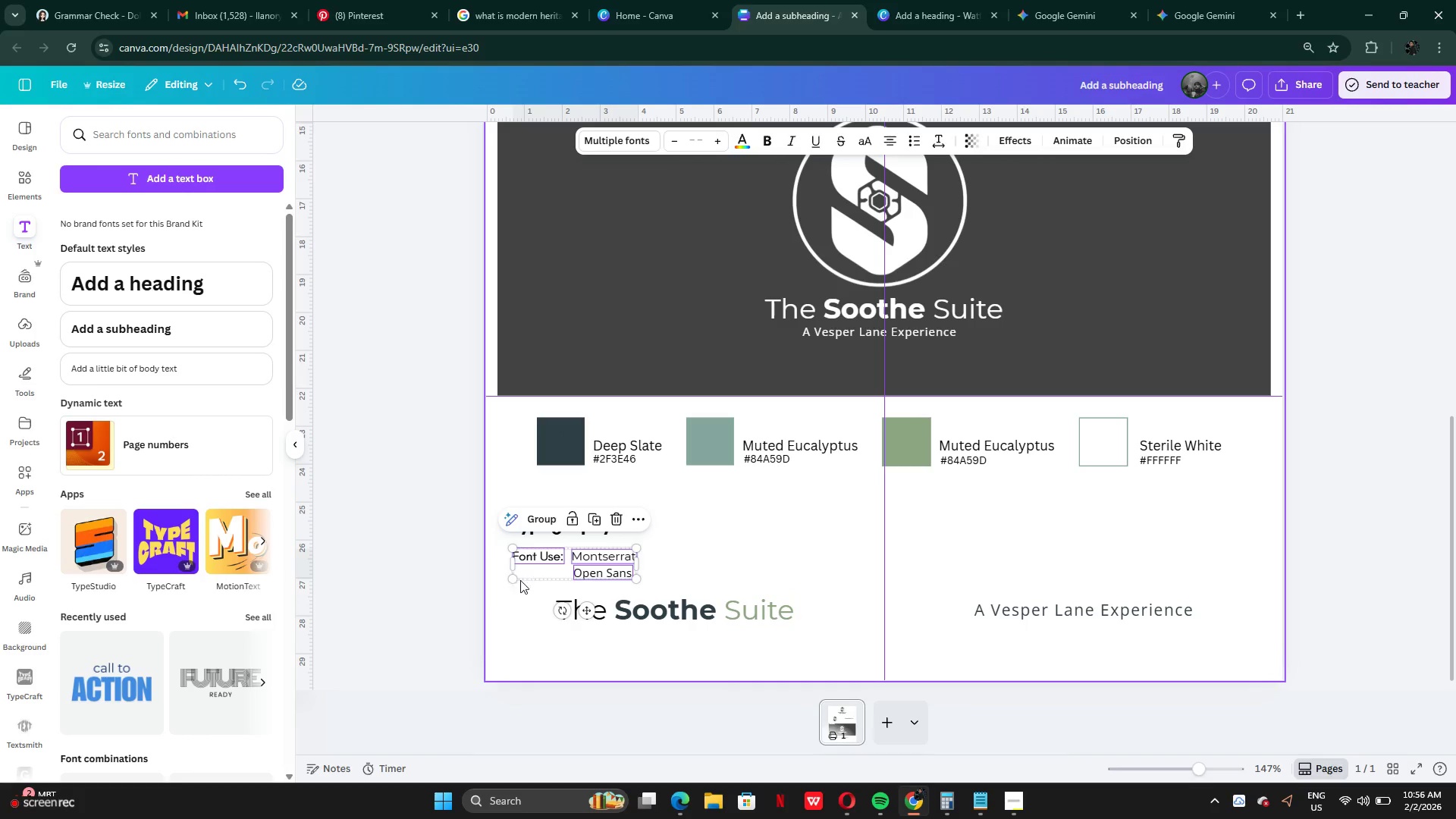 
left_click([513, 600])
 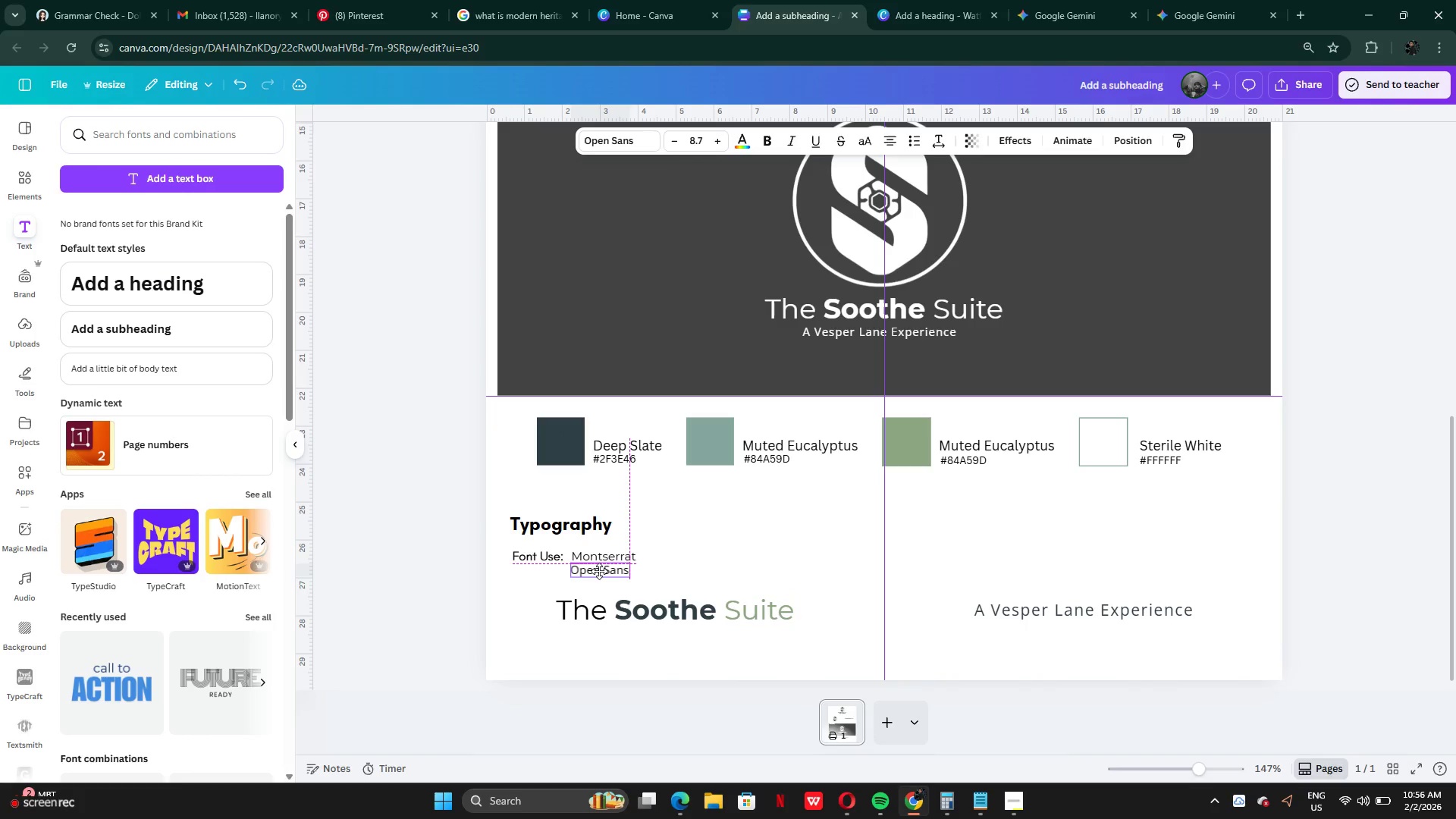 
wait(8.2)
 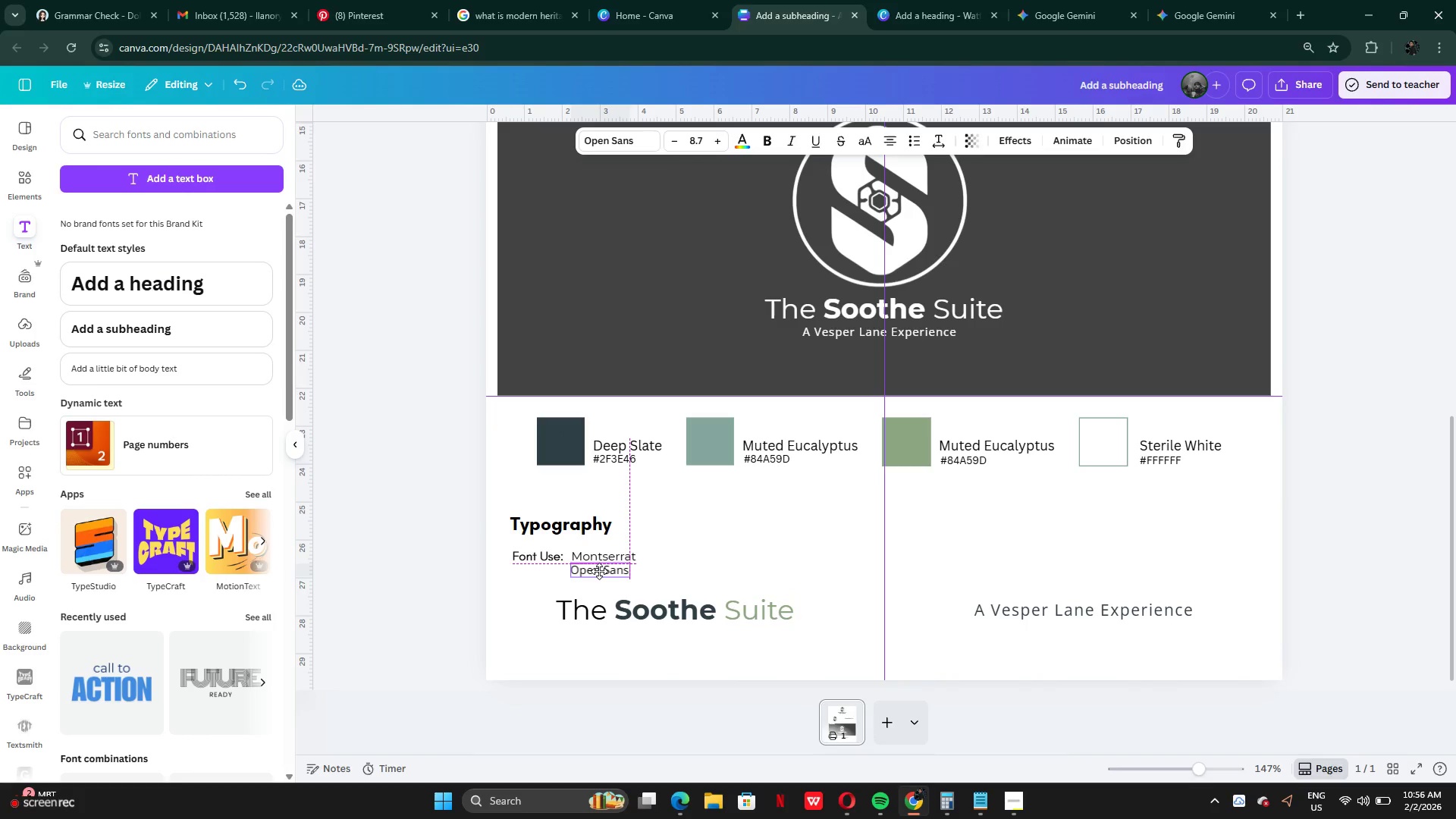 
scroll: coordinate [766, 634], scroll_direction: down, amount: 5.0
 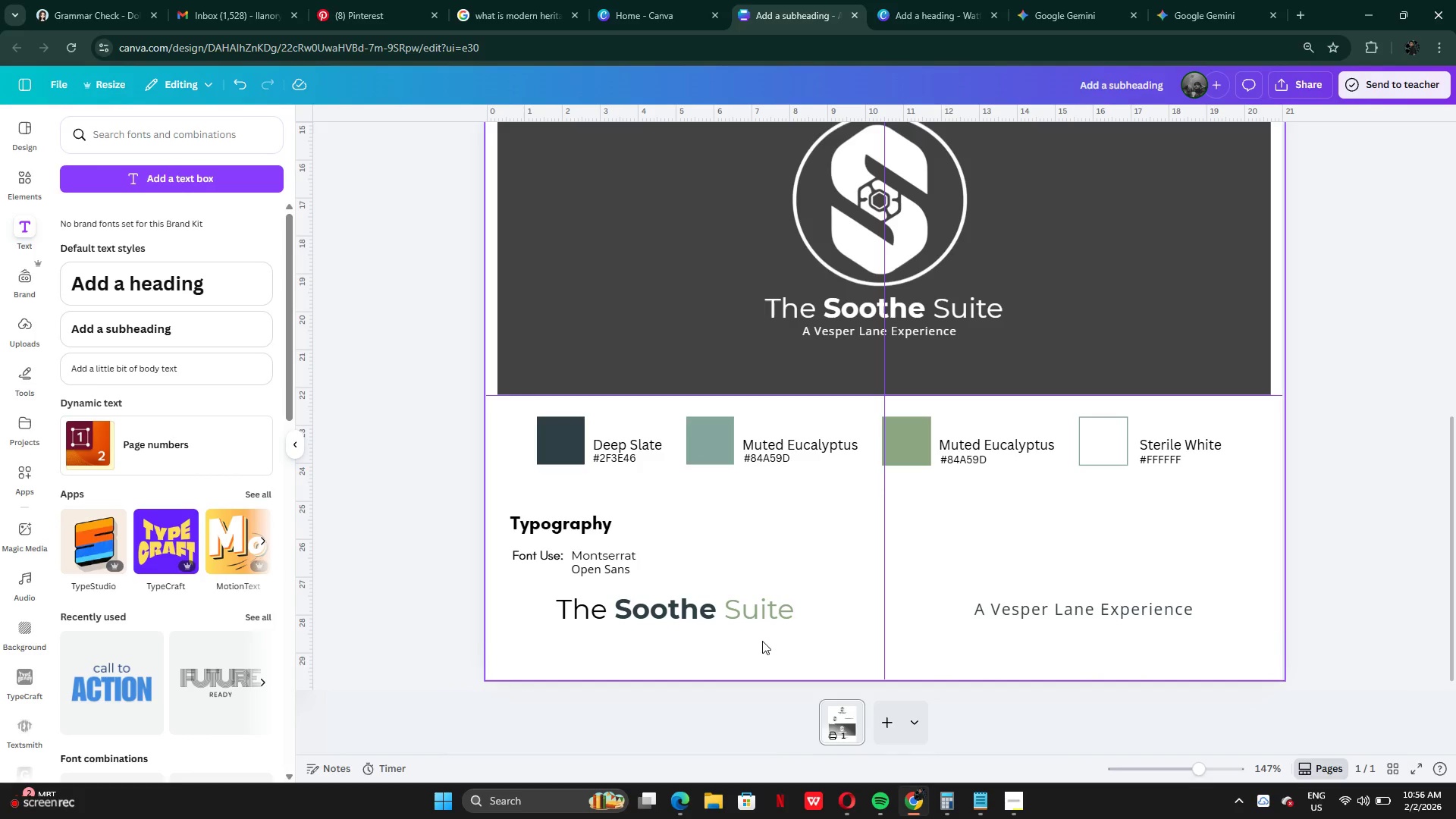 
scroll: coordinate [764, 639], scroll_direction: up, amount: 3.0
 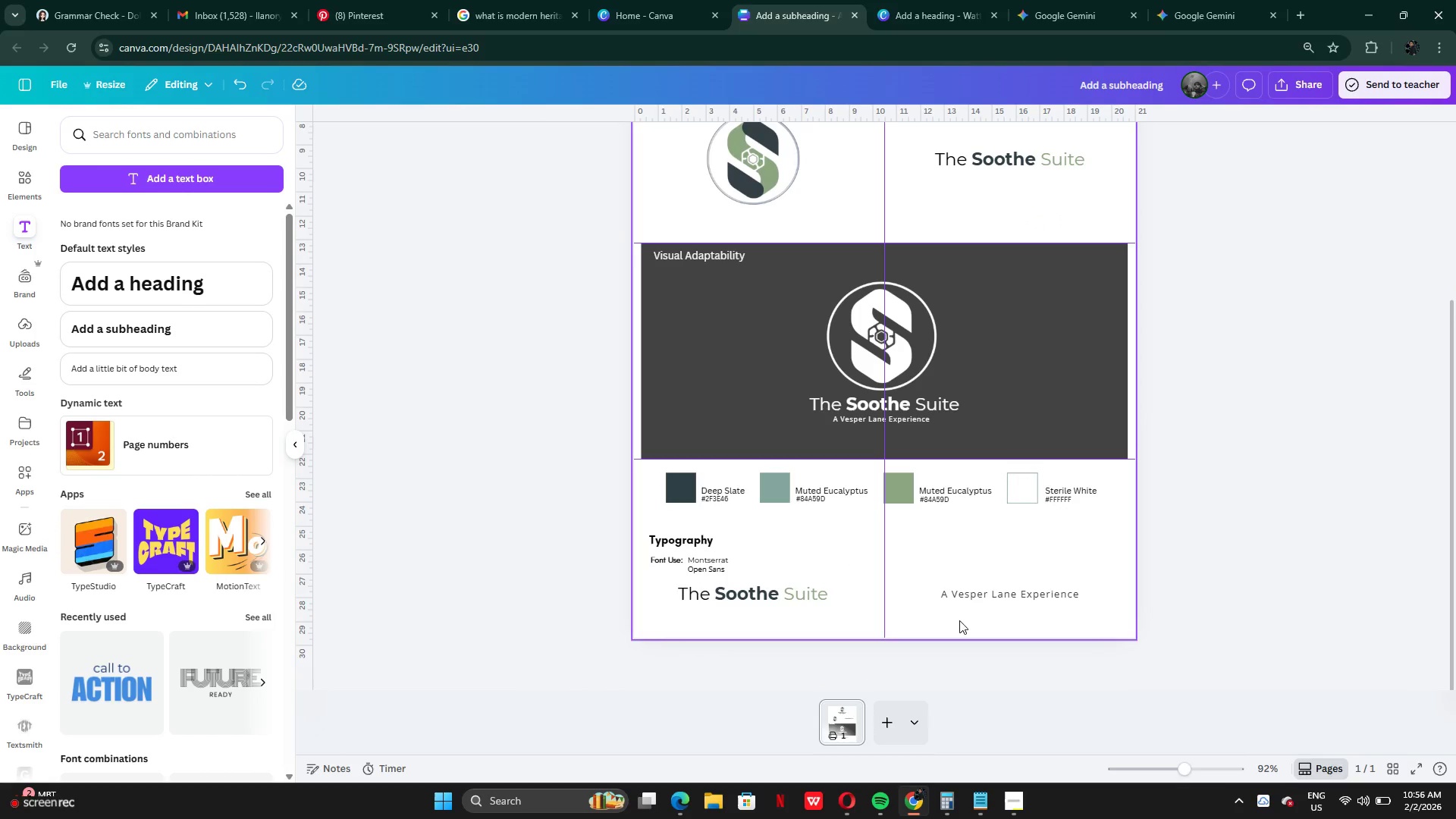 
left_click_drag(start_coordinate=[982, 596], to_coordinate=[818, 620])
 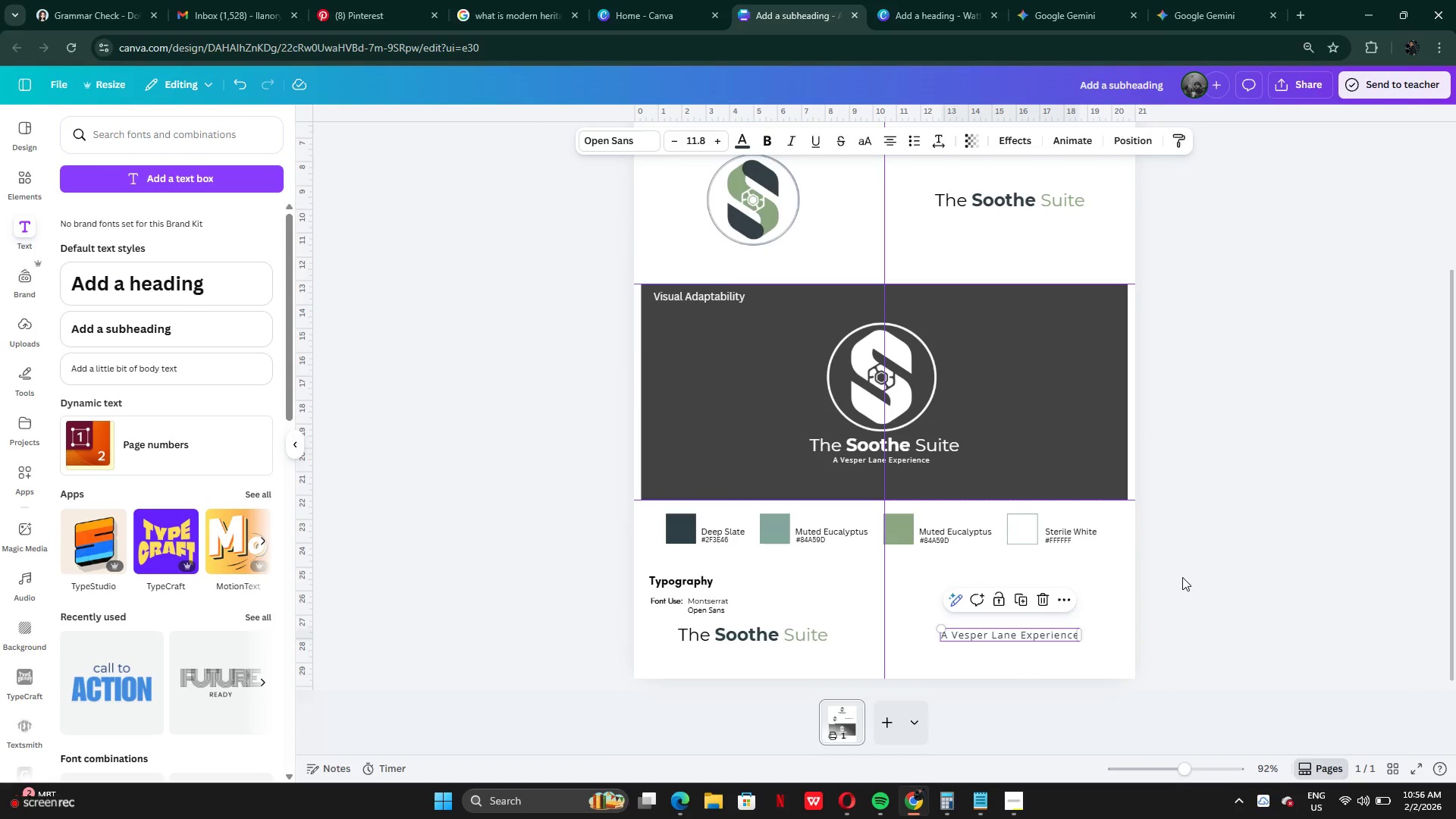 
left_click([1182, 577])
 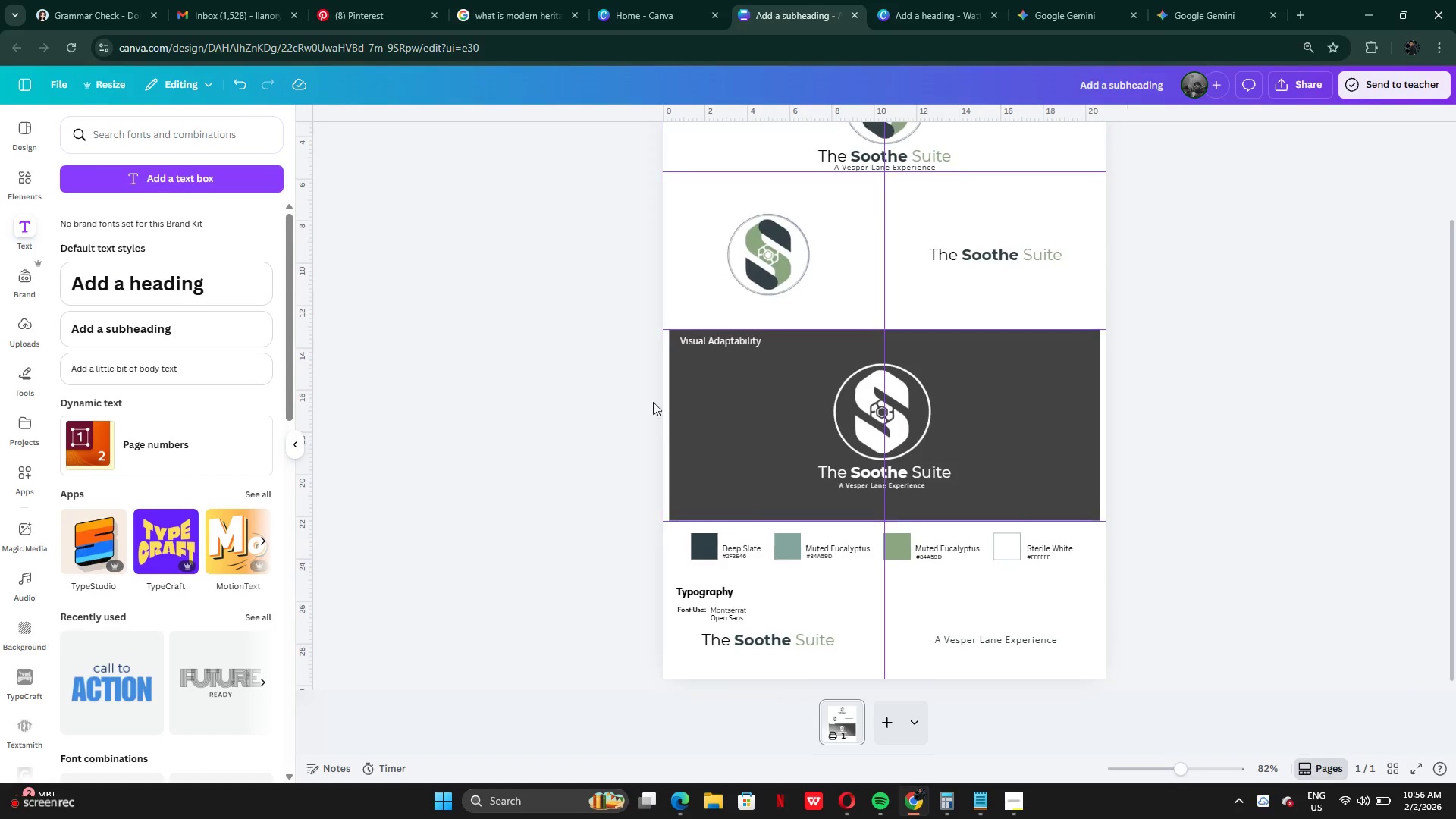 
left_click_drag(start_coordinate=[607, 322], to_coordinate=[1148, 576])
 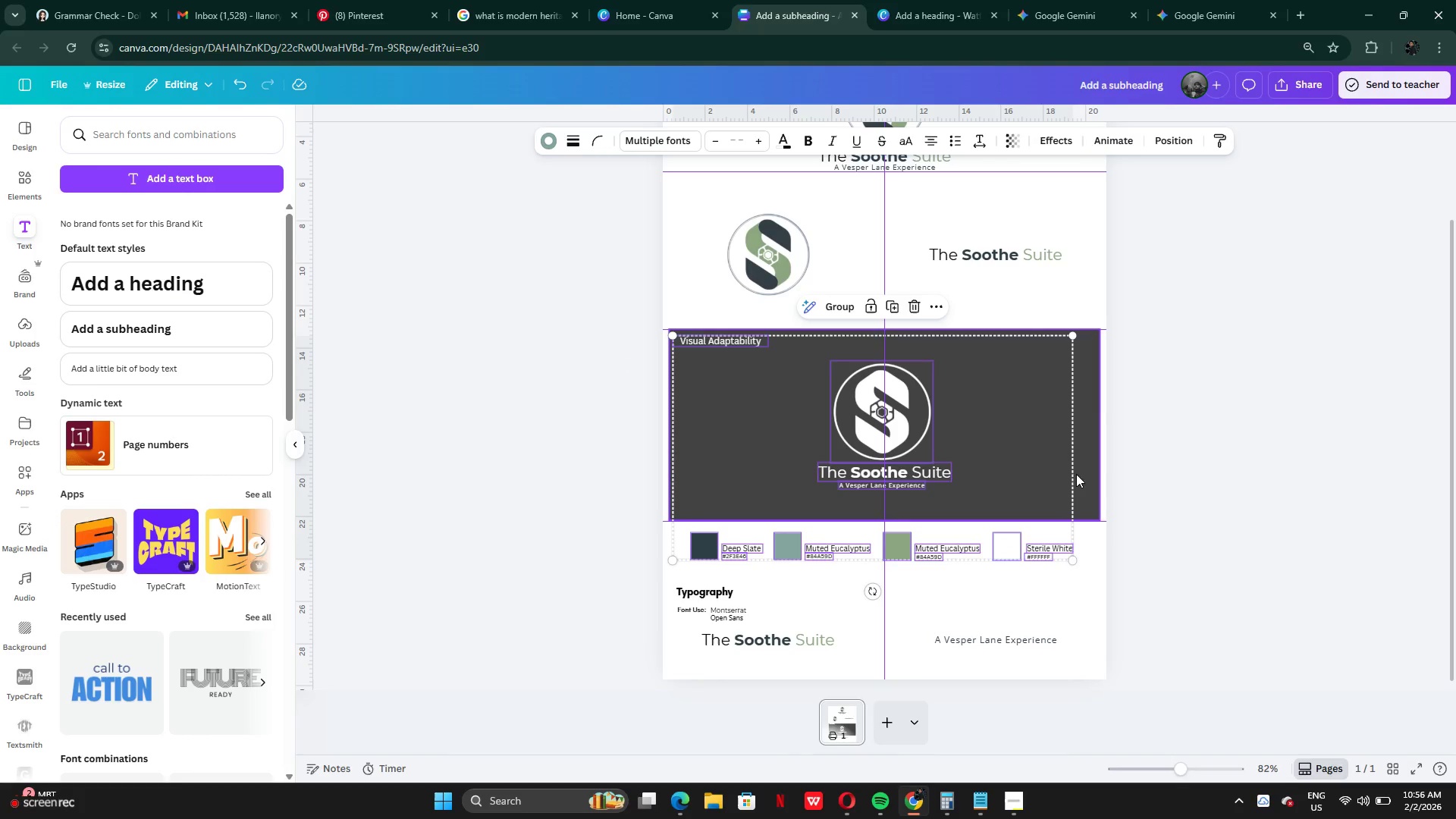 
left_click([1094, 400])
 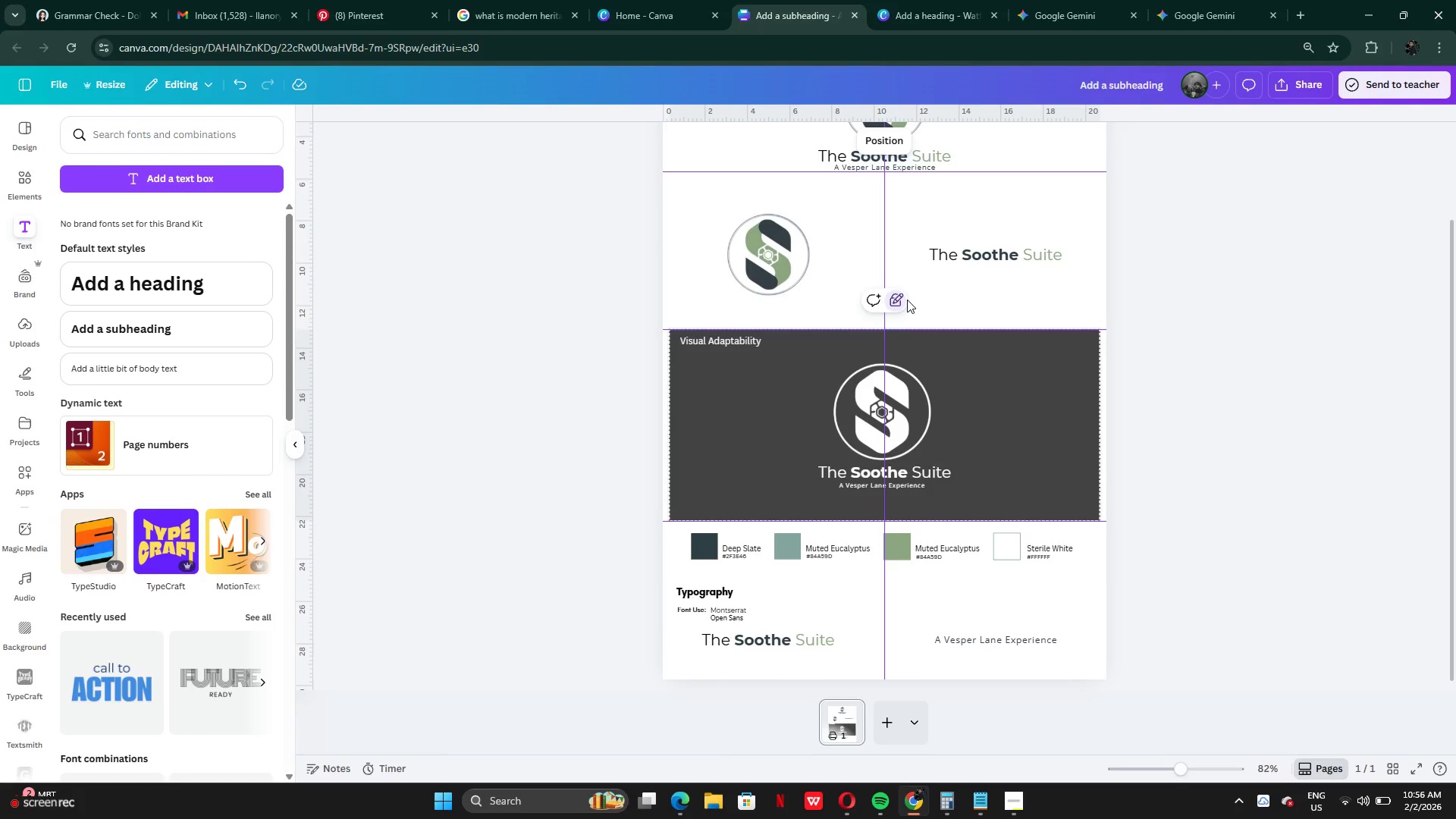 
double_click([900, 300])
 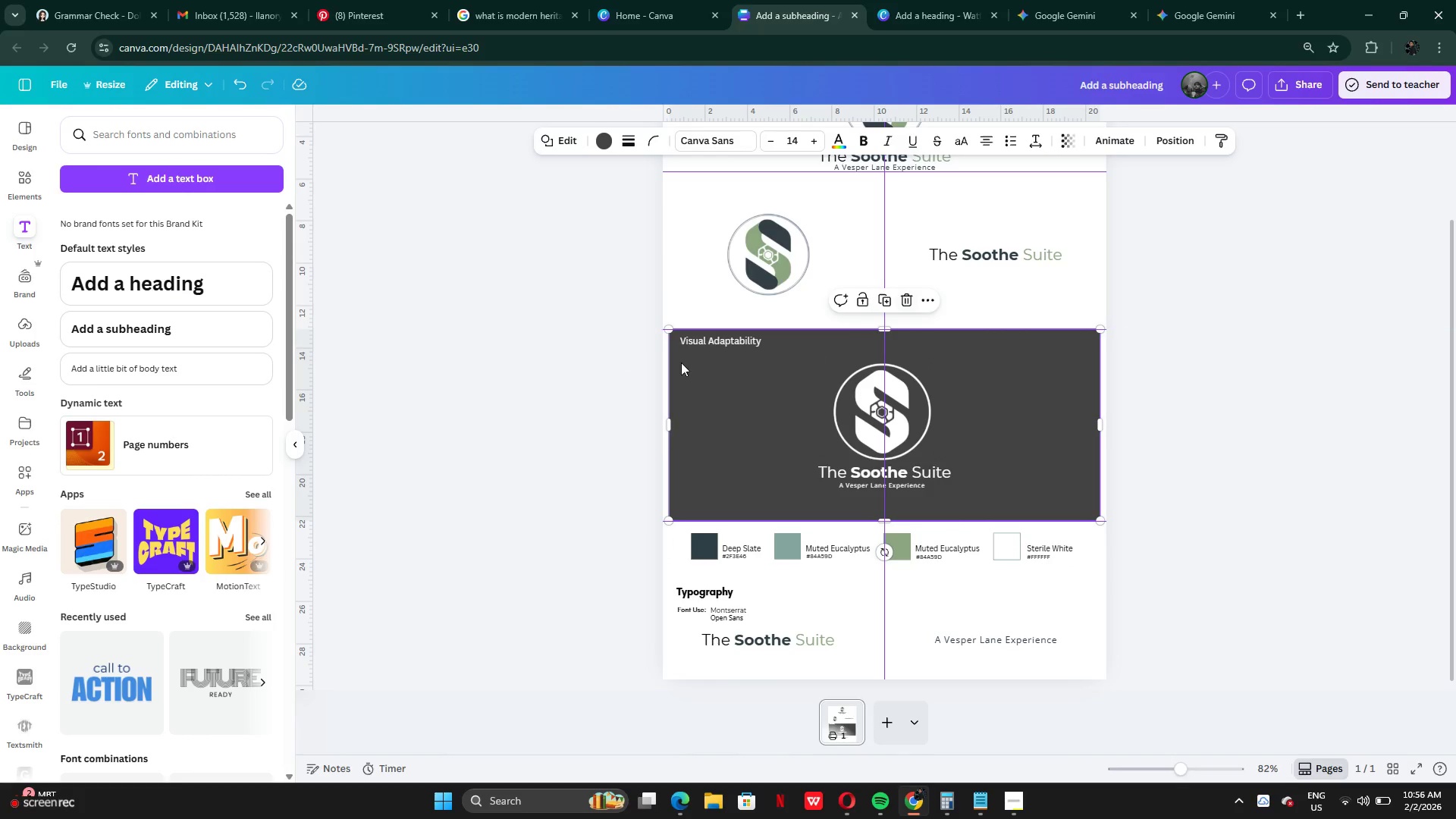 
left_click([604, 347])
 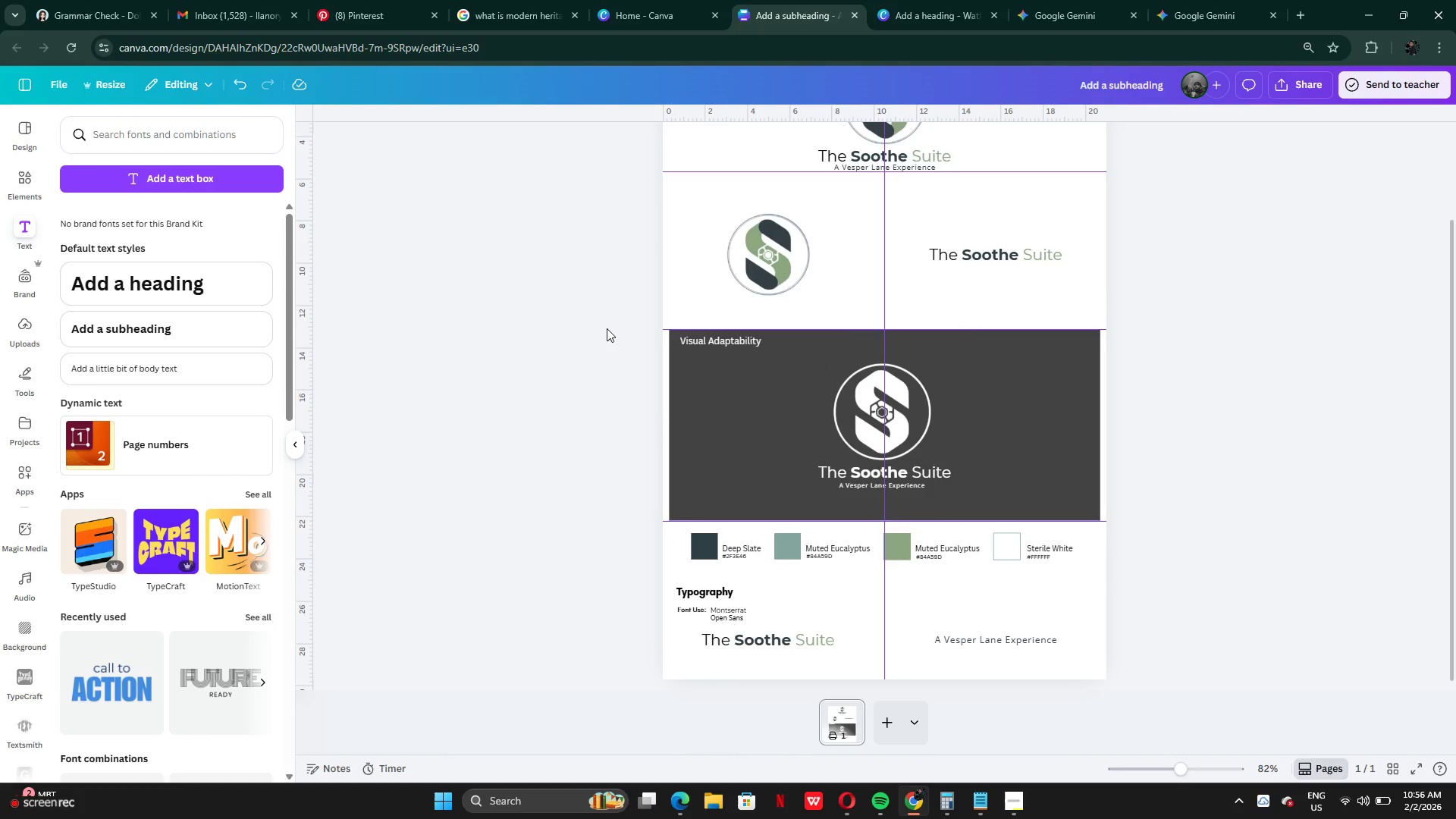 
left_click_drag(start_coordinate=[607, 328], to_coordinate=[1171, 573])
 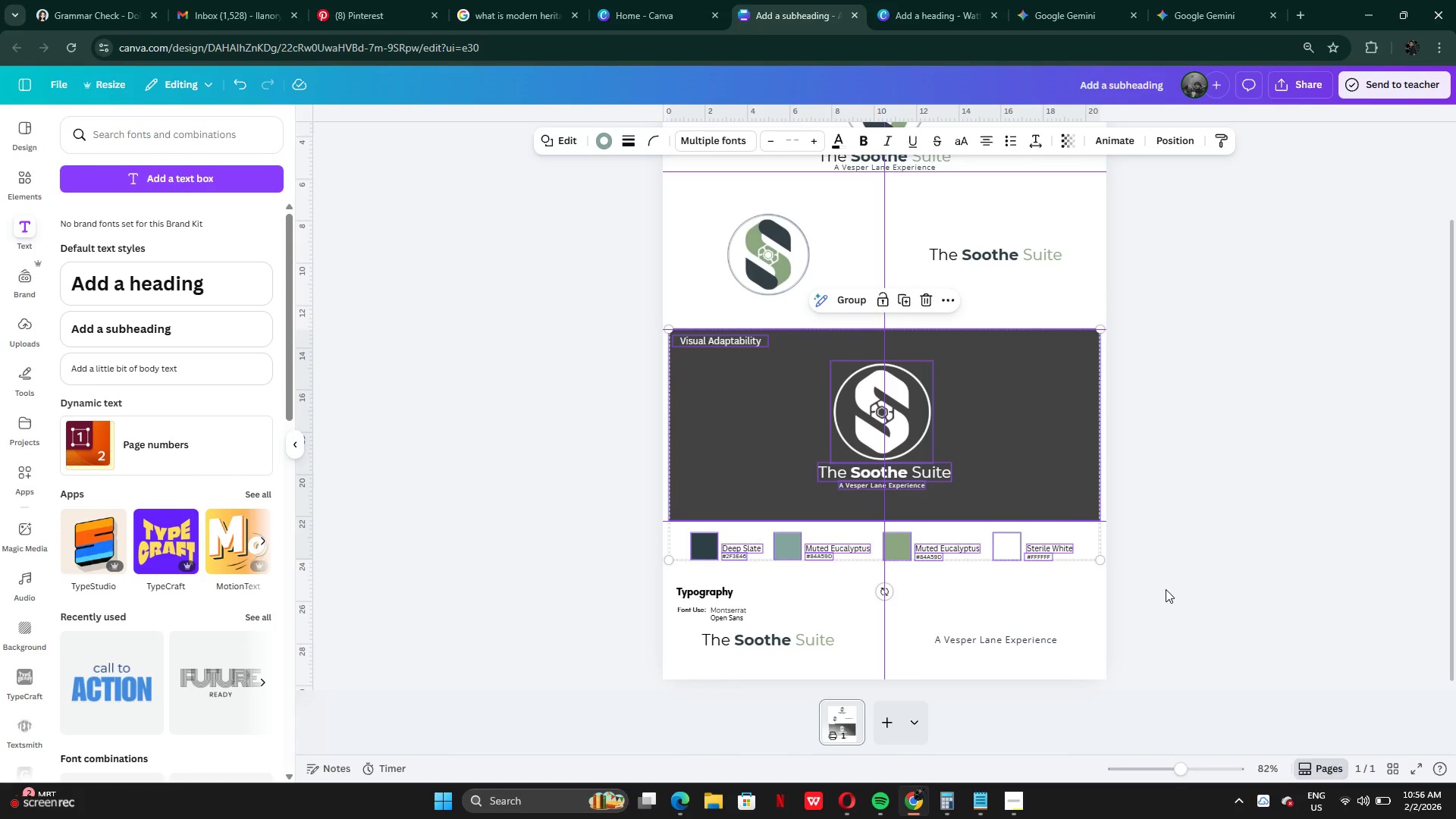 
key(ArrowUp)
 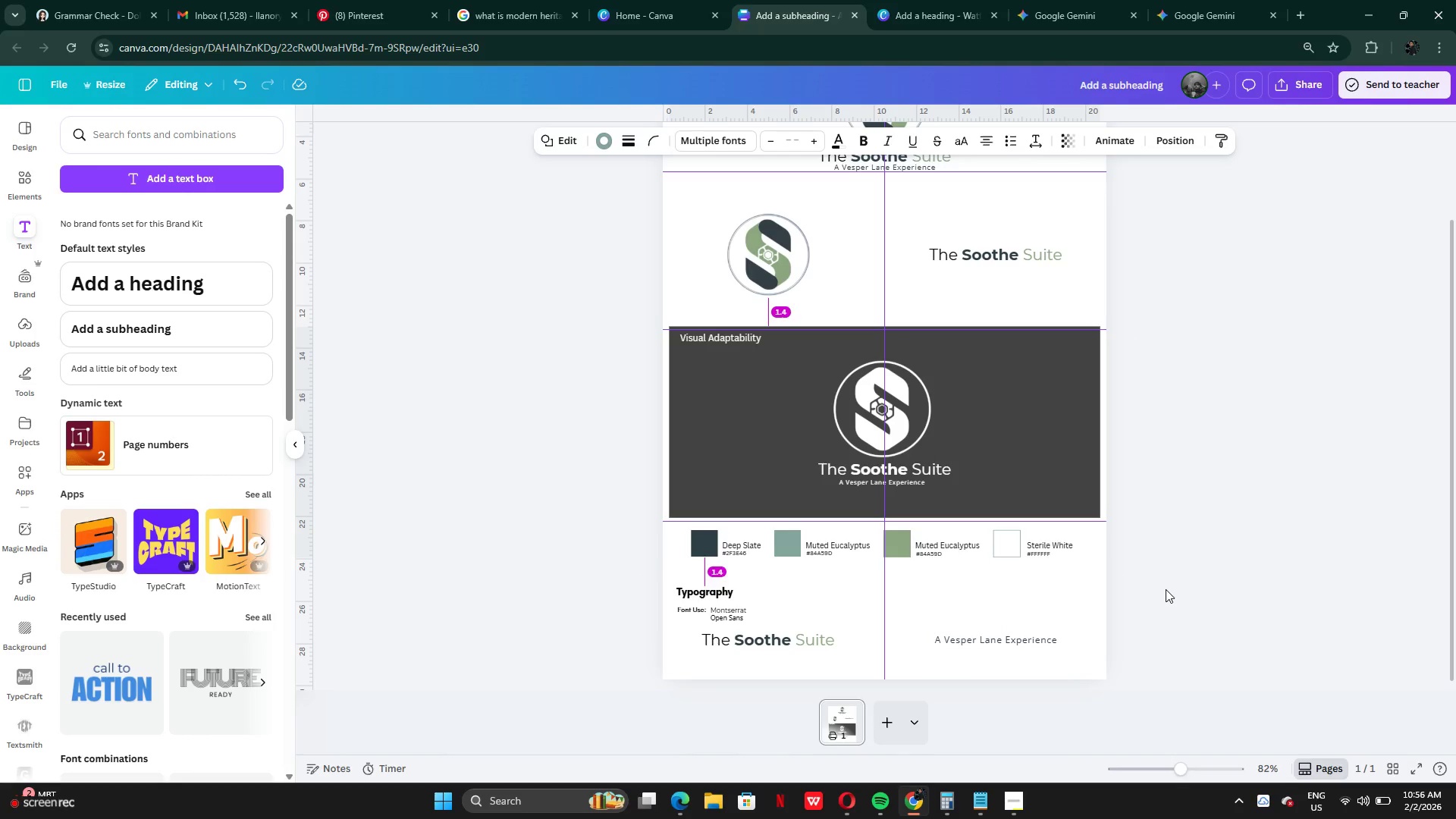 
key(ArrowUp)
 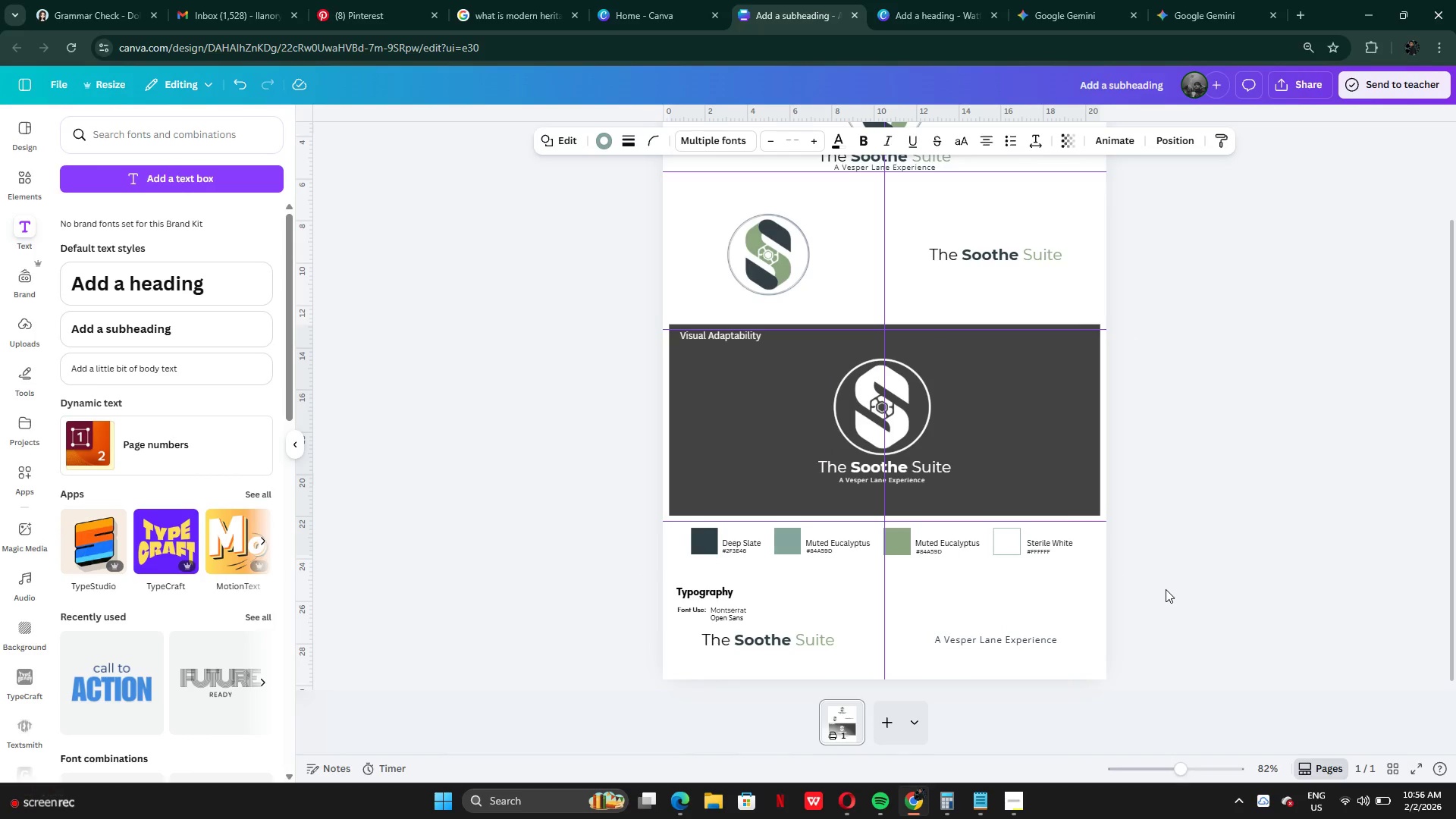 
key(ArrowUp)
 